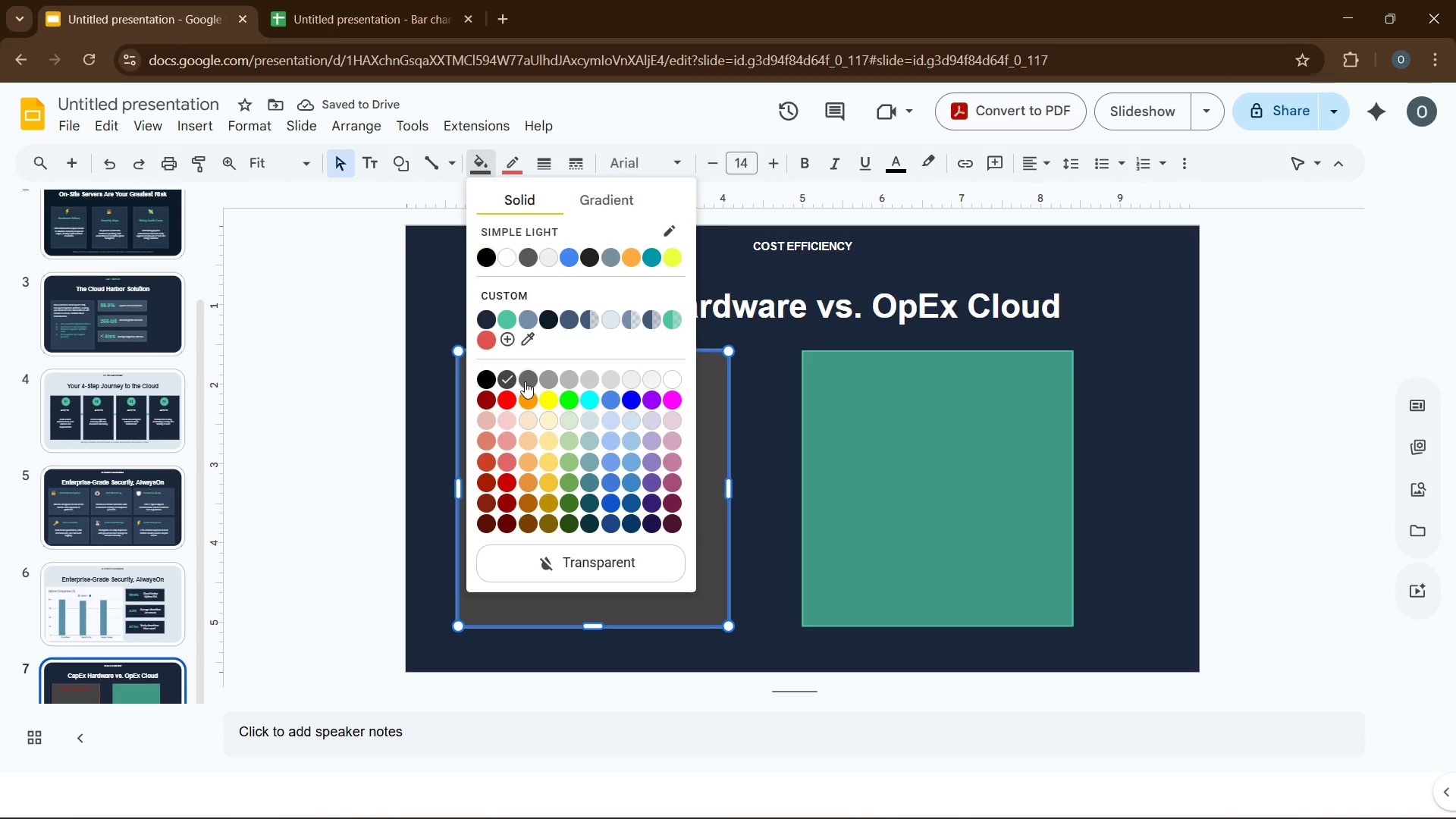 
left_click([525, 381])
 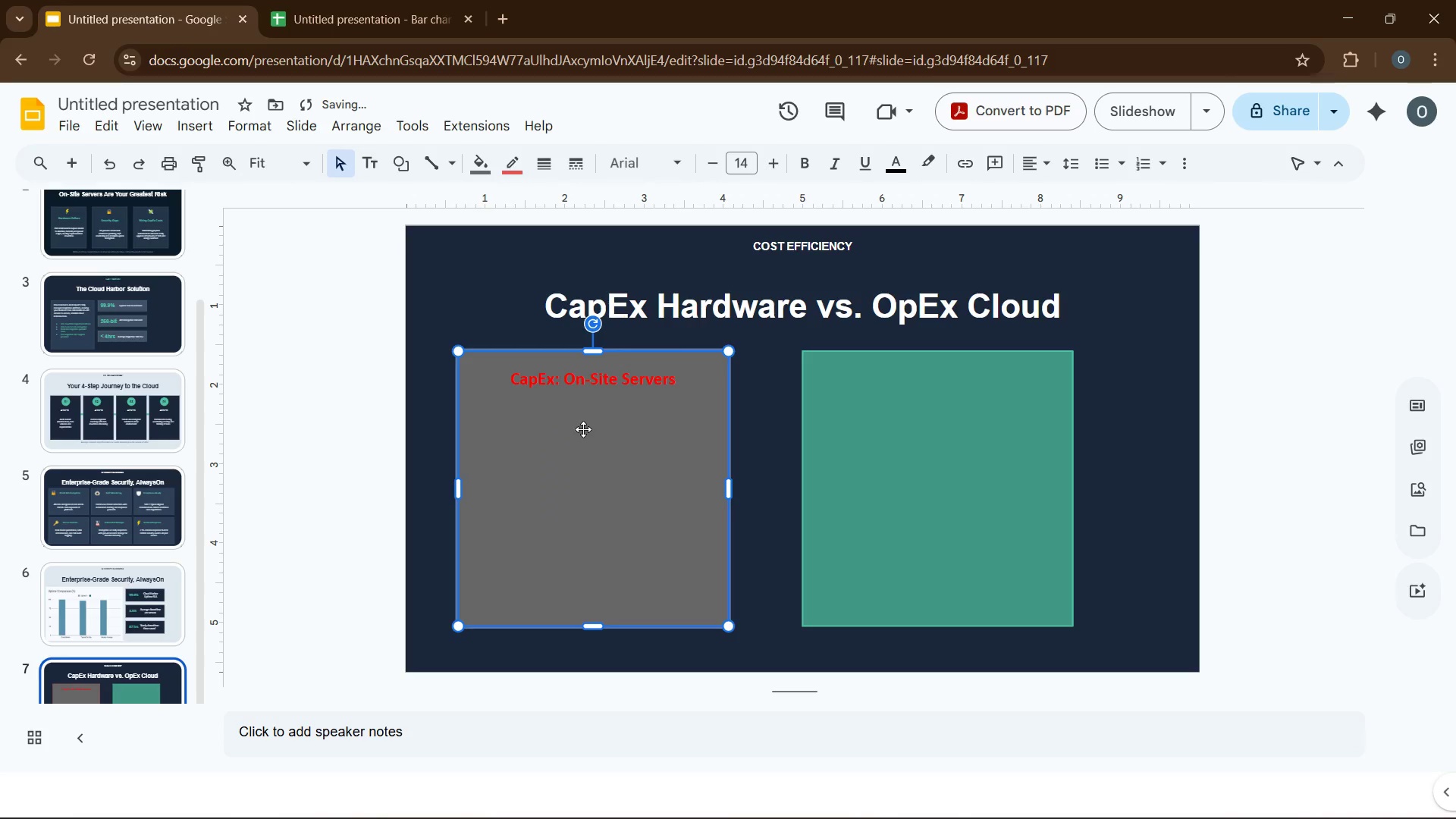 
left_click([576, 466])
 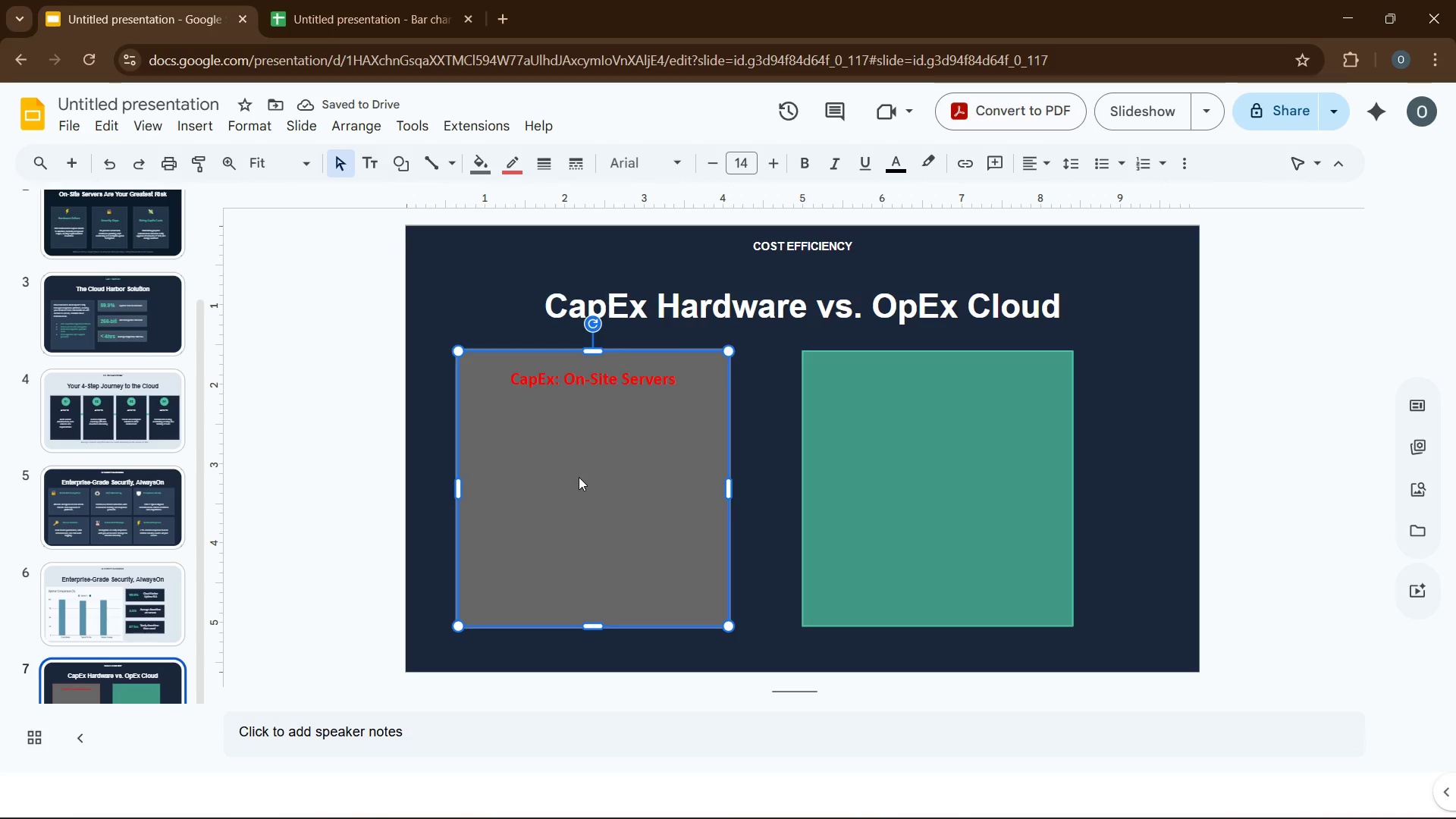 
wait(6.42)
 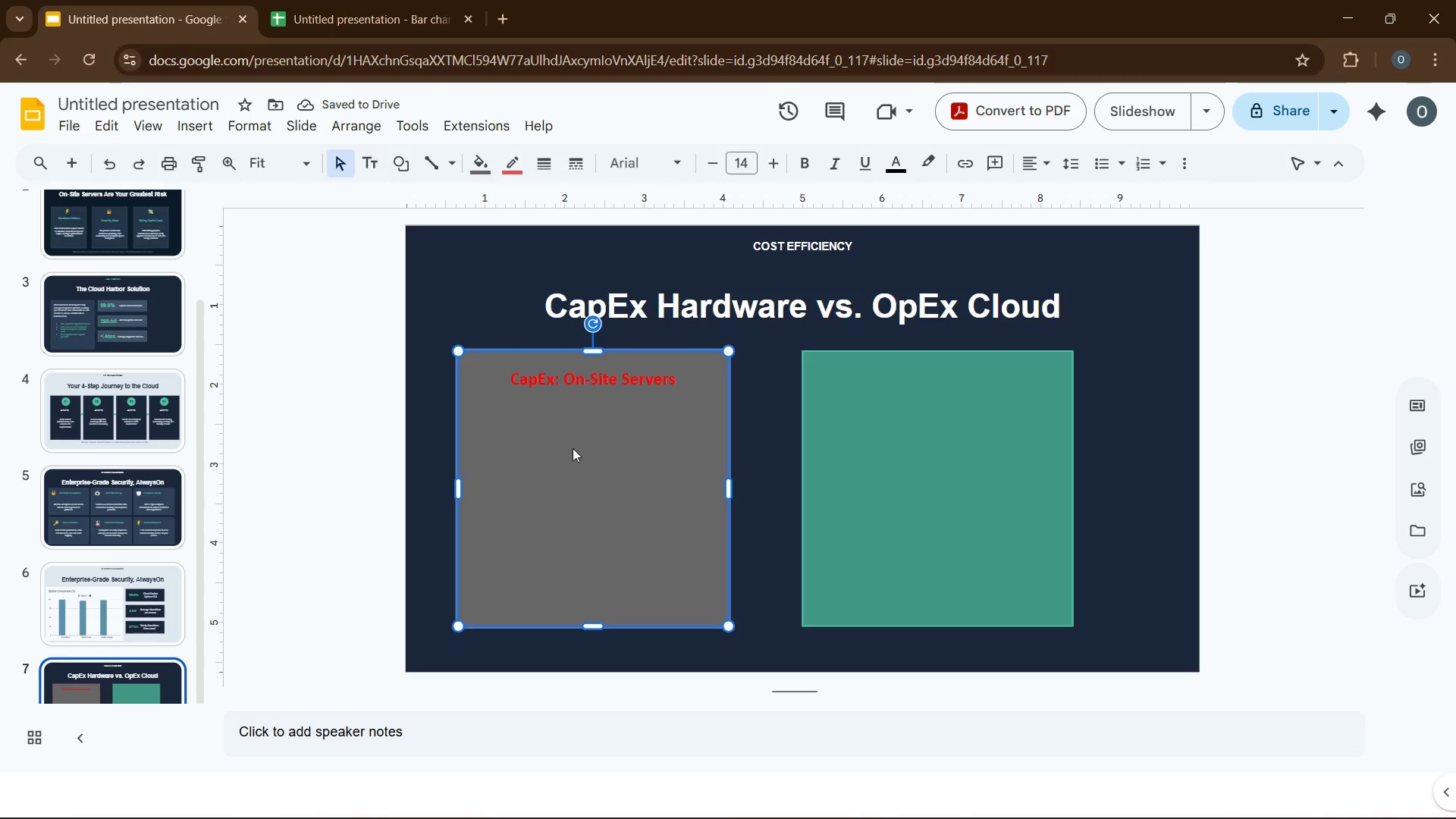 
left_click([505, 163])
 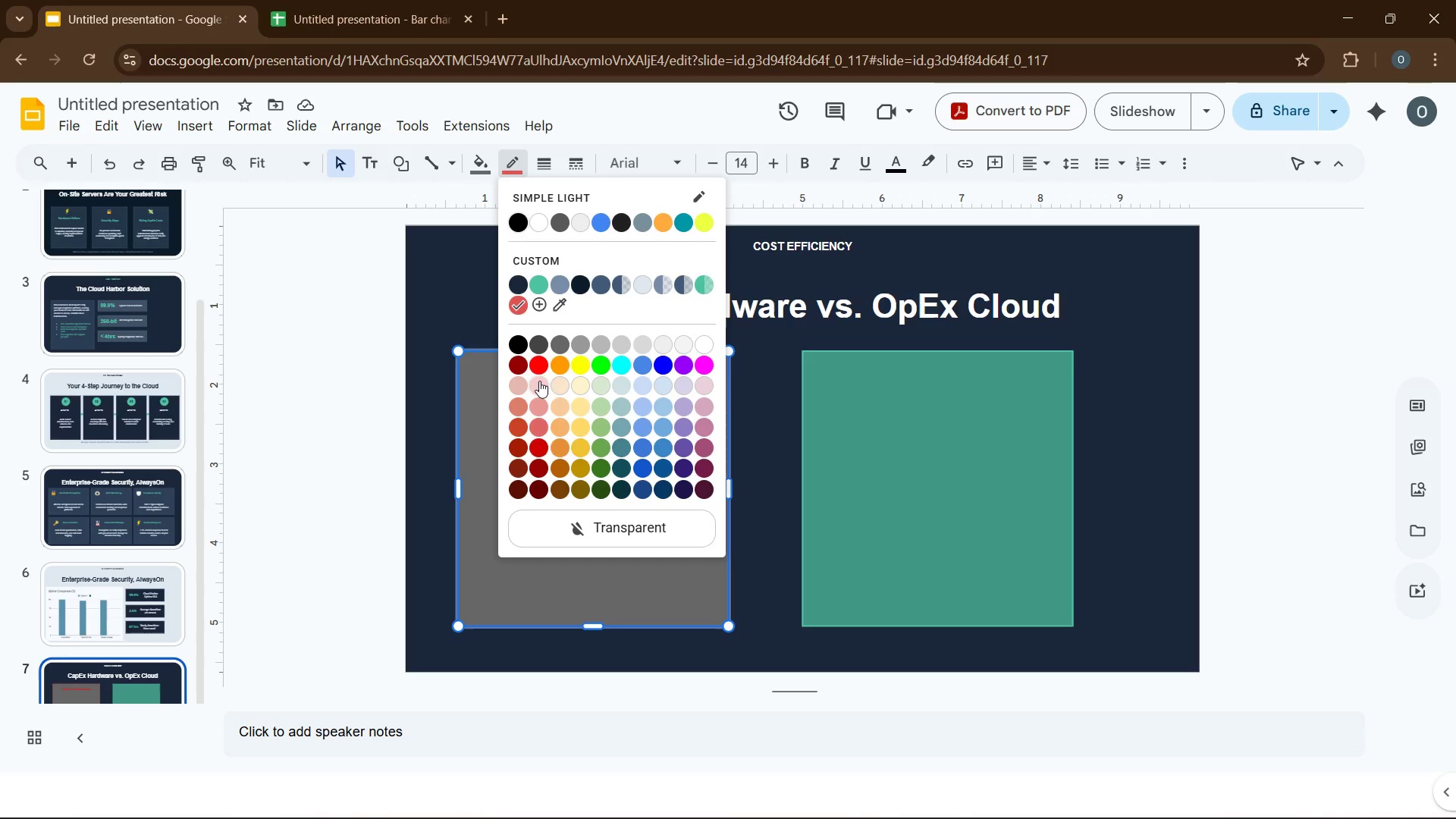 
left_click([539, 366])
 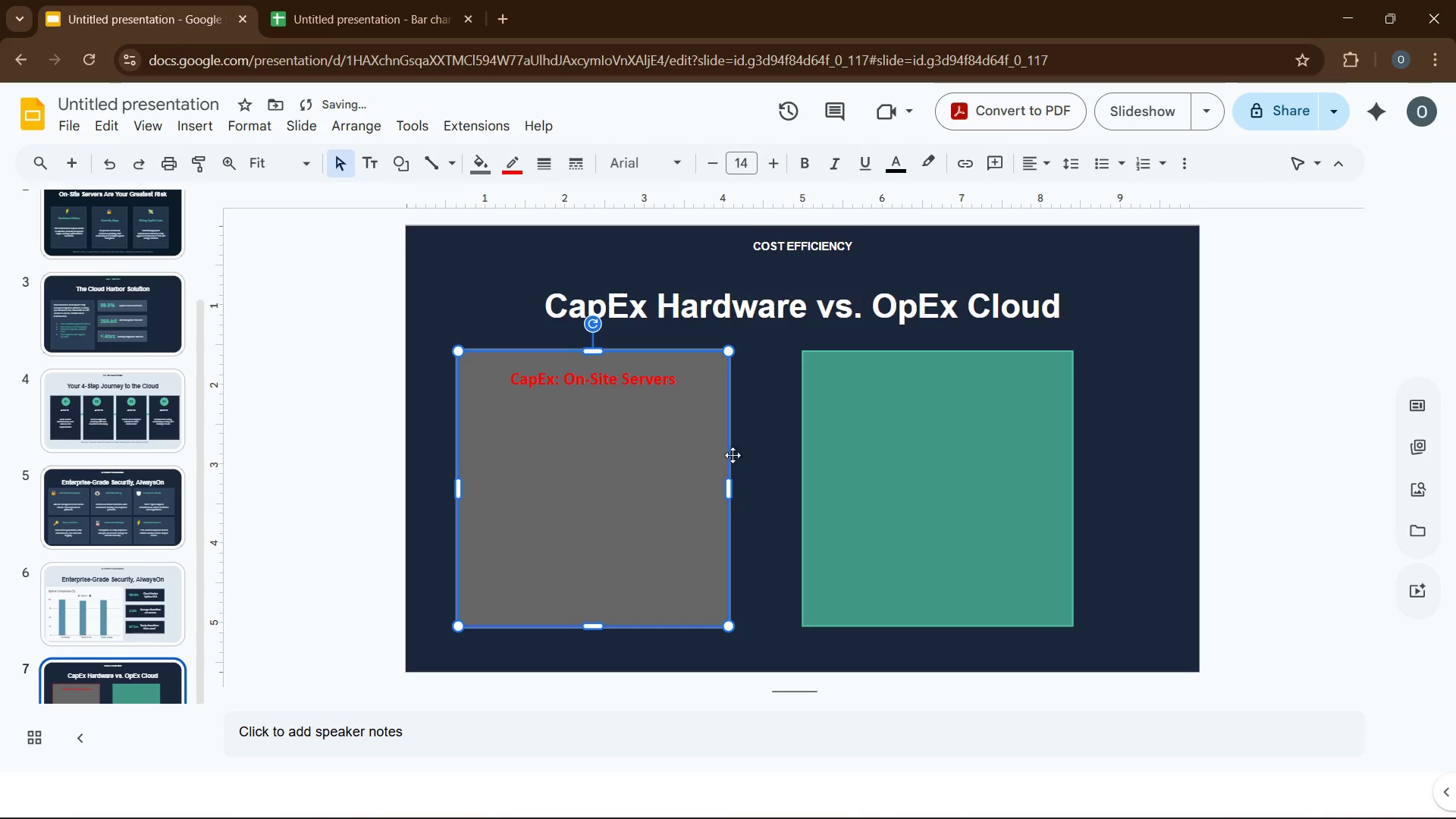 
left_click([752, 450])
 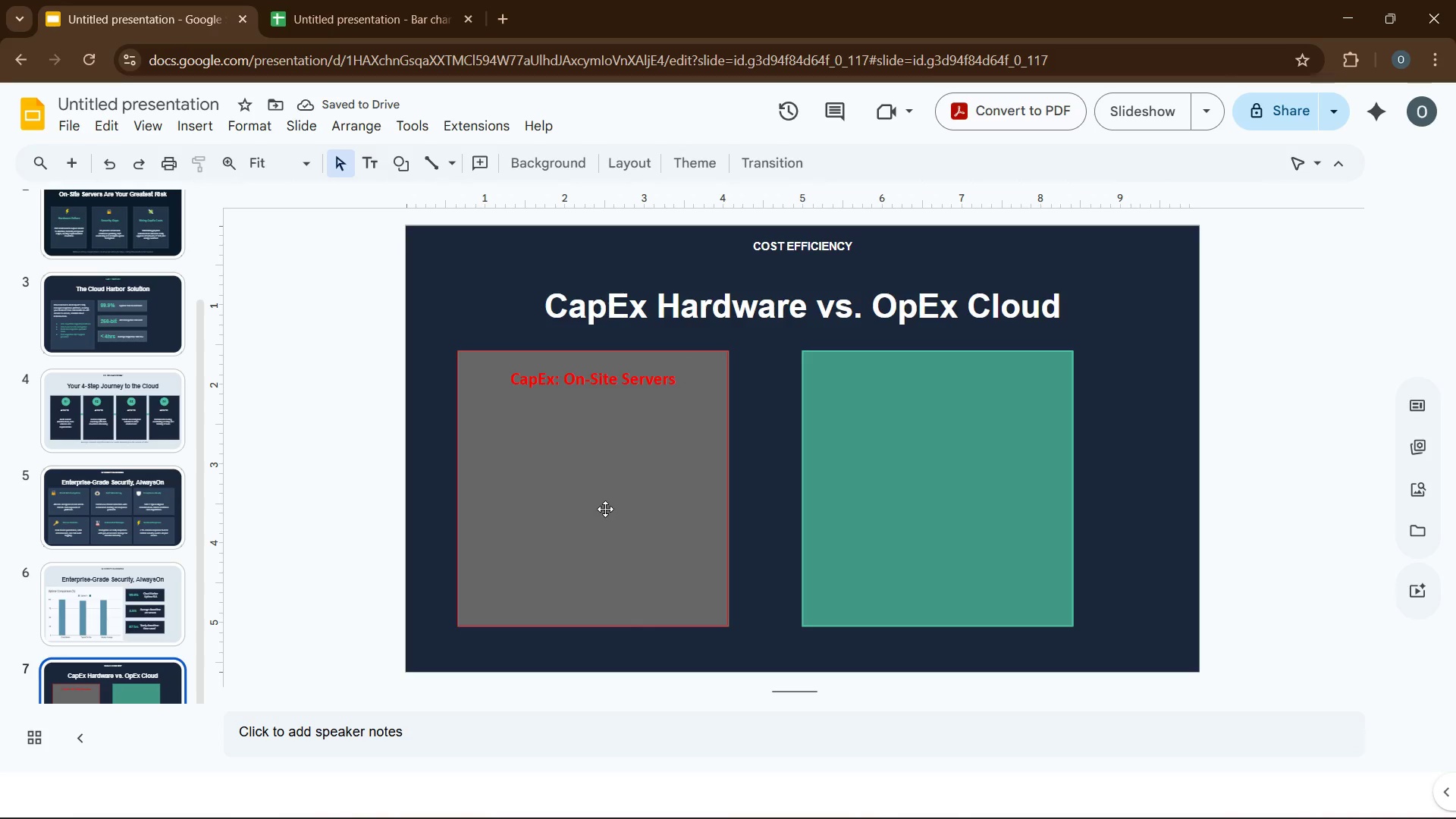 
left_click([604, 507])
 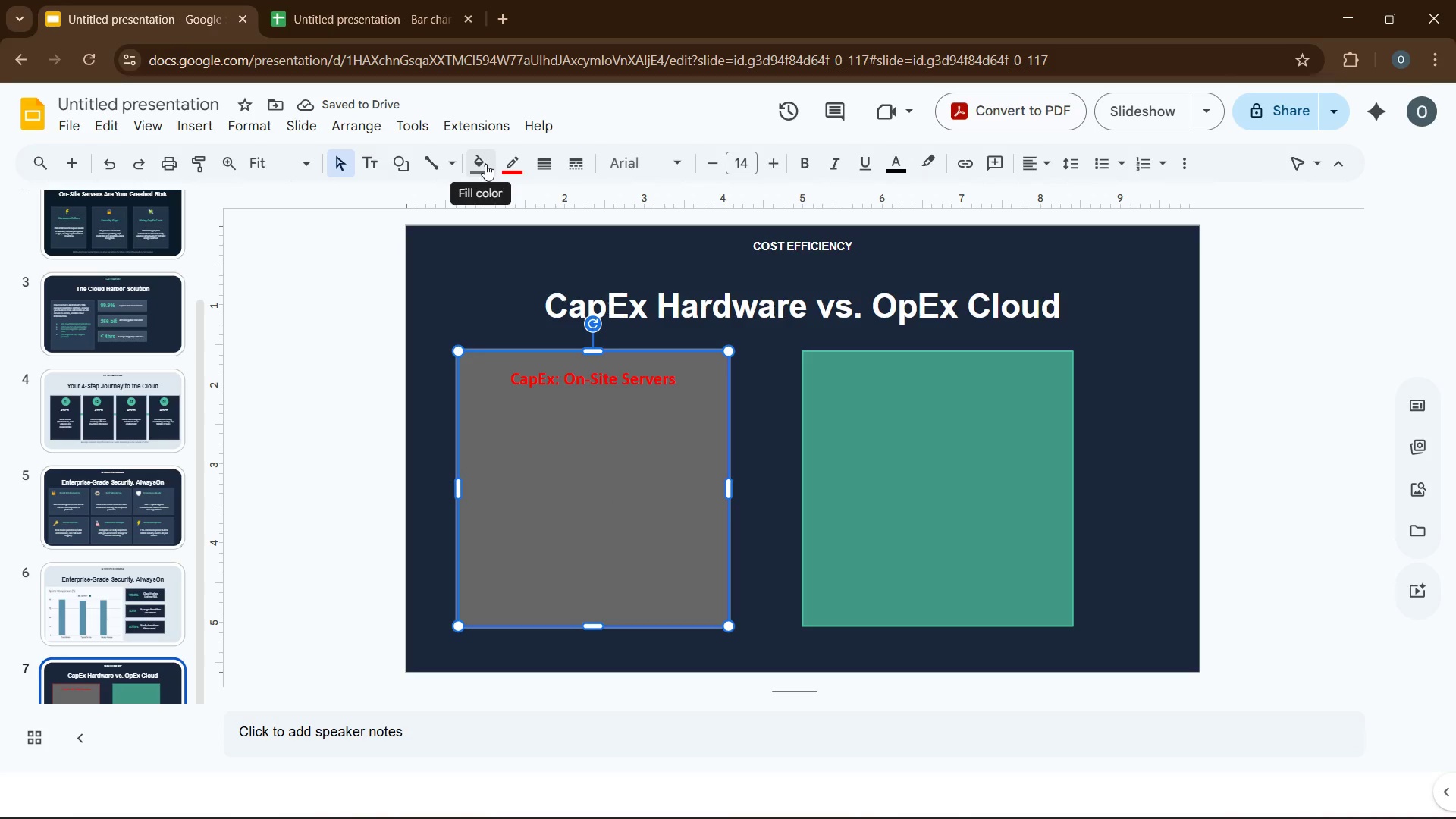 
left_click([485, 164])
 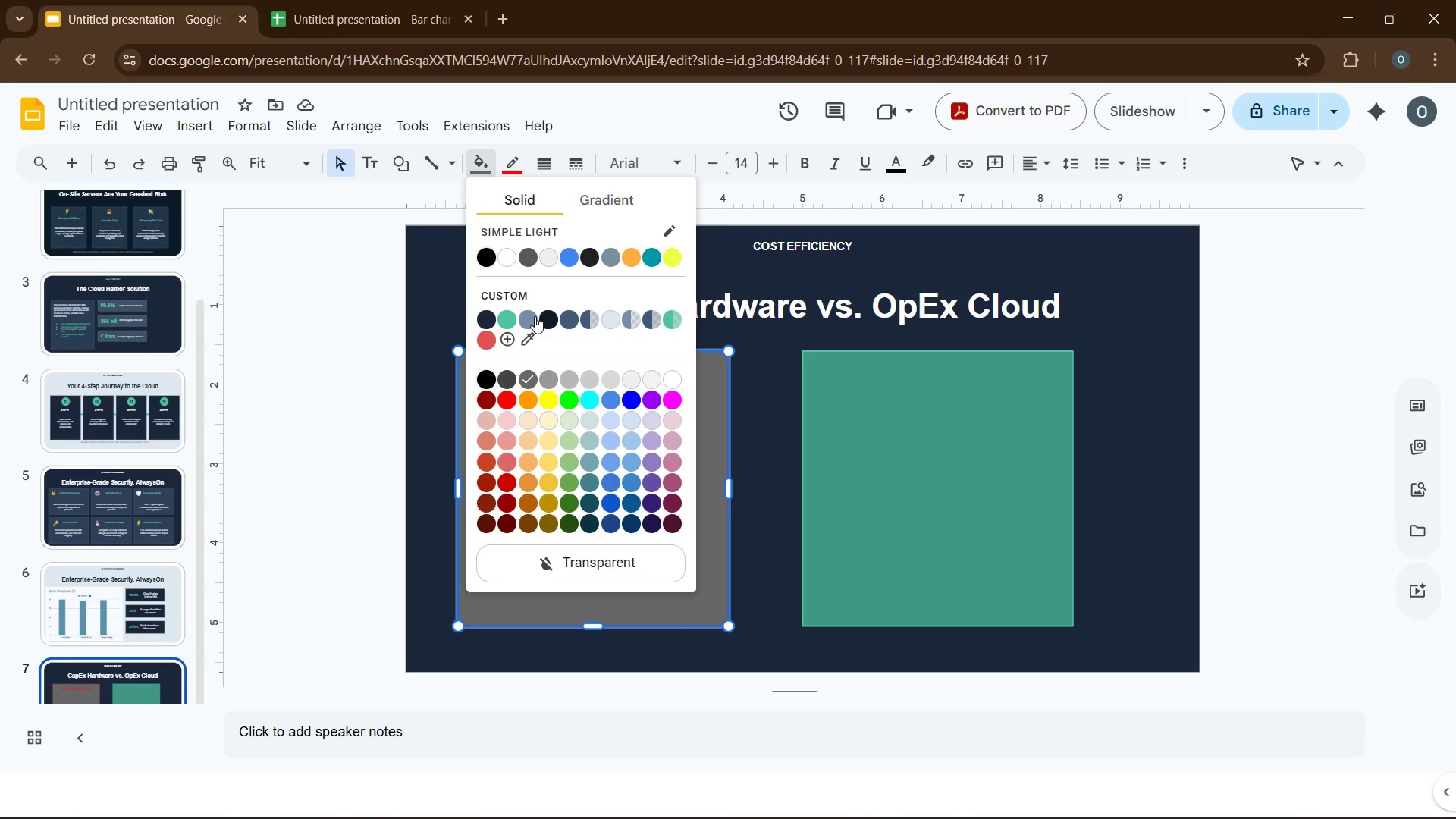 
left_click([535, 316])
 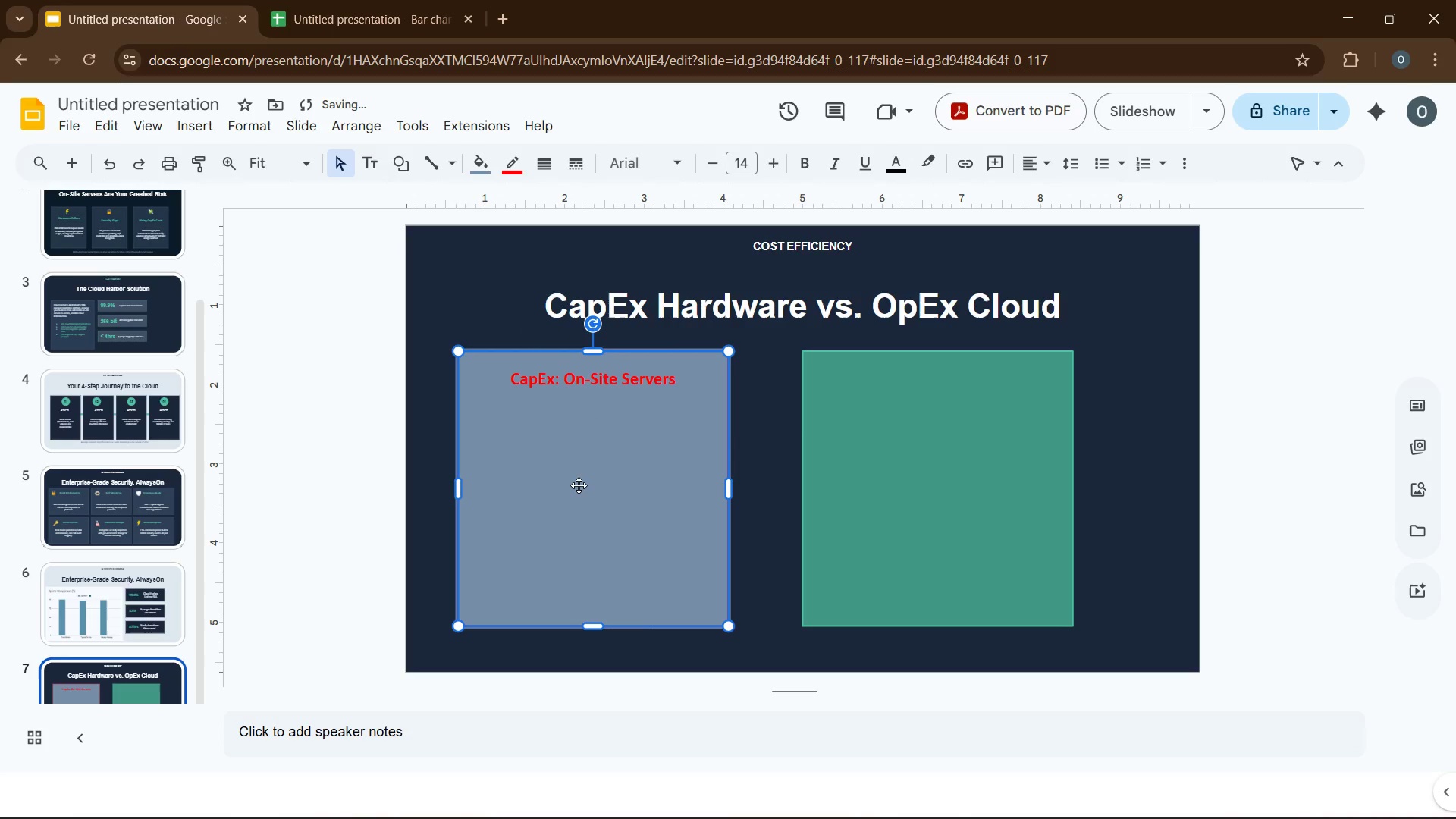 
left_click([579, 486])
 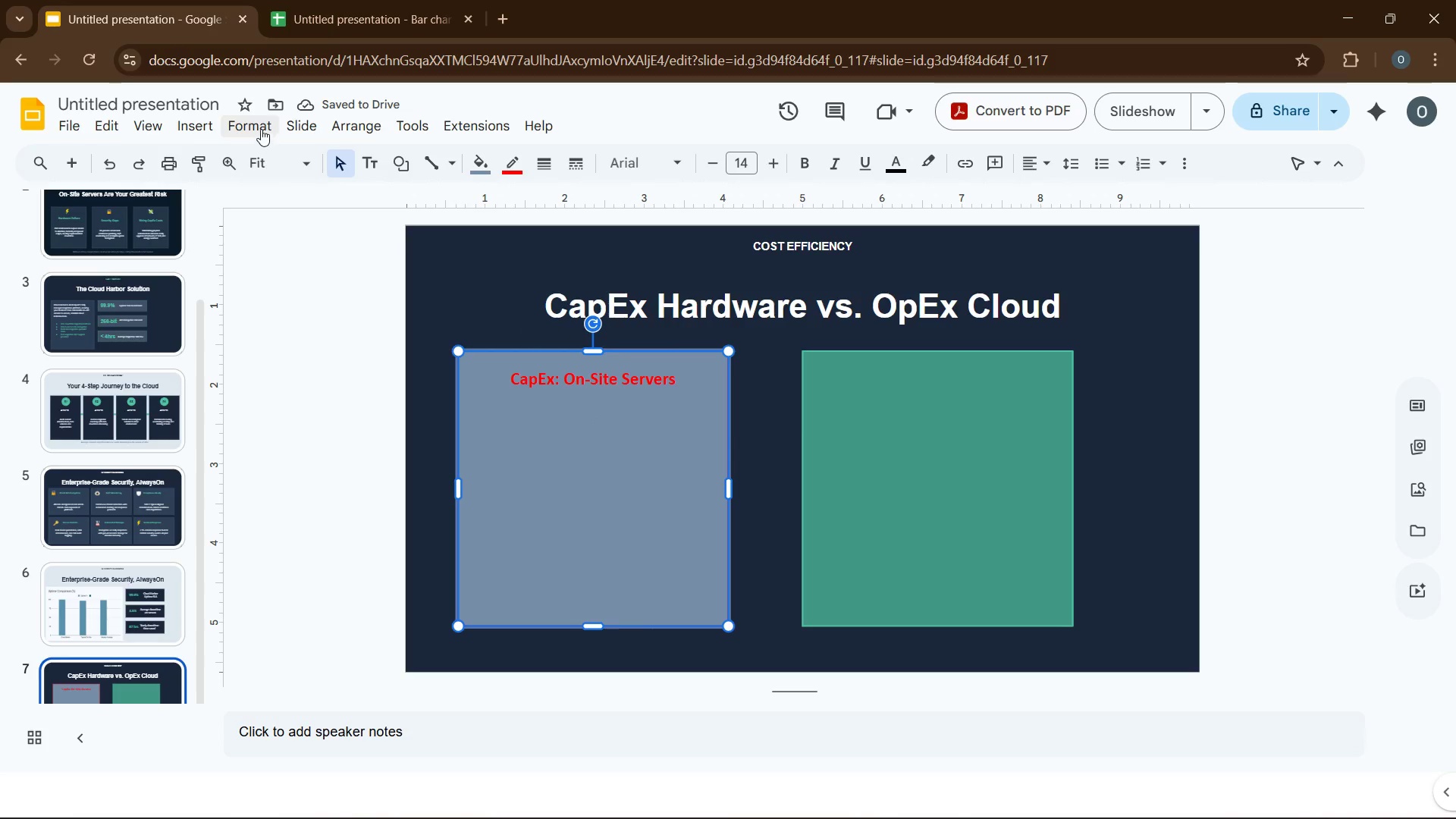 
left_click([181, 123])
 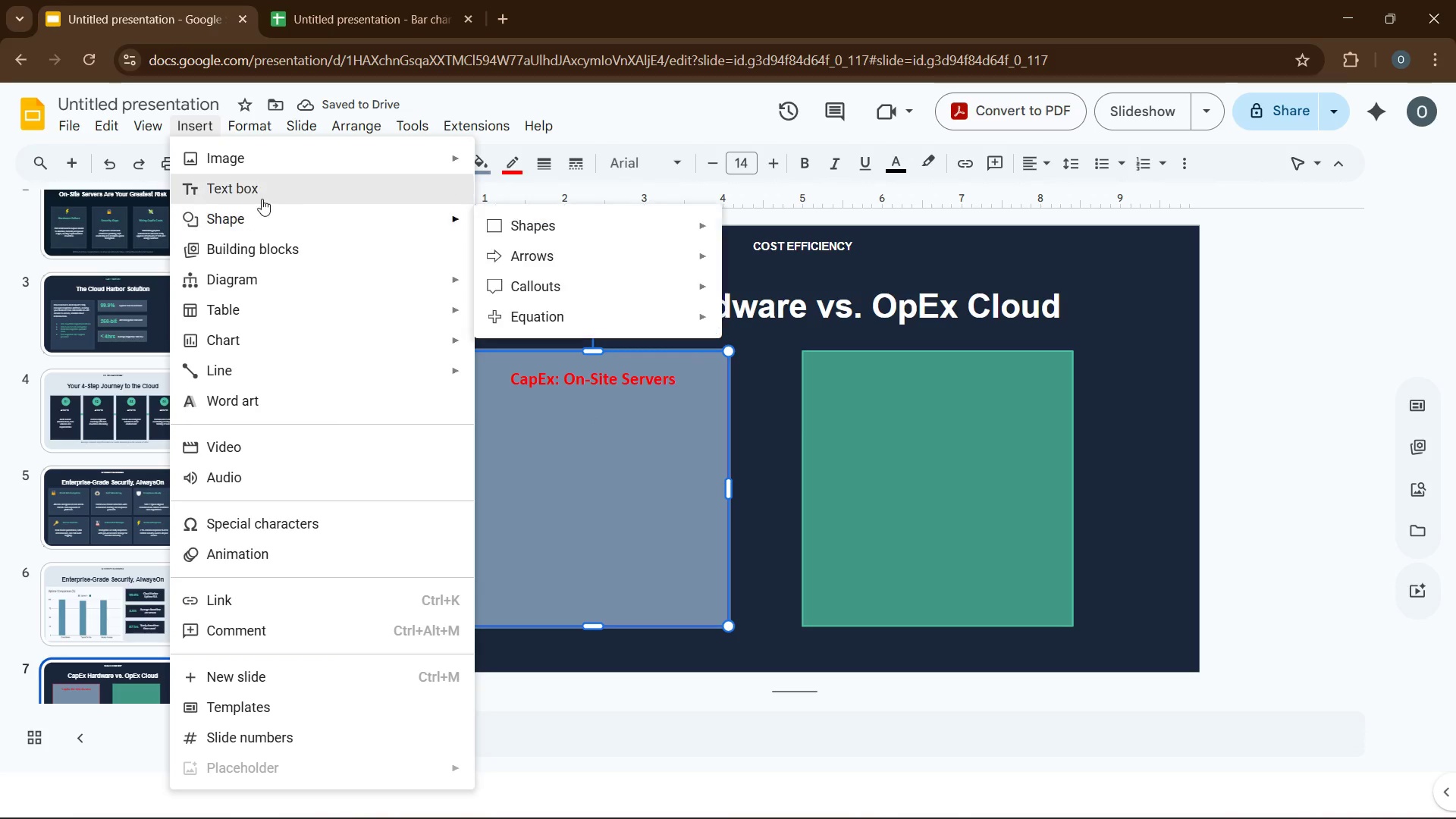 
left_click([262, 191])
 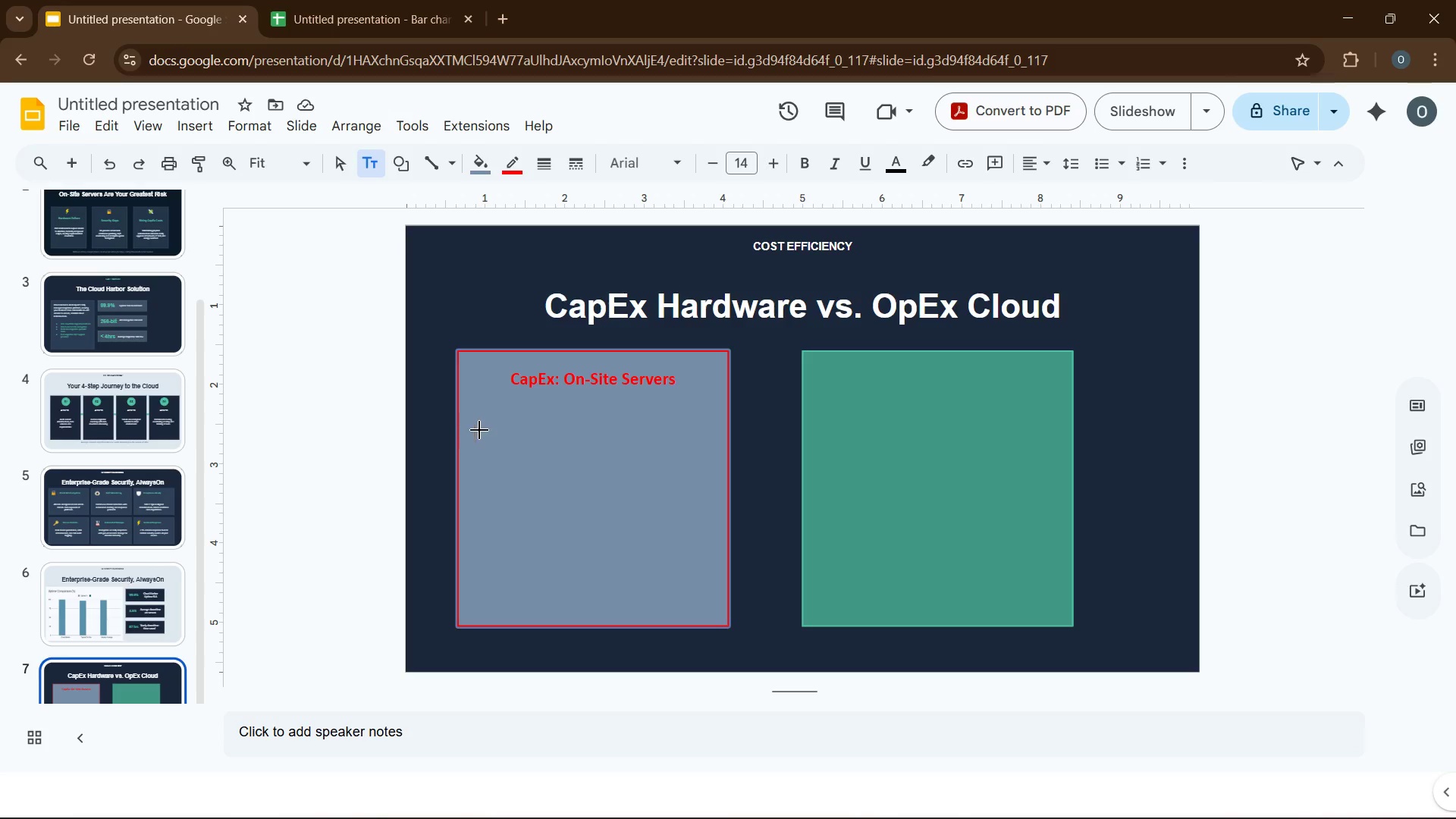 
left_click_drag(start_coordinate=[479, 424], to_coordinate=[704, 582])
 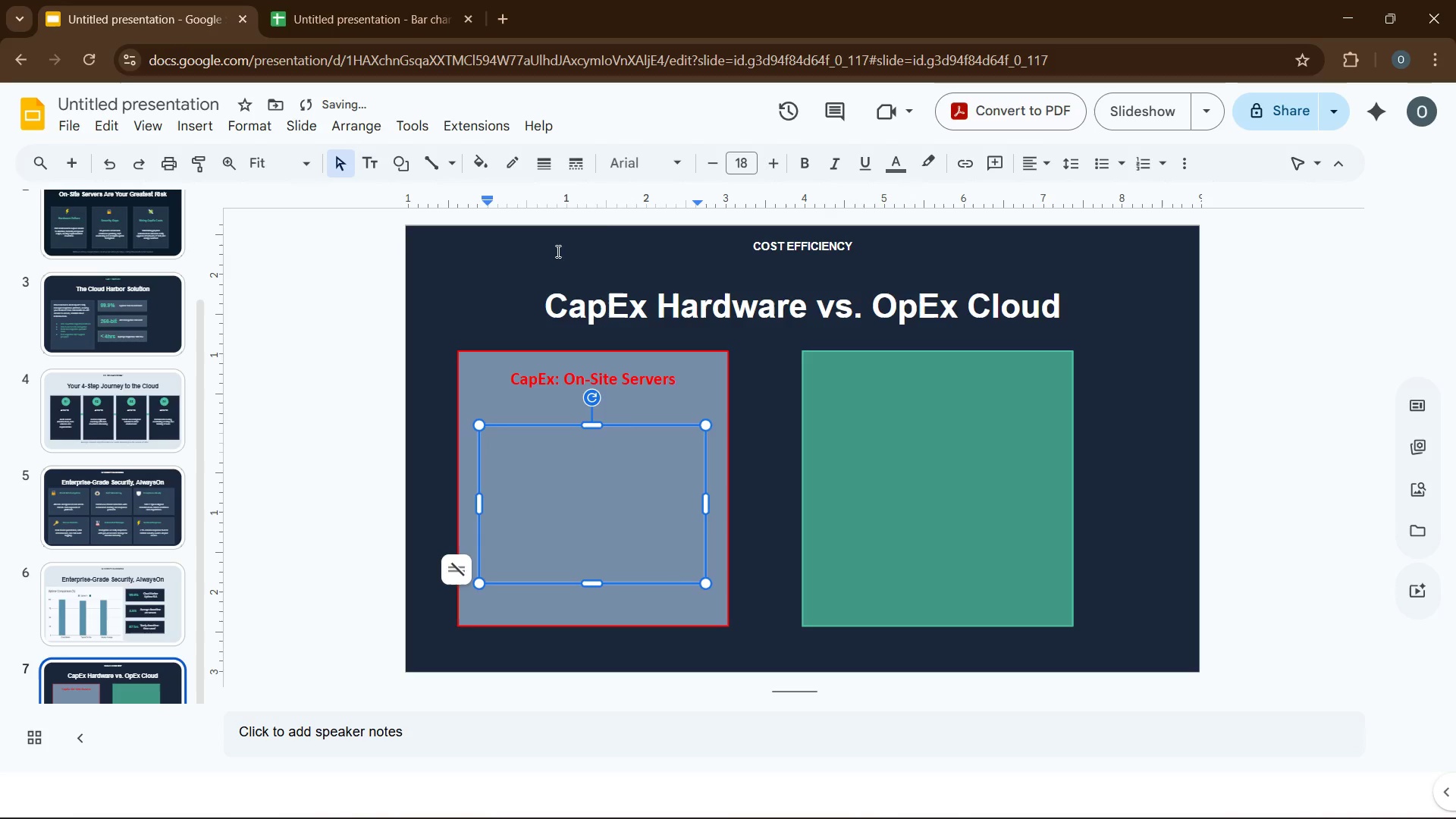 
left_click([669, 168])
 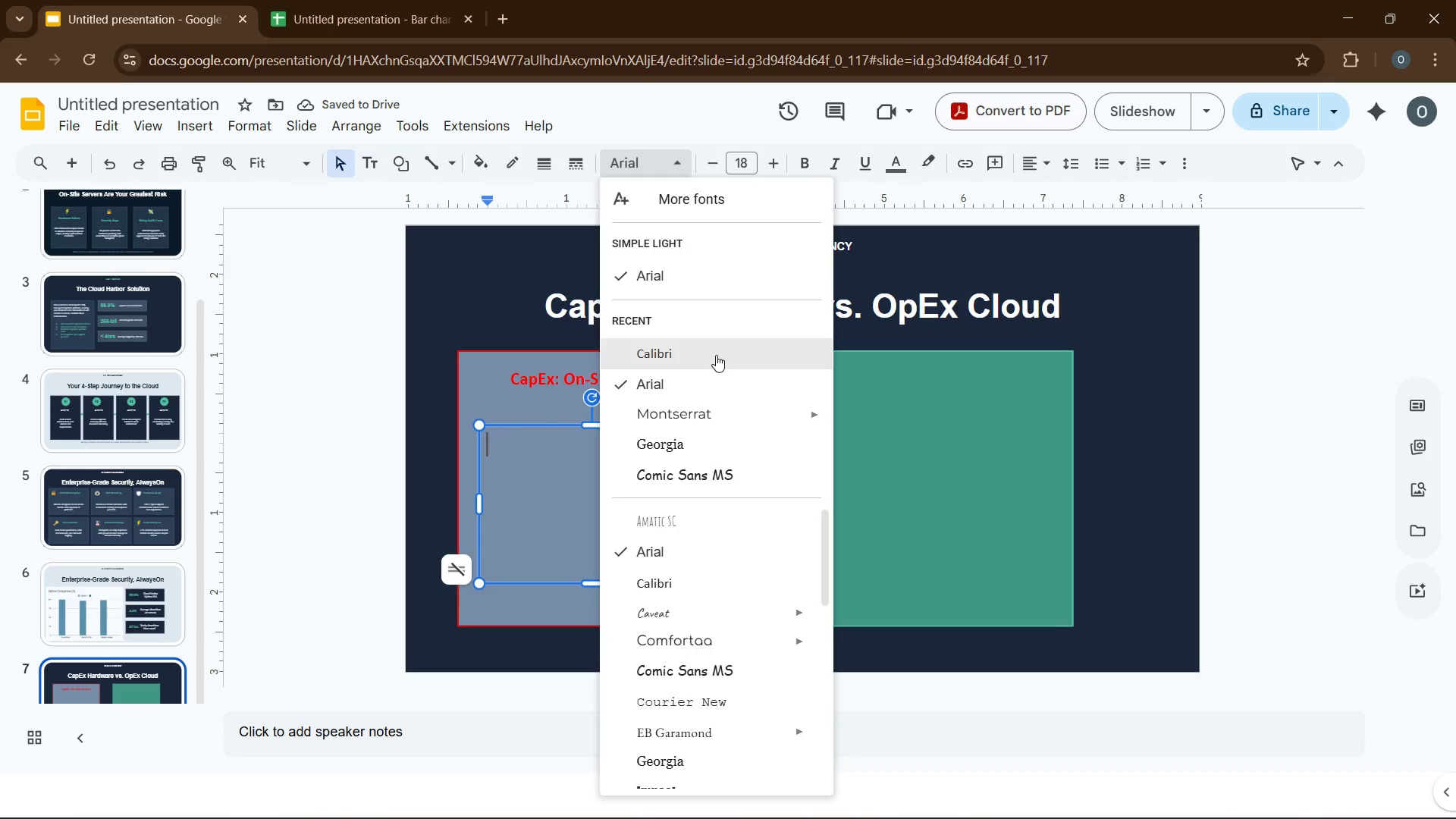 
left_click([716, 354])
 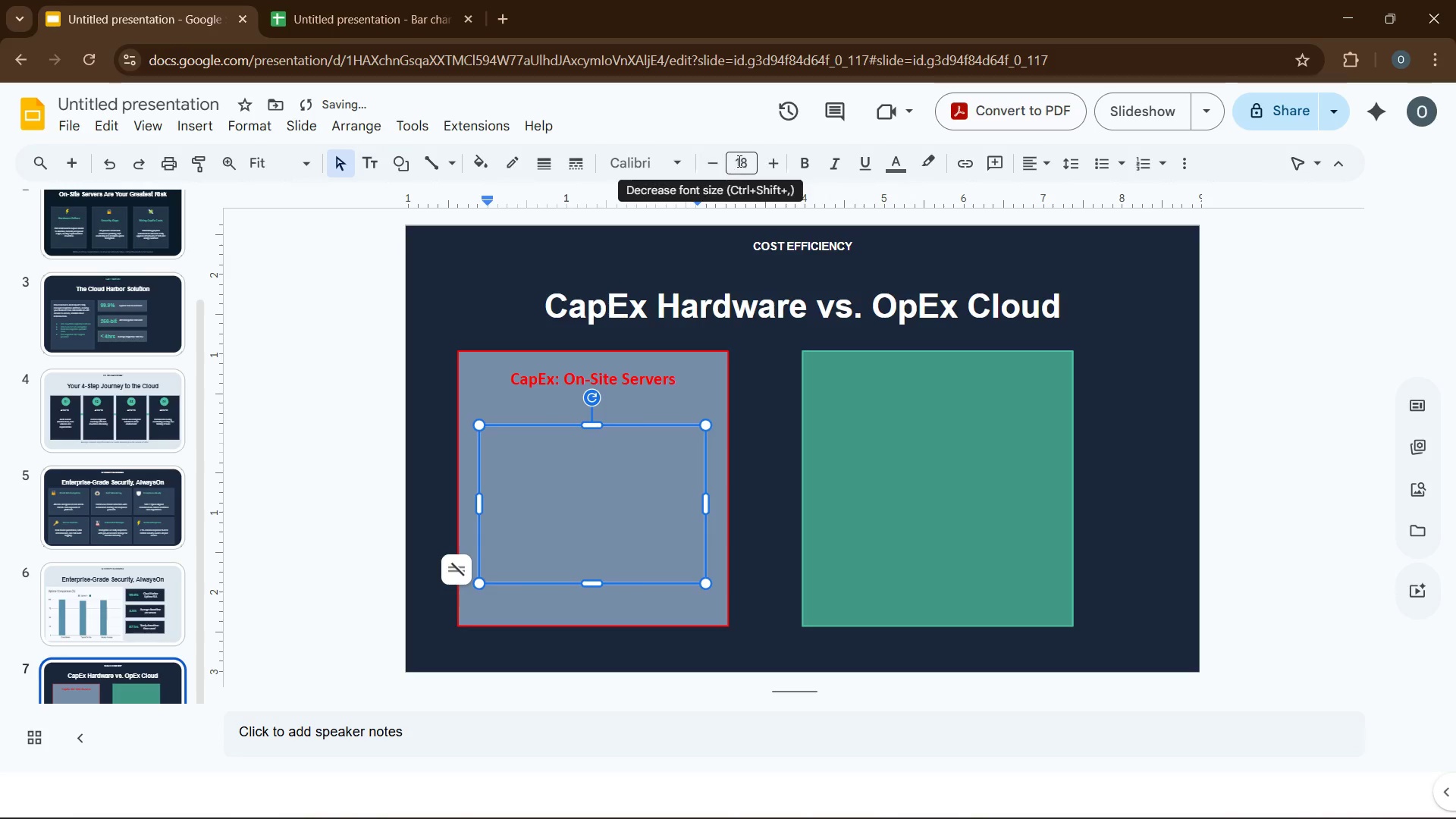 
left_click([739, 160])
 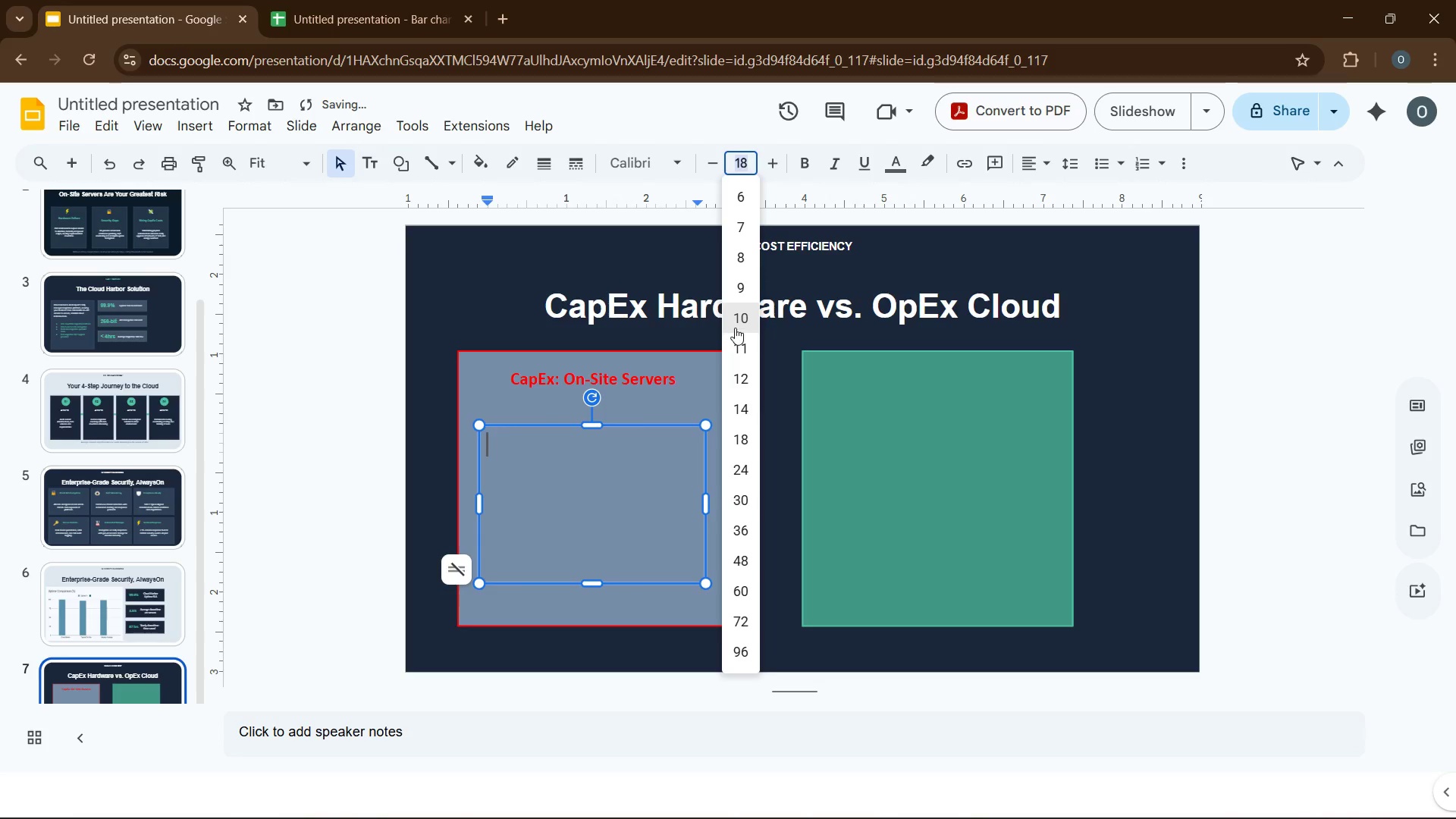 
left_click([736, 328])
 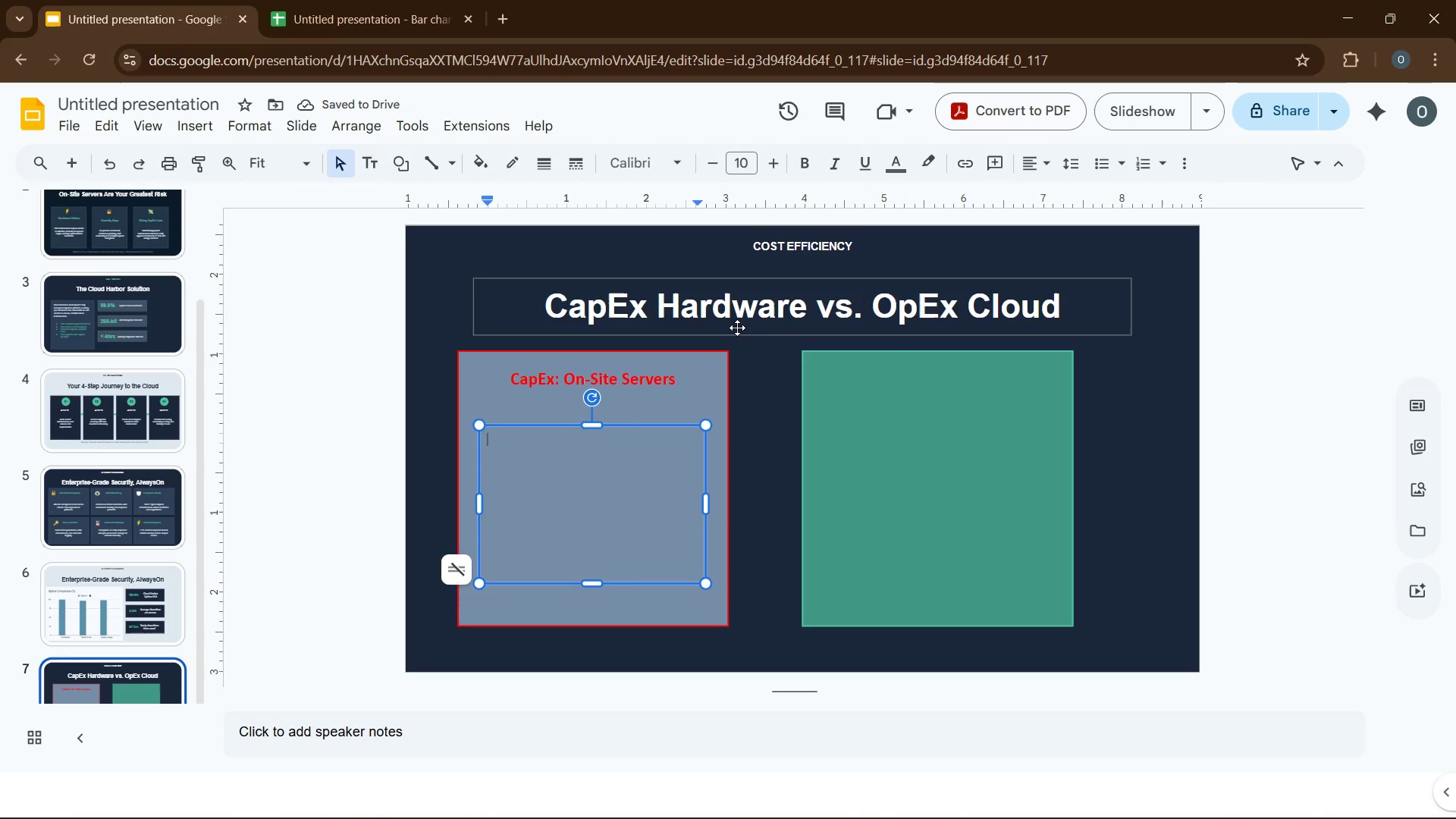 
wait(8.23)
 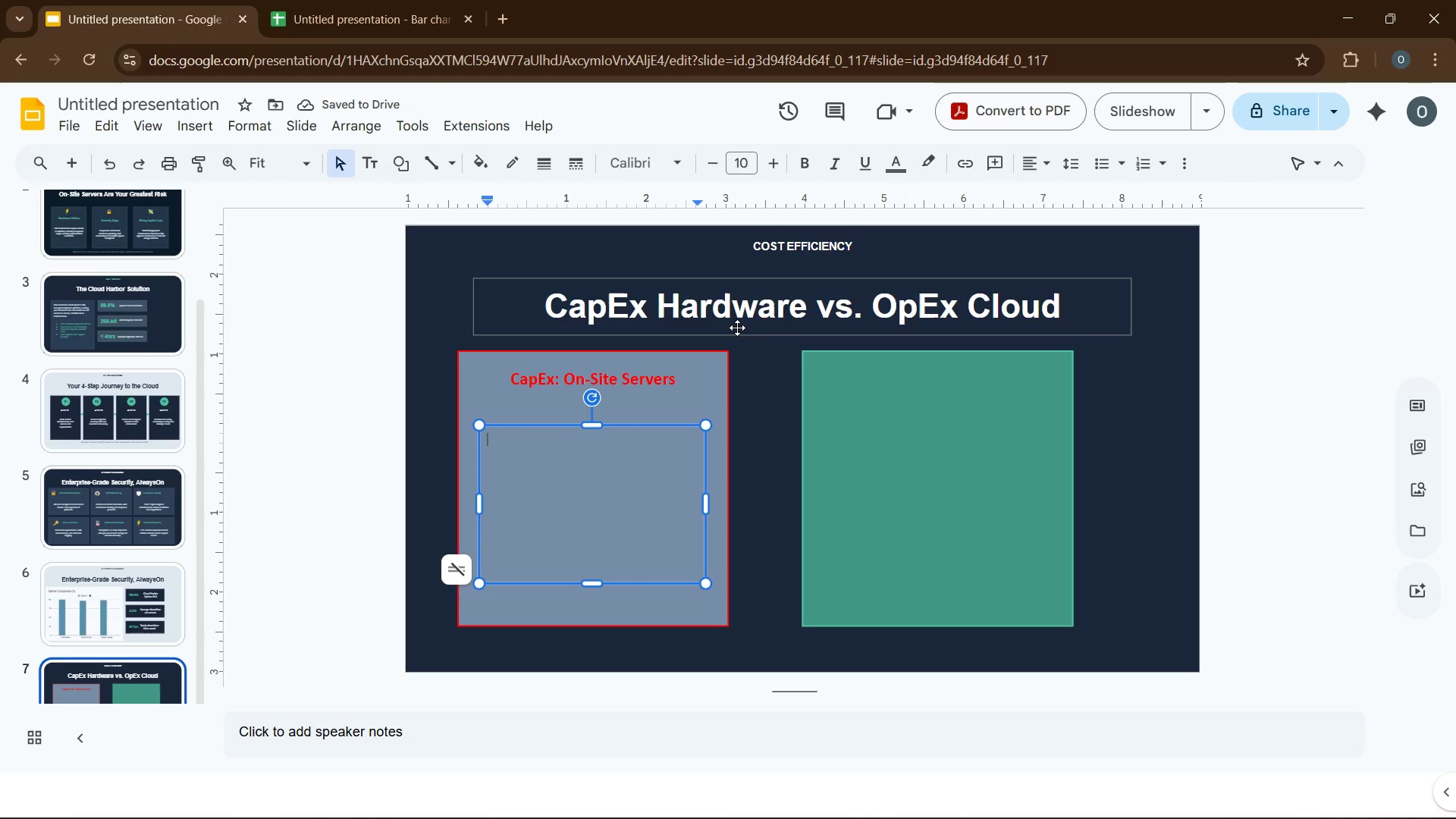 
left_click([907, 167])
 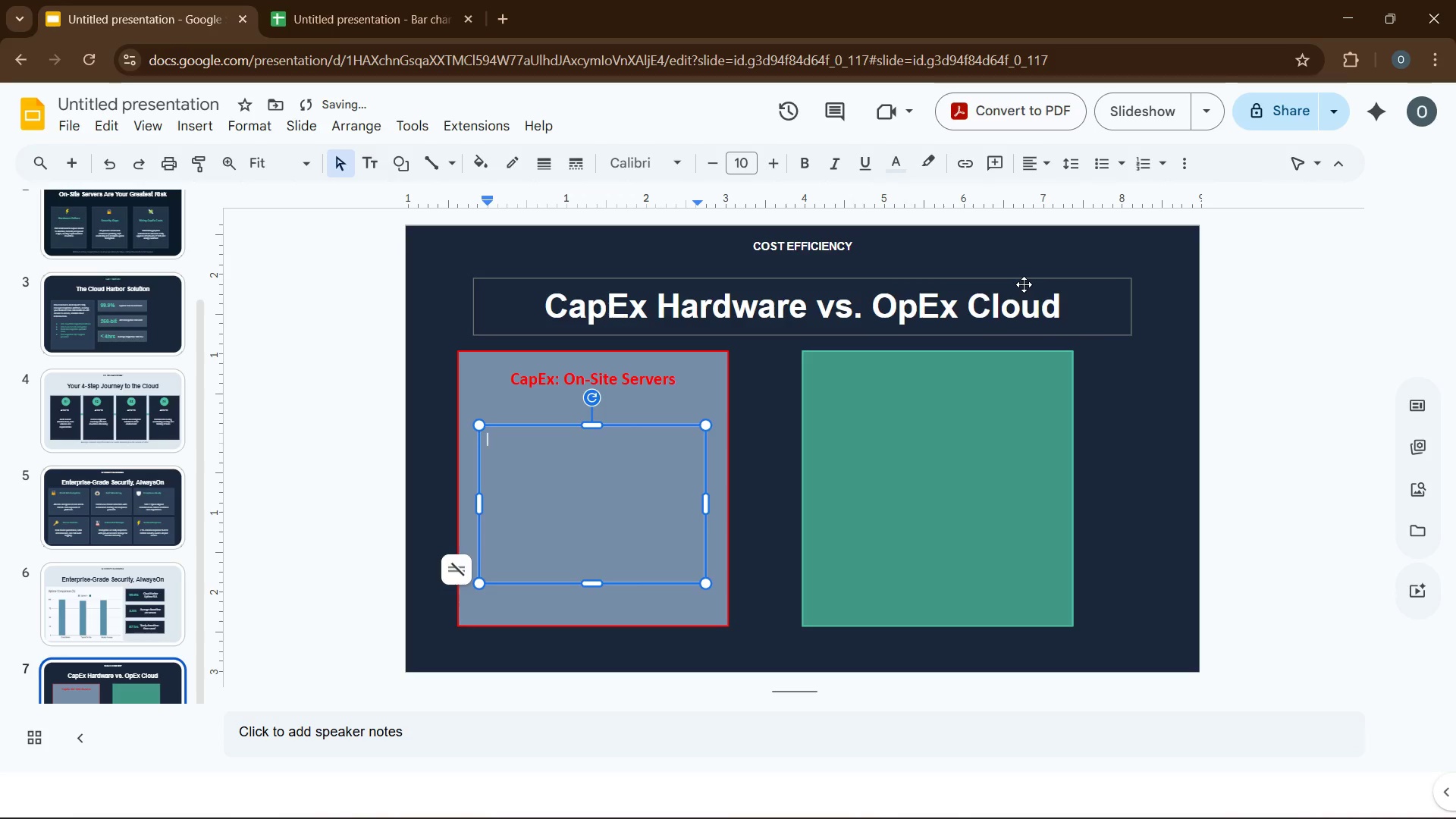 
wait(13.86)
 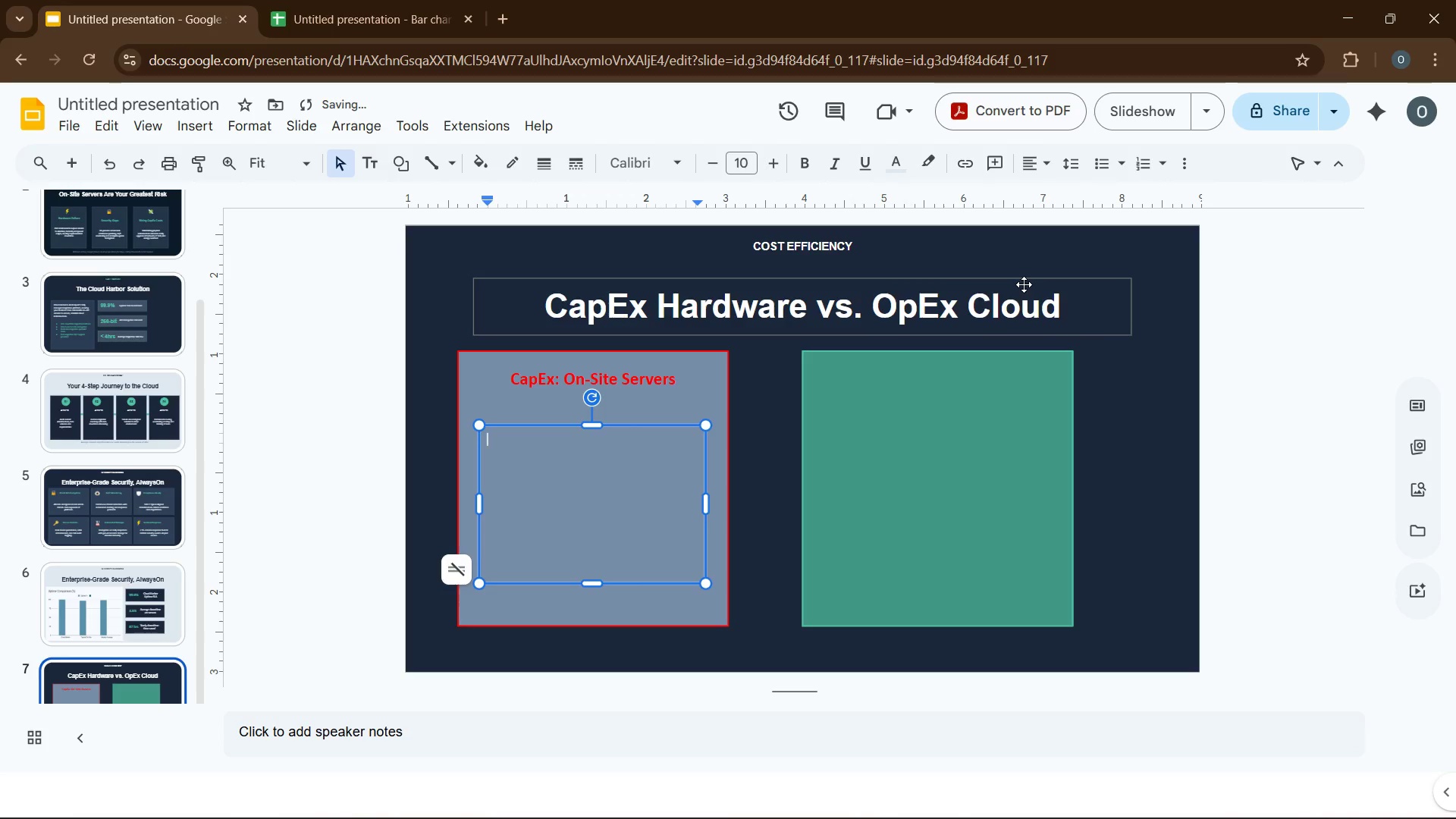 
left_click([1094, 168])
 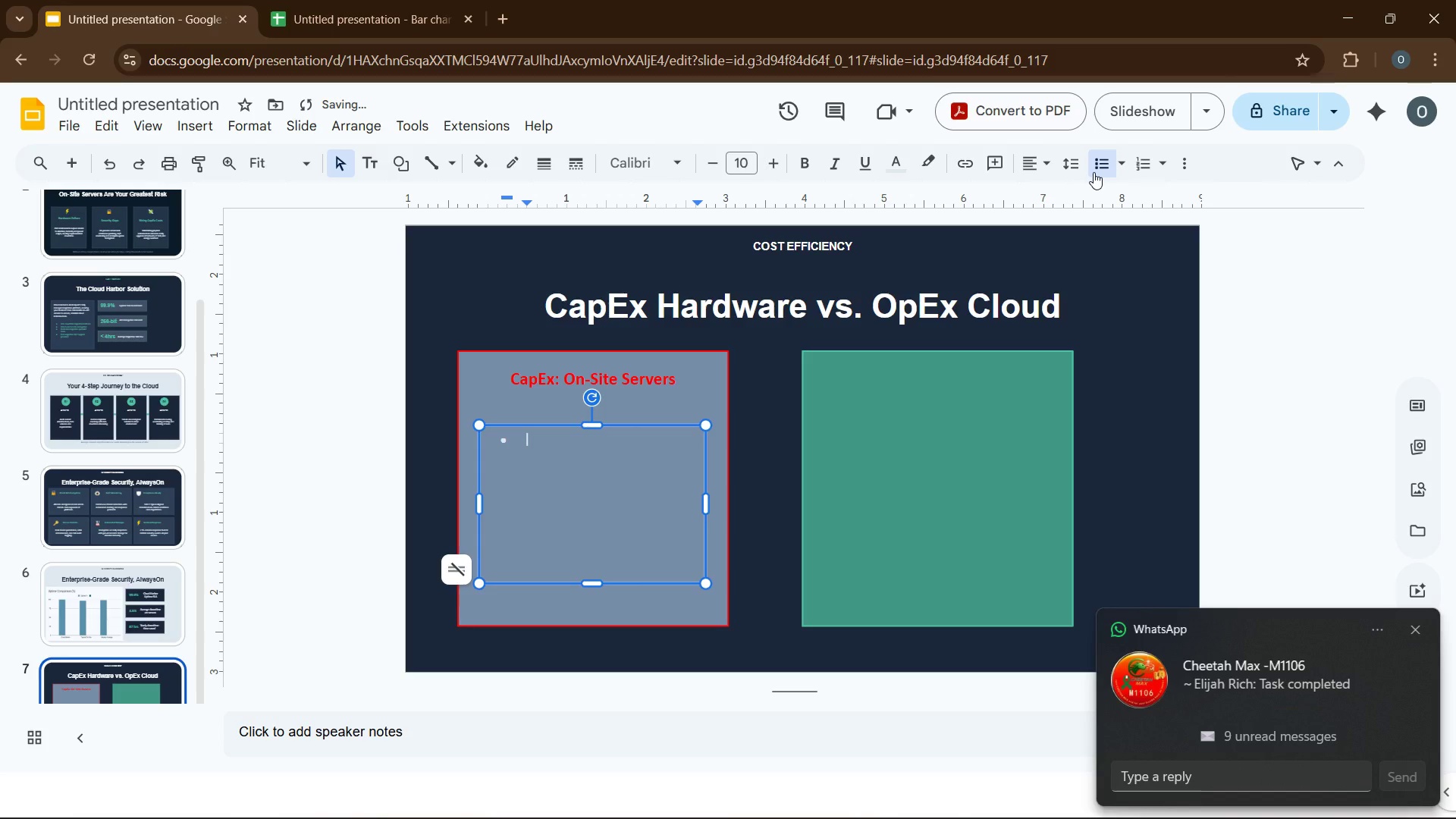 
wait(6.97)
 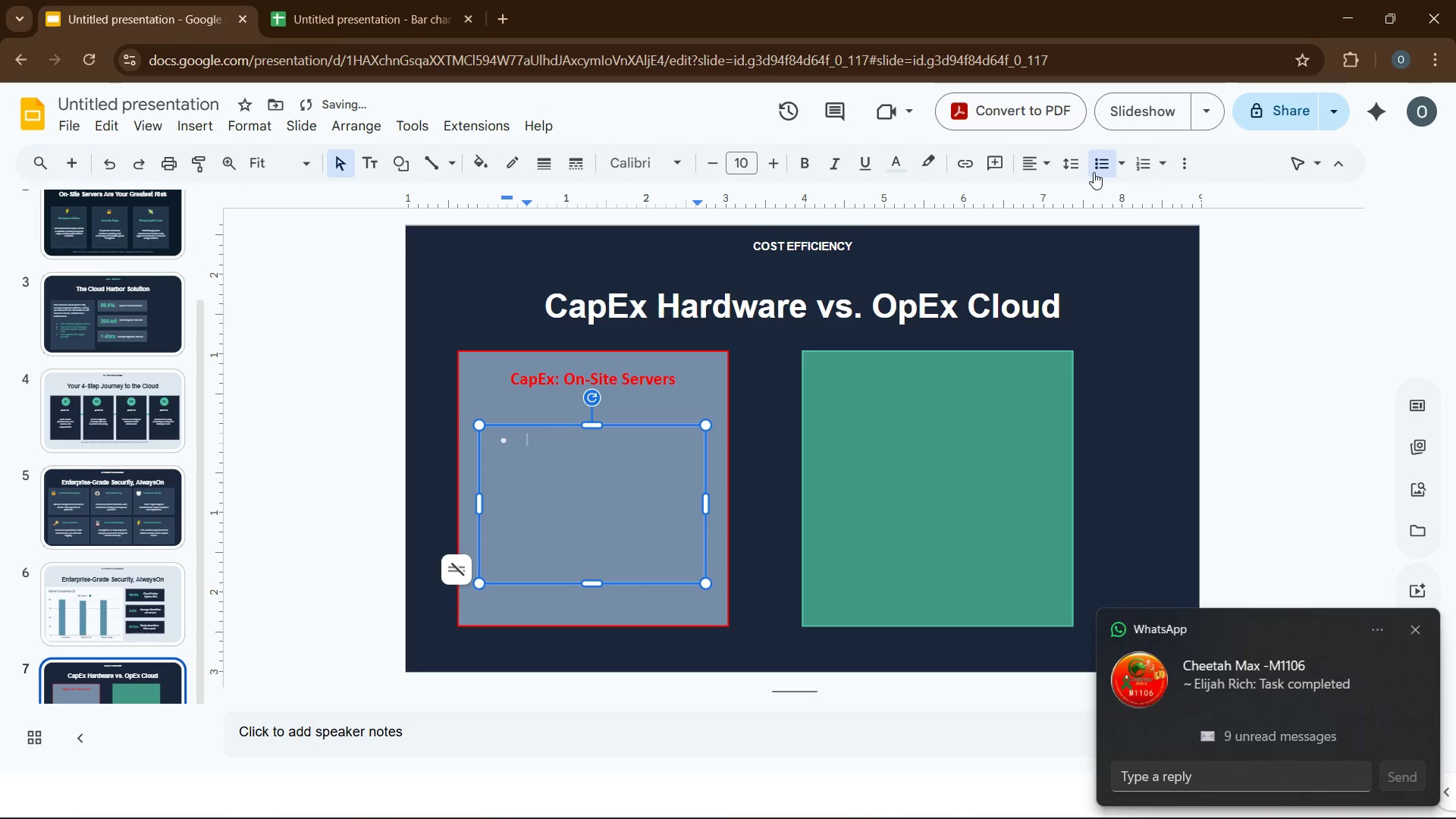 
hold_key(key=L, duration=0.34)
 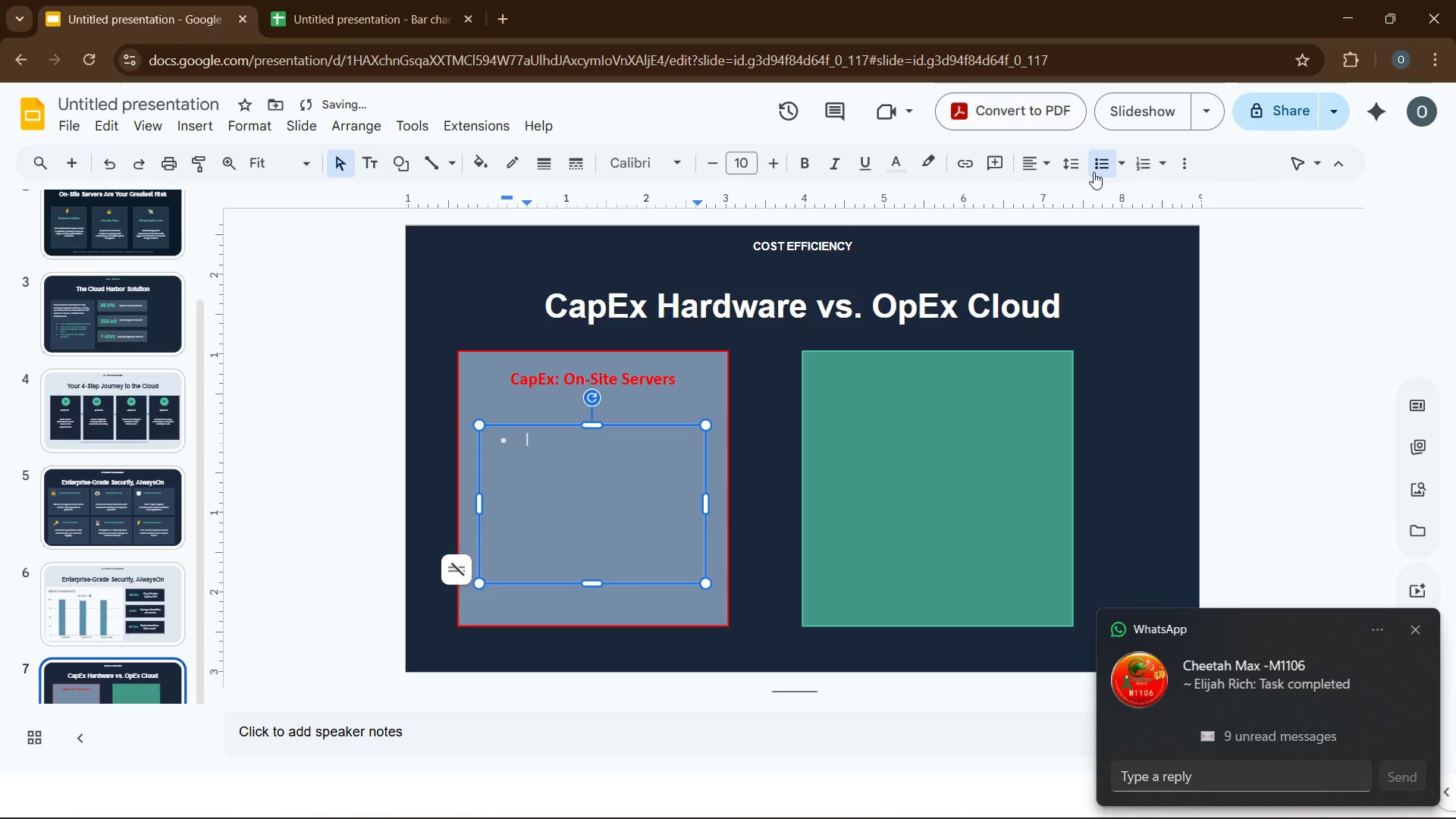 
type(age )
 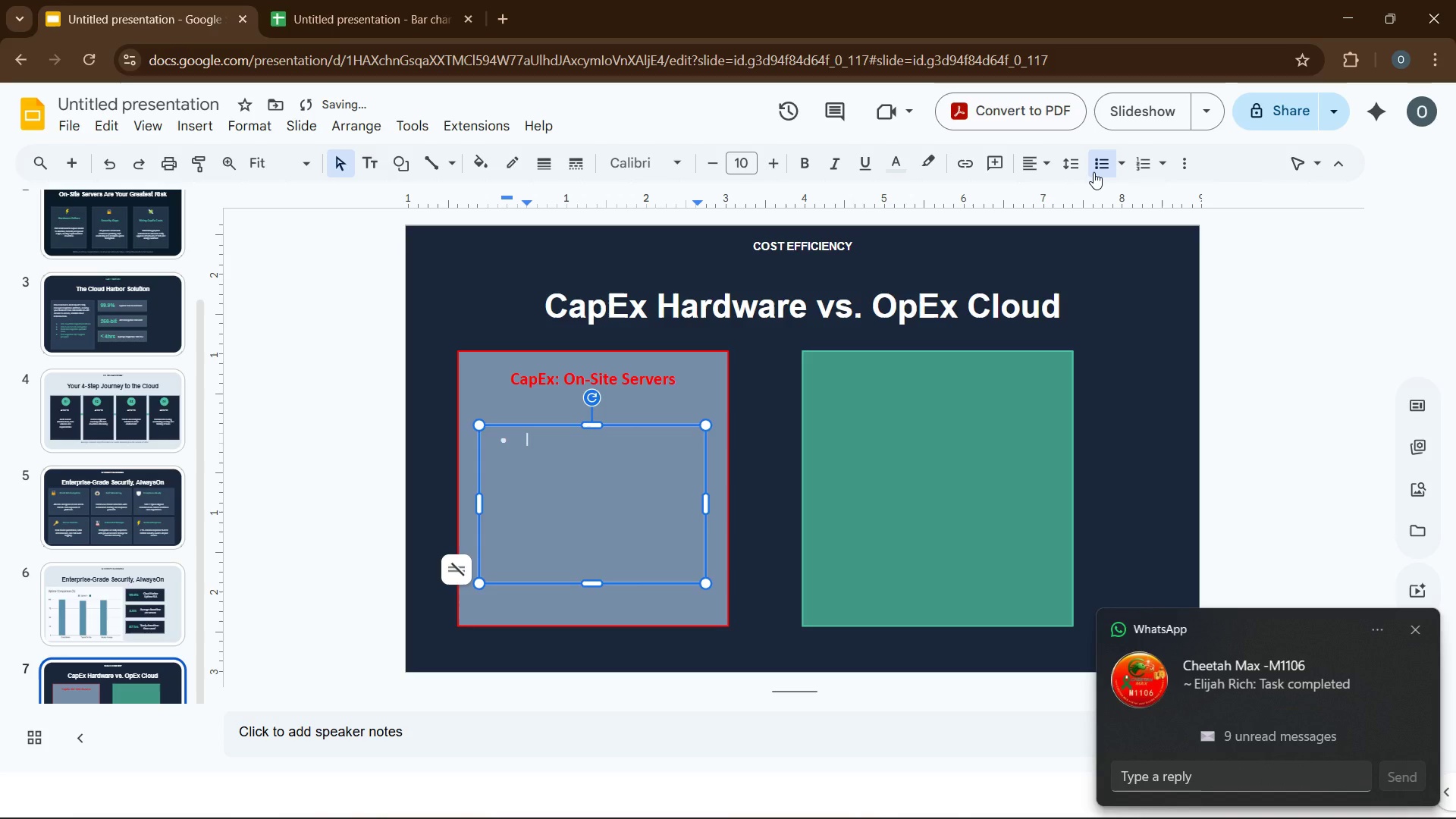 
hold_key(key=R, duration=26.83)
 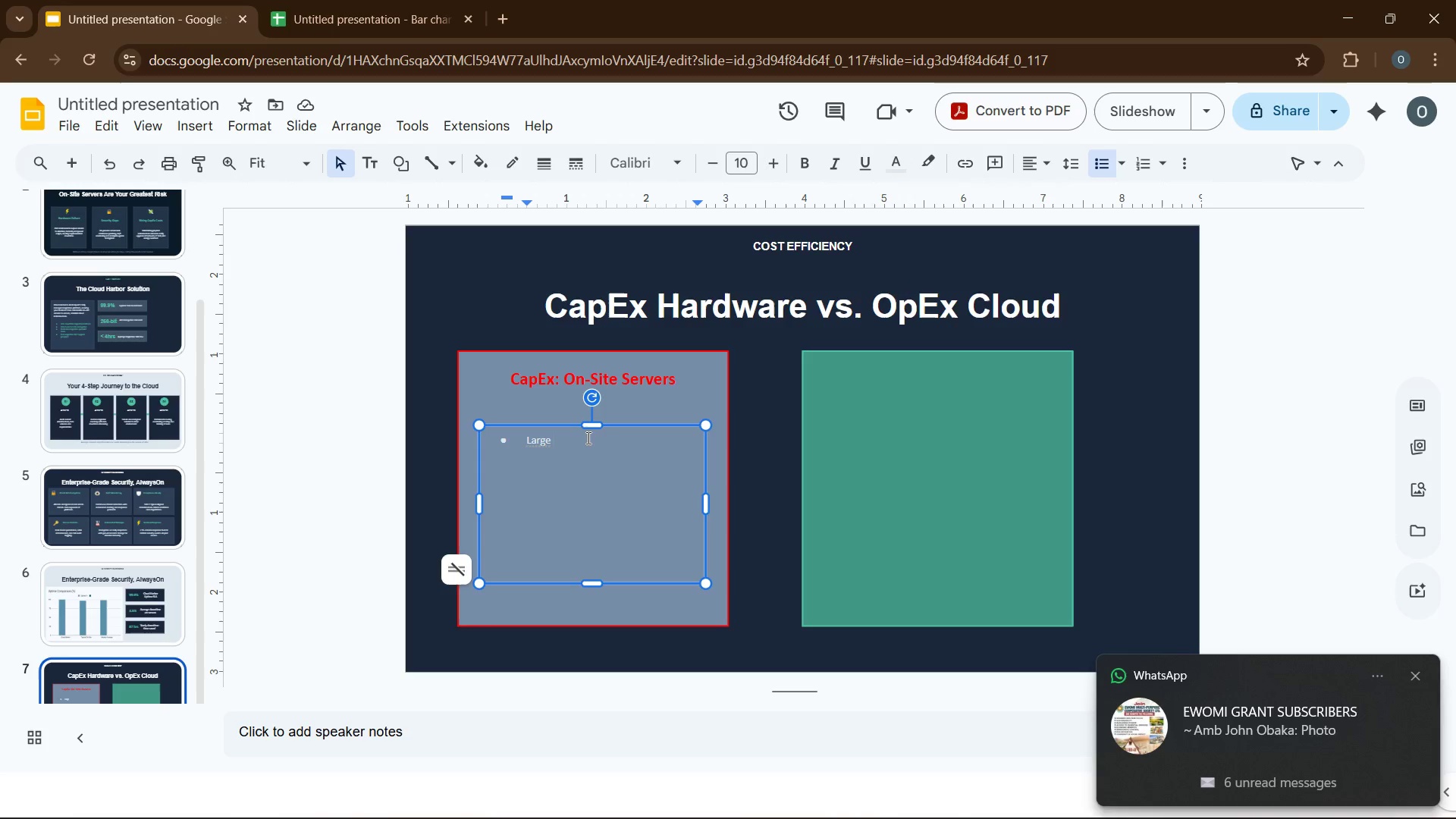 
left_click([895, 170])
 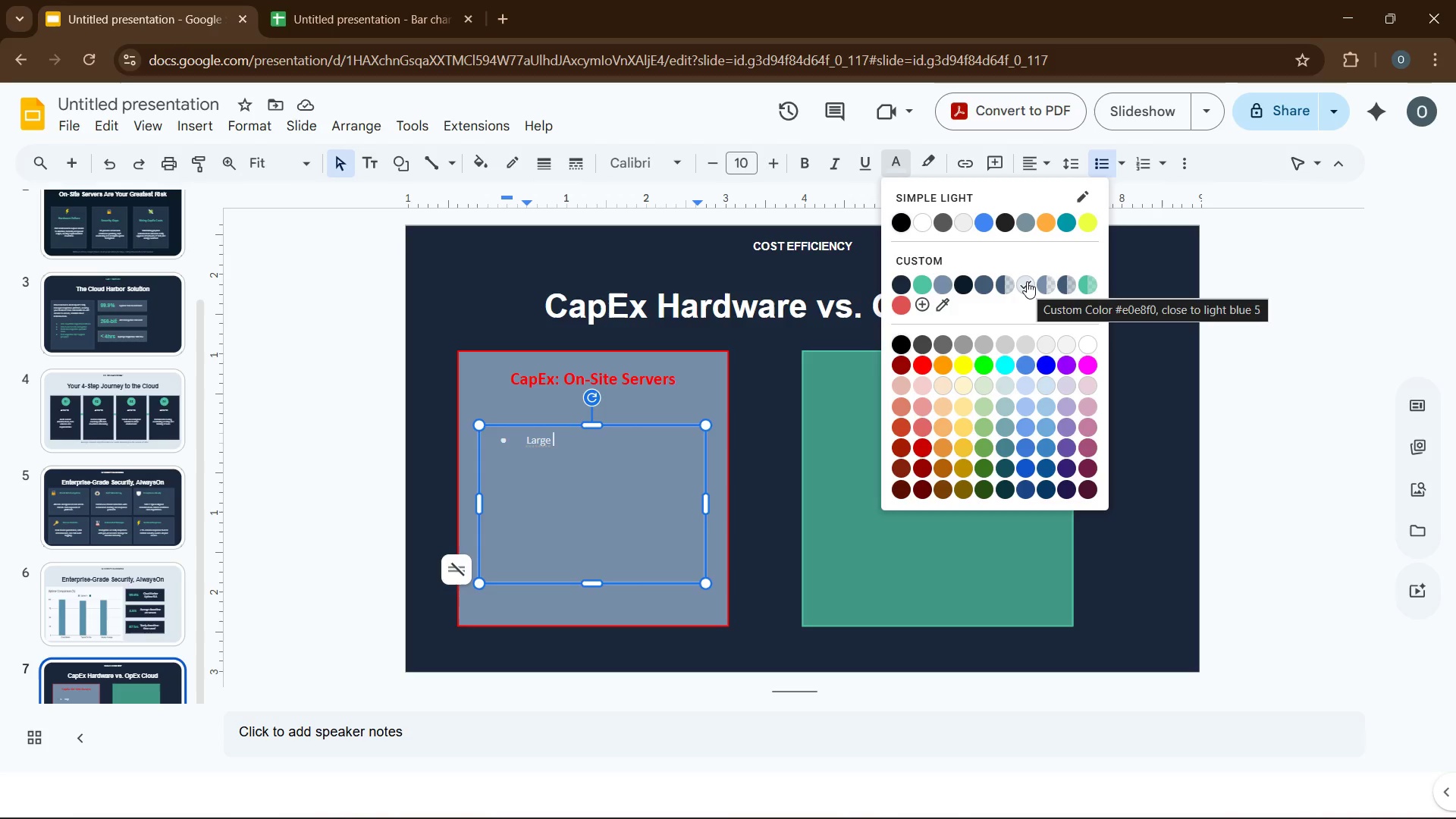 
left_click([642, 513])
 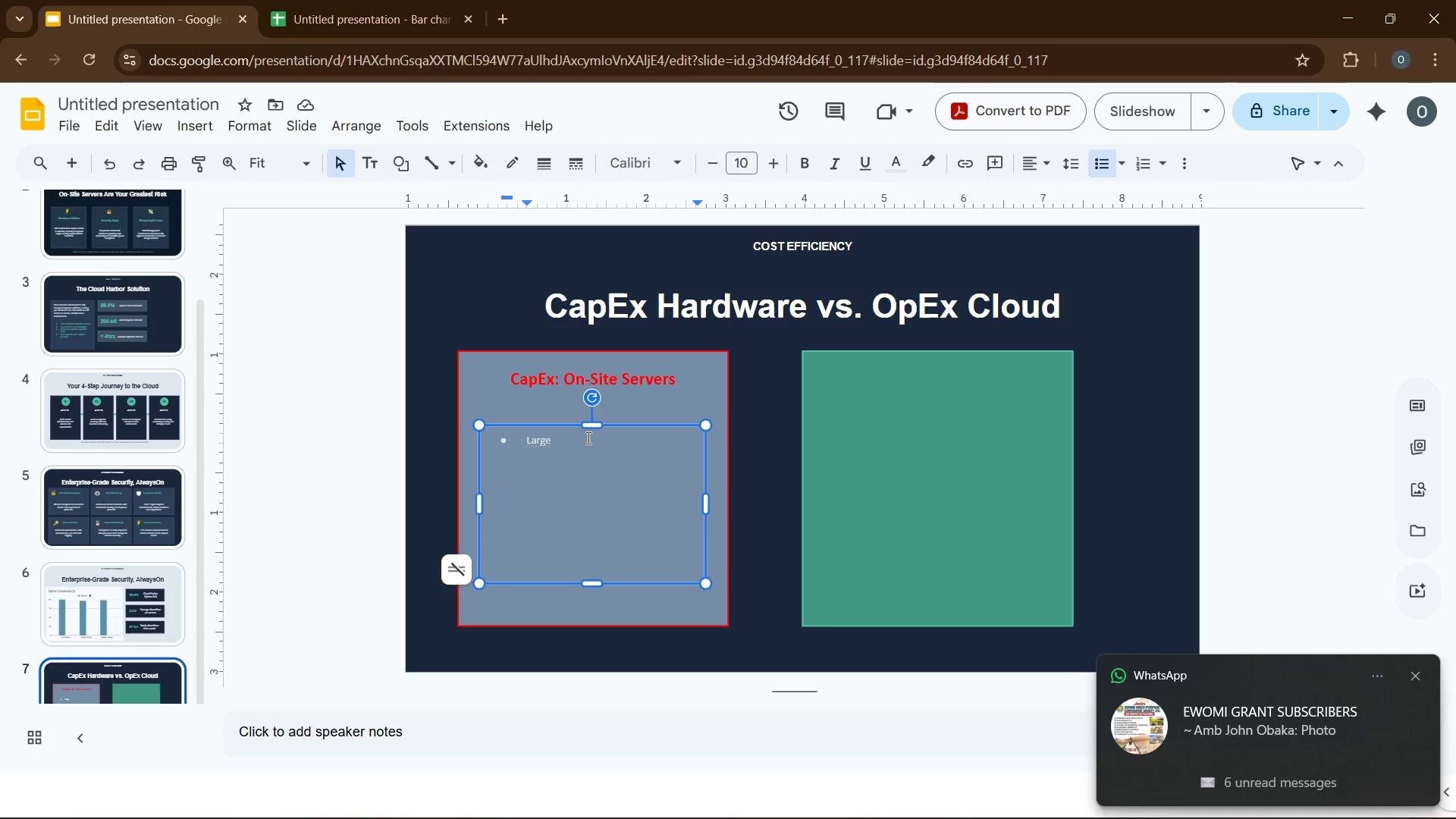 
type(upfont)
 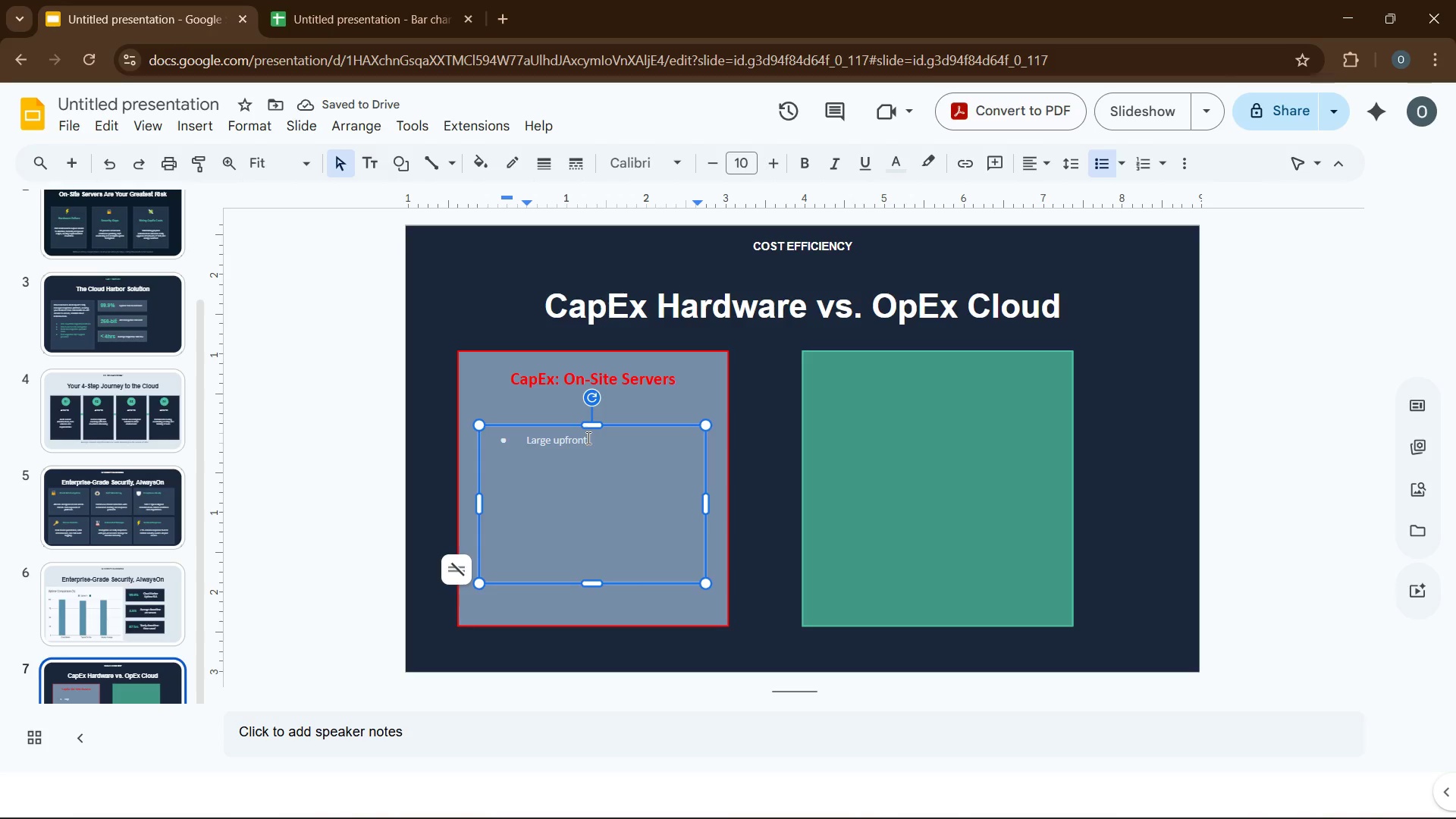 
type( hardware purchase)
 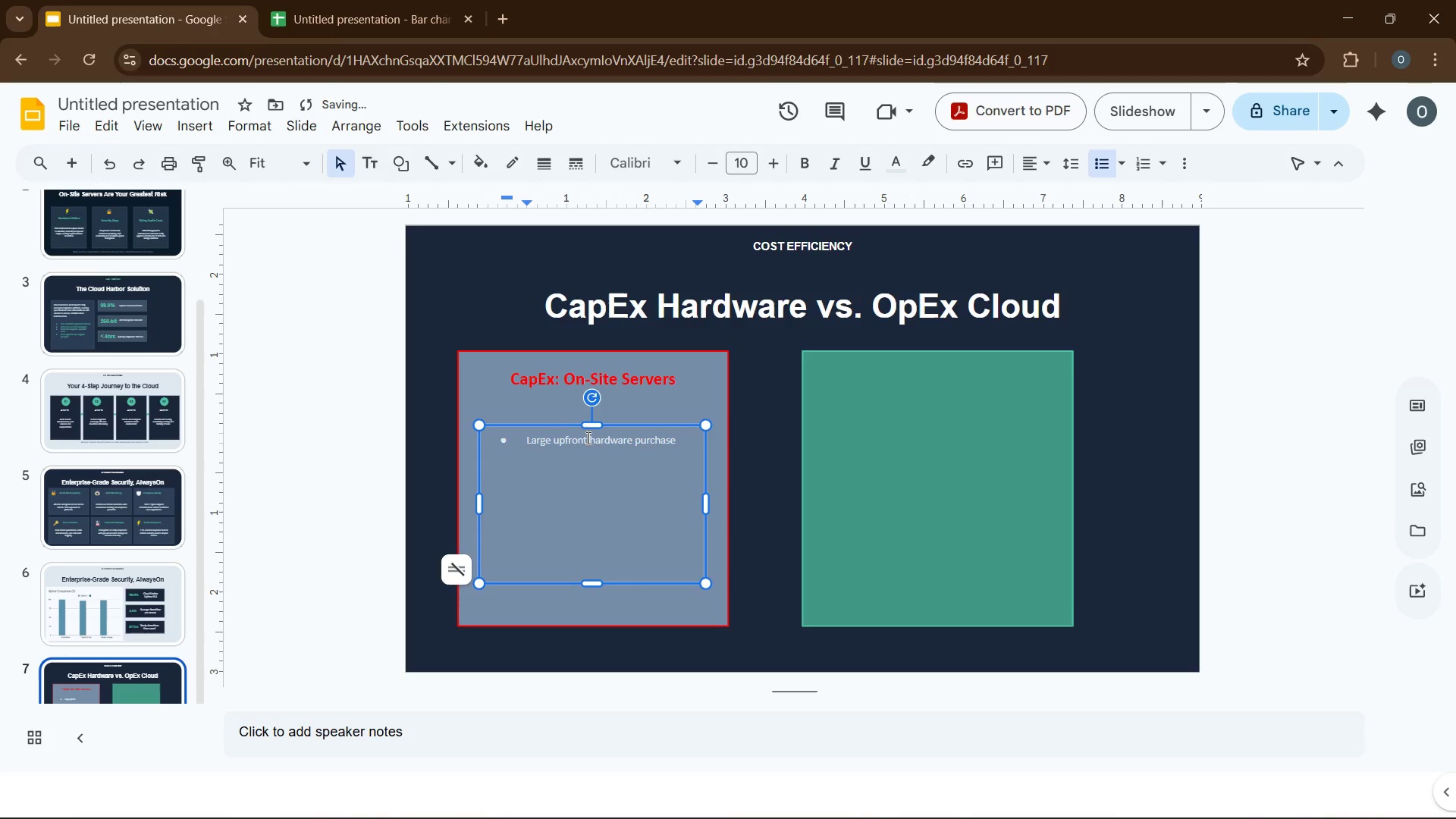 
key(Enter)
 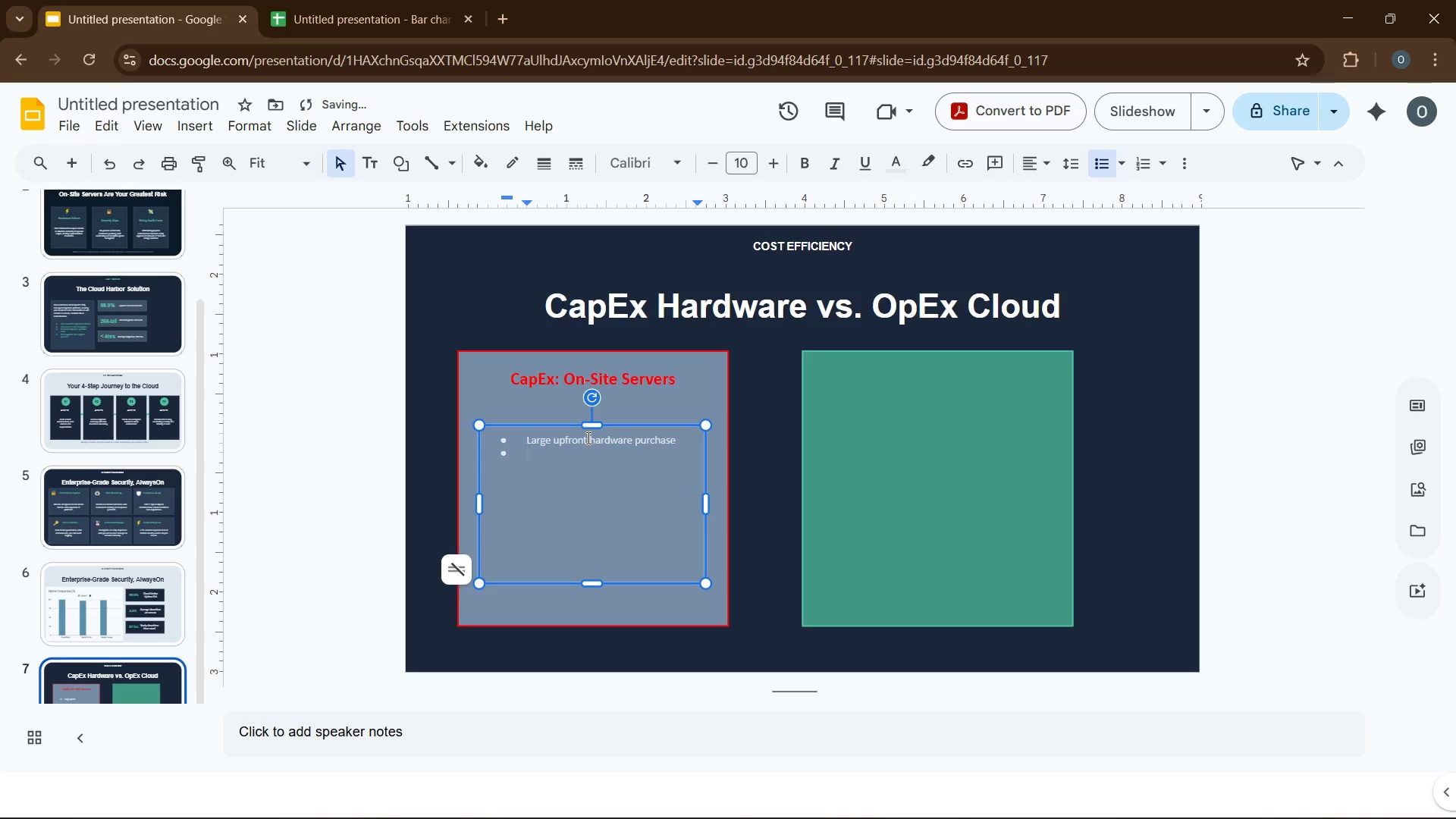 
type(server rooma nd coolin costs)
 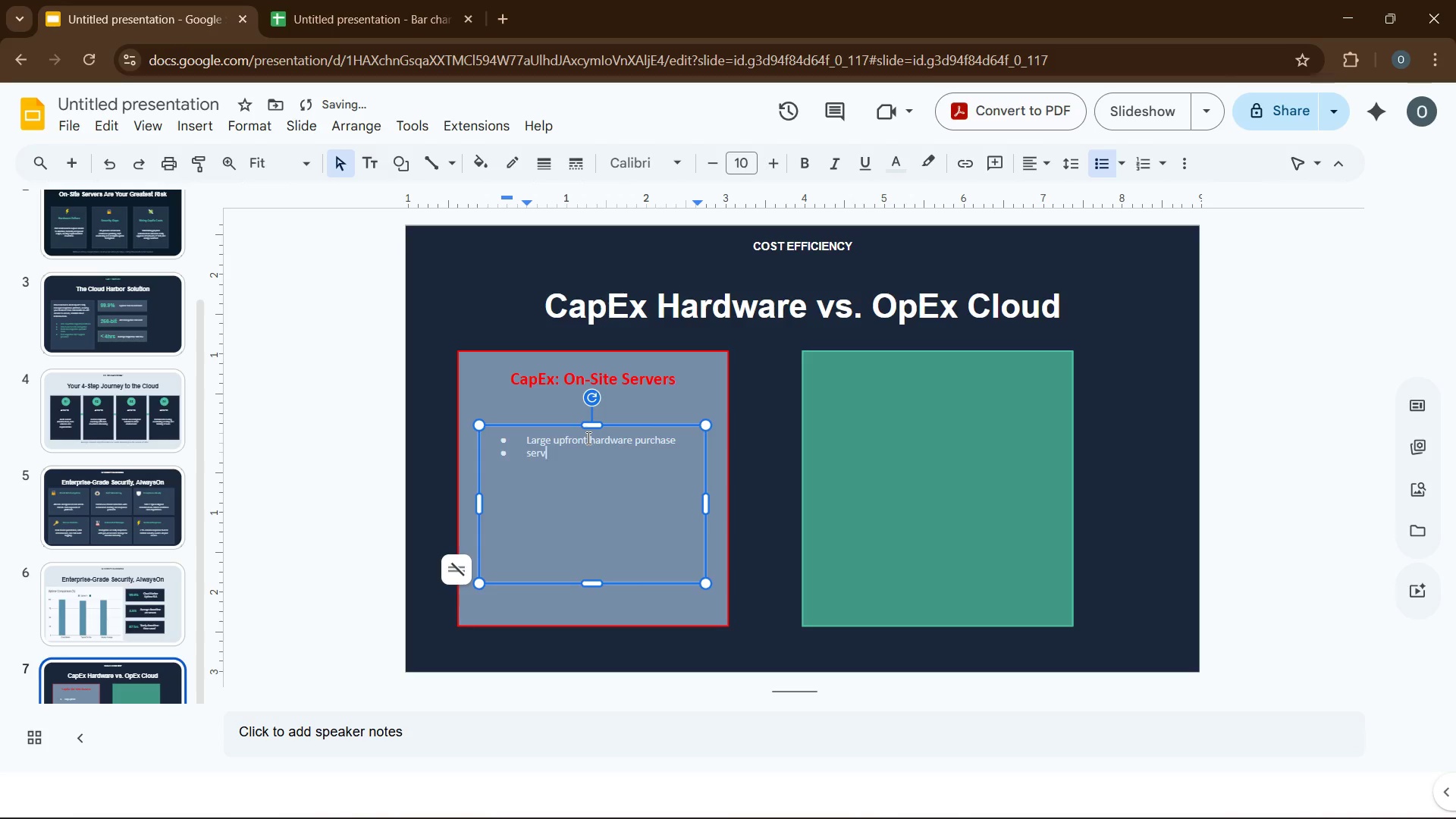 
hold_key(key=G, duration=0.38)
 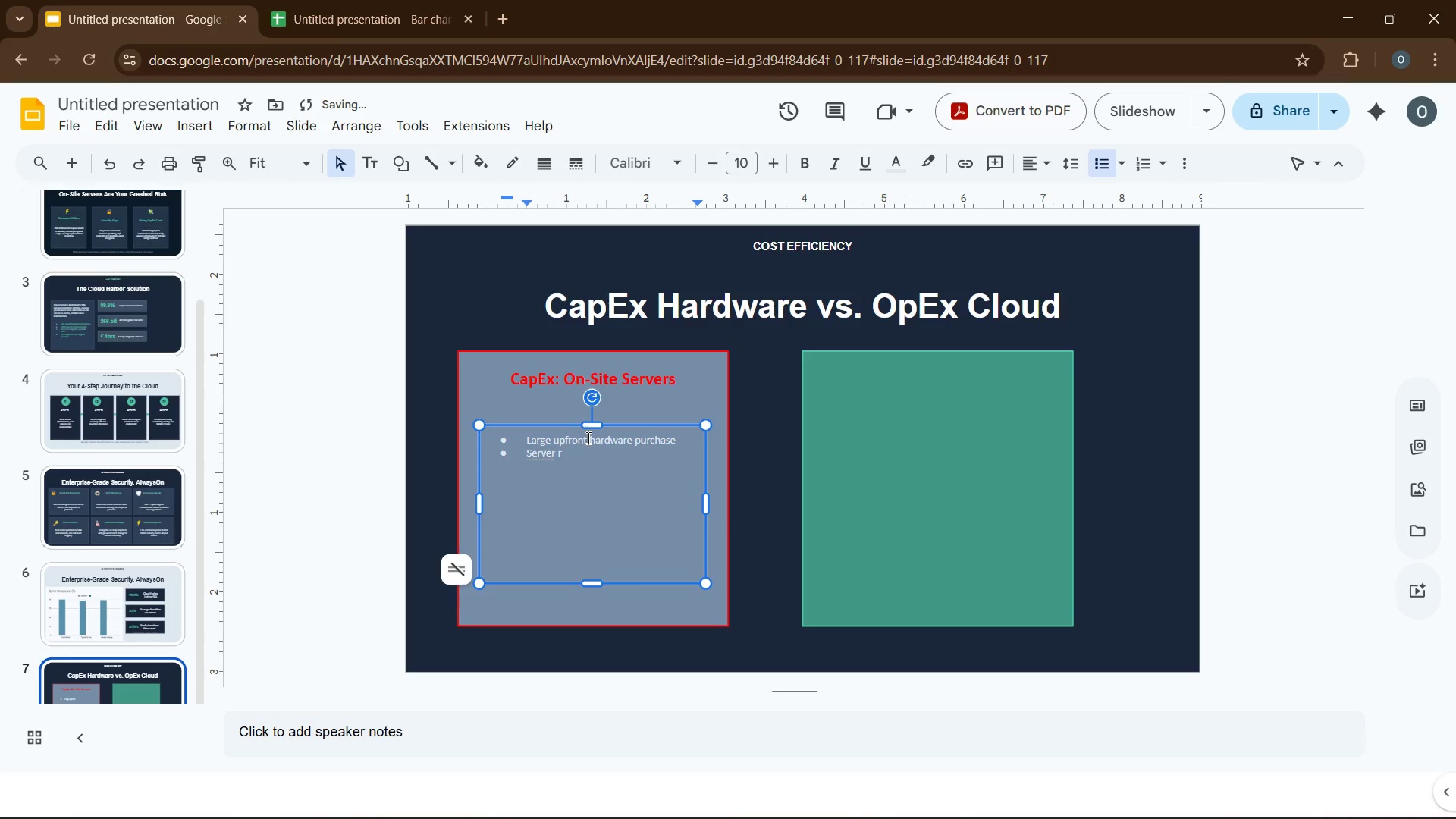 
wait(6.34)
 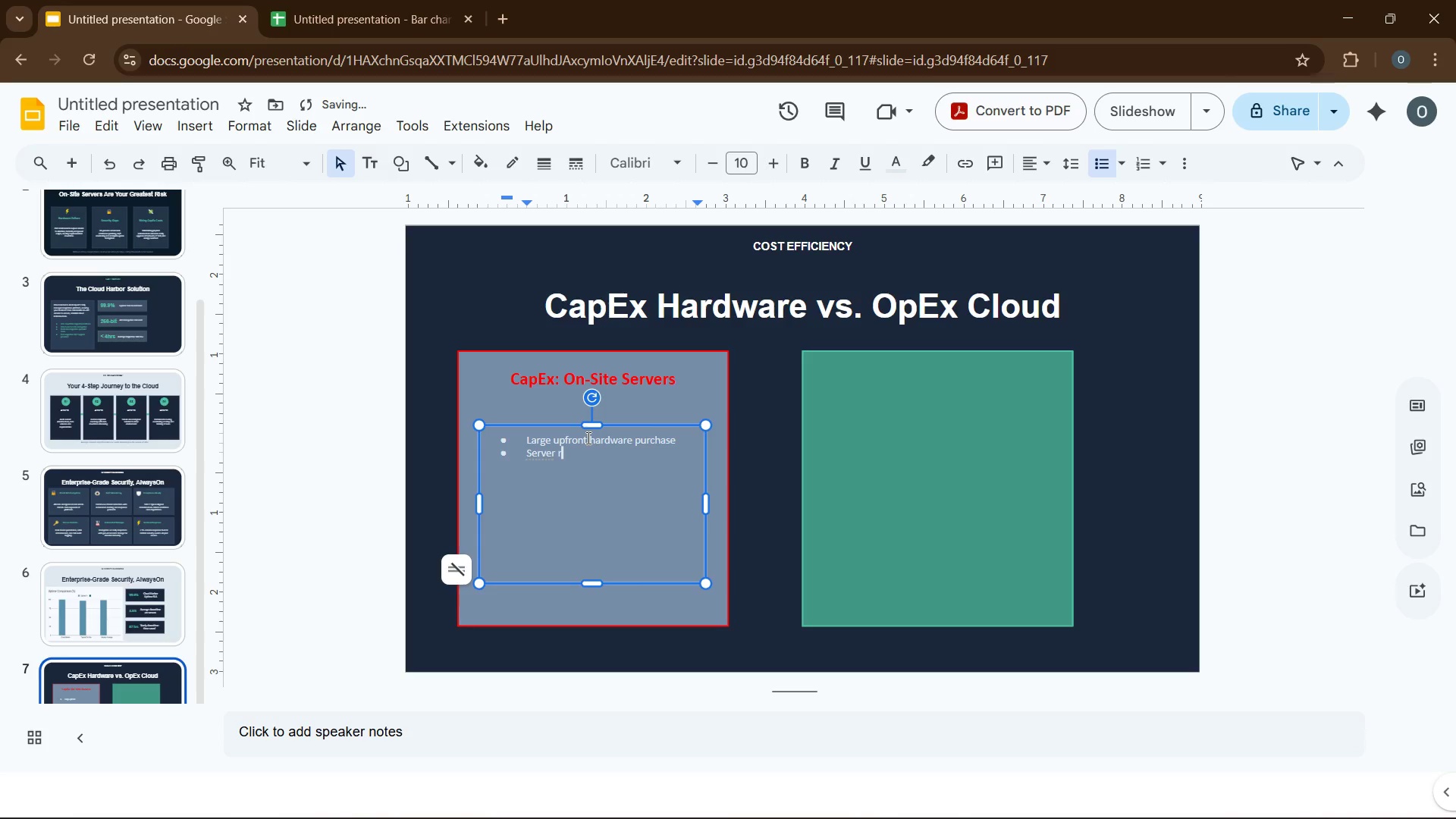 
key(Enter)
 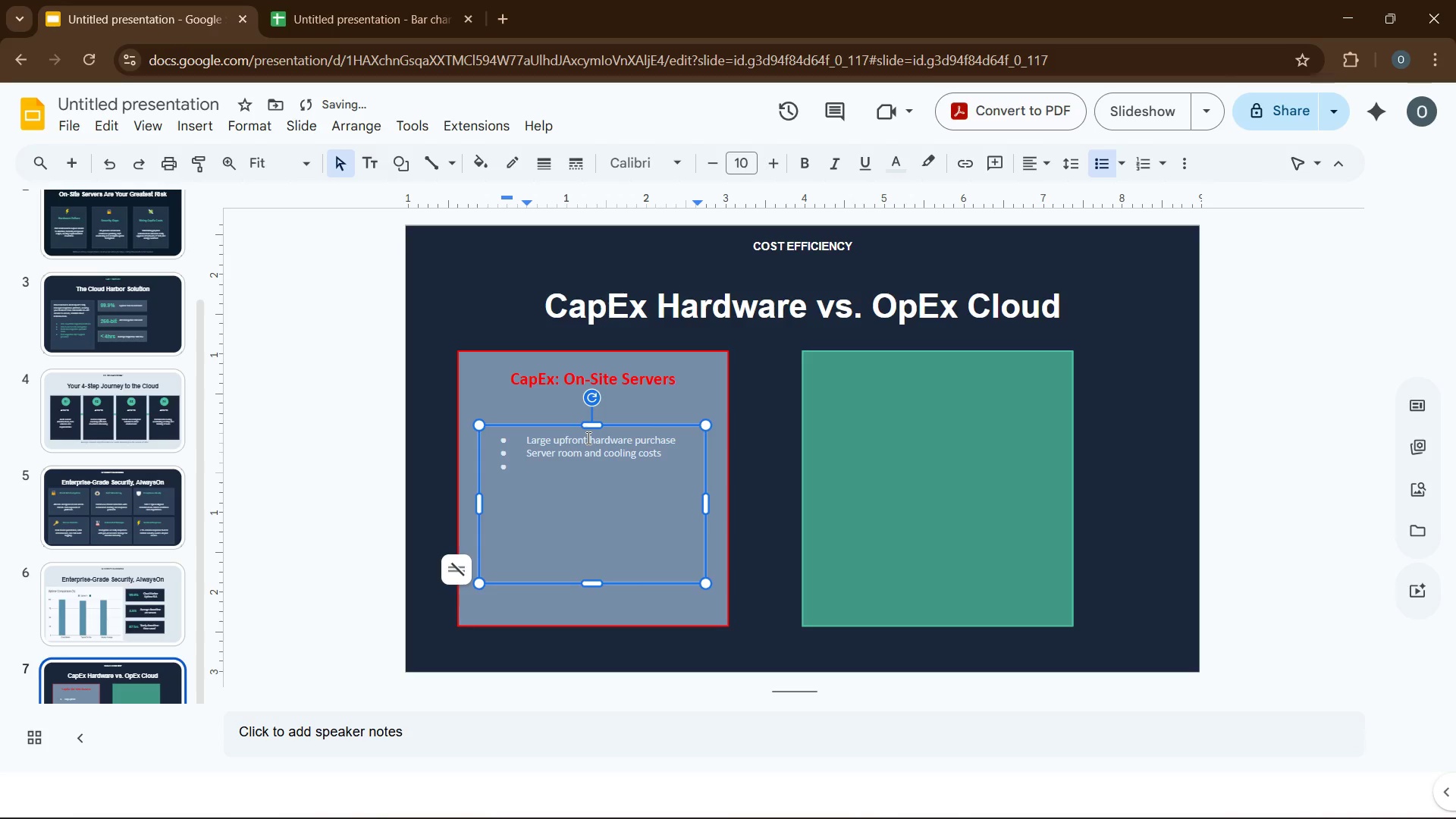 
type(annual maintenance contracts)
 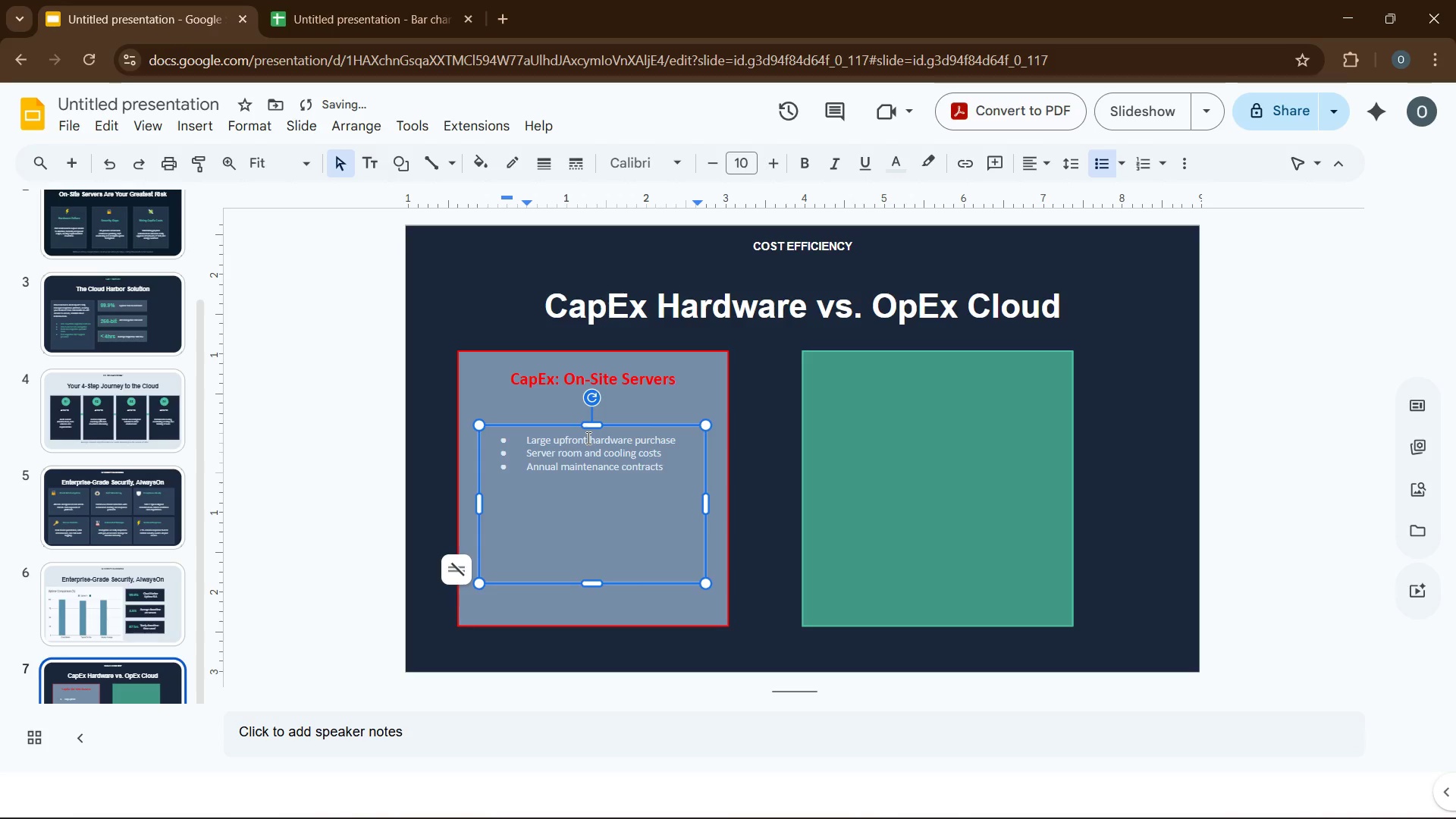 
key(Enter)
 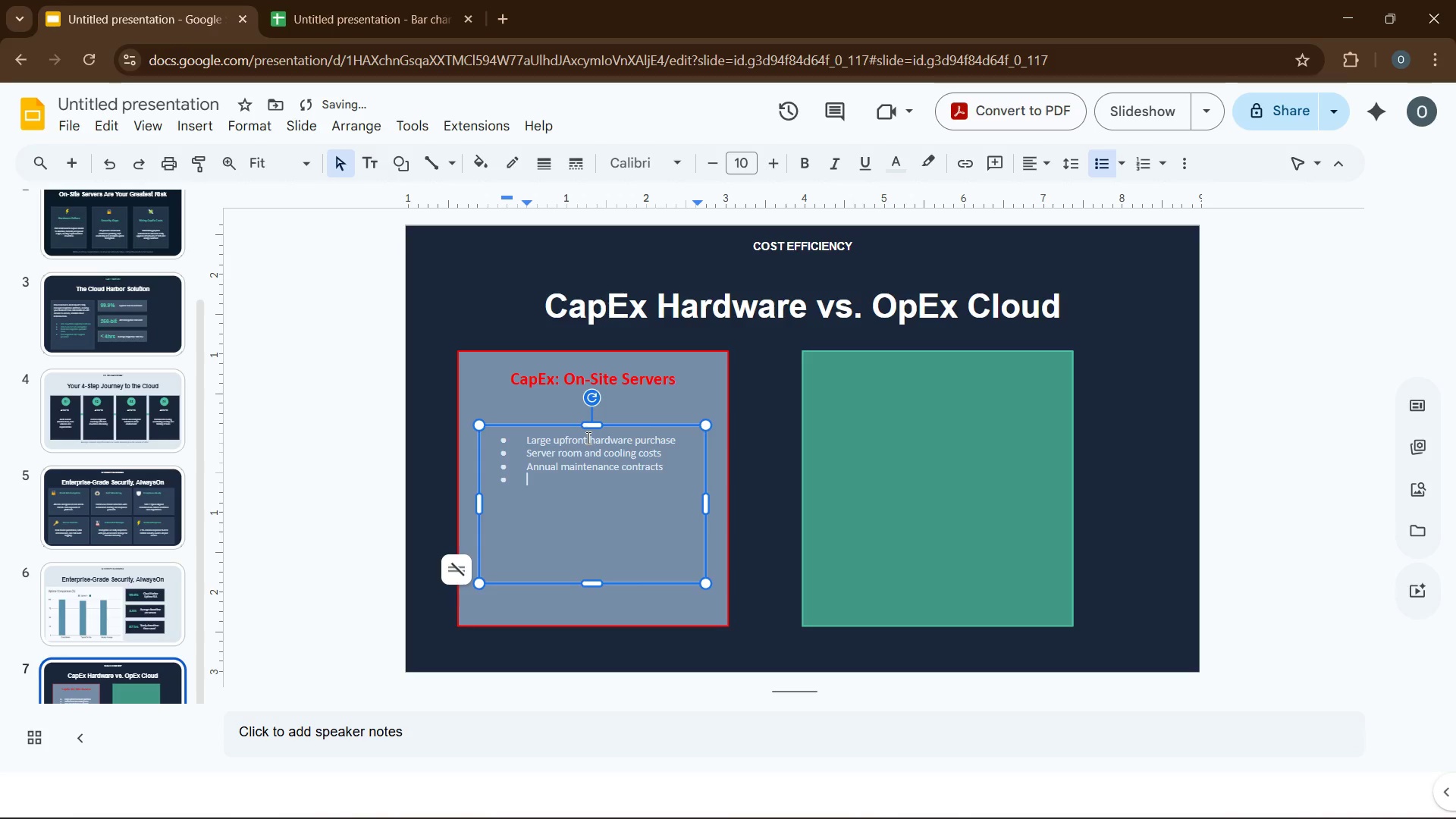 
type(IT)
 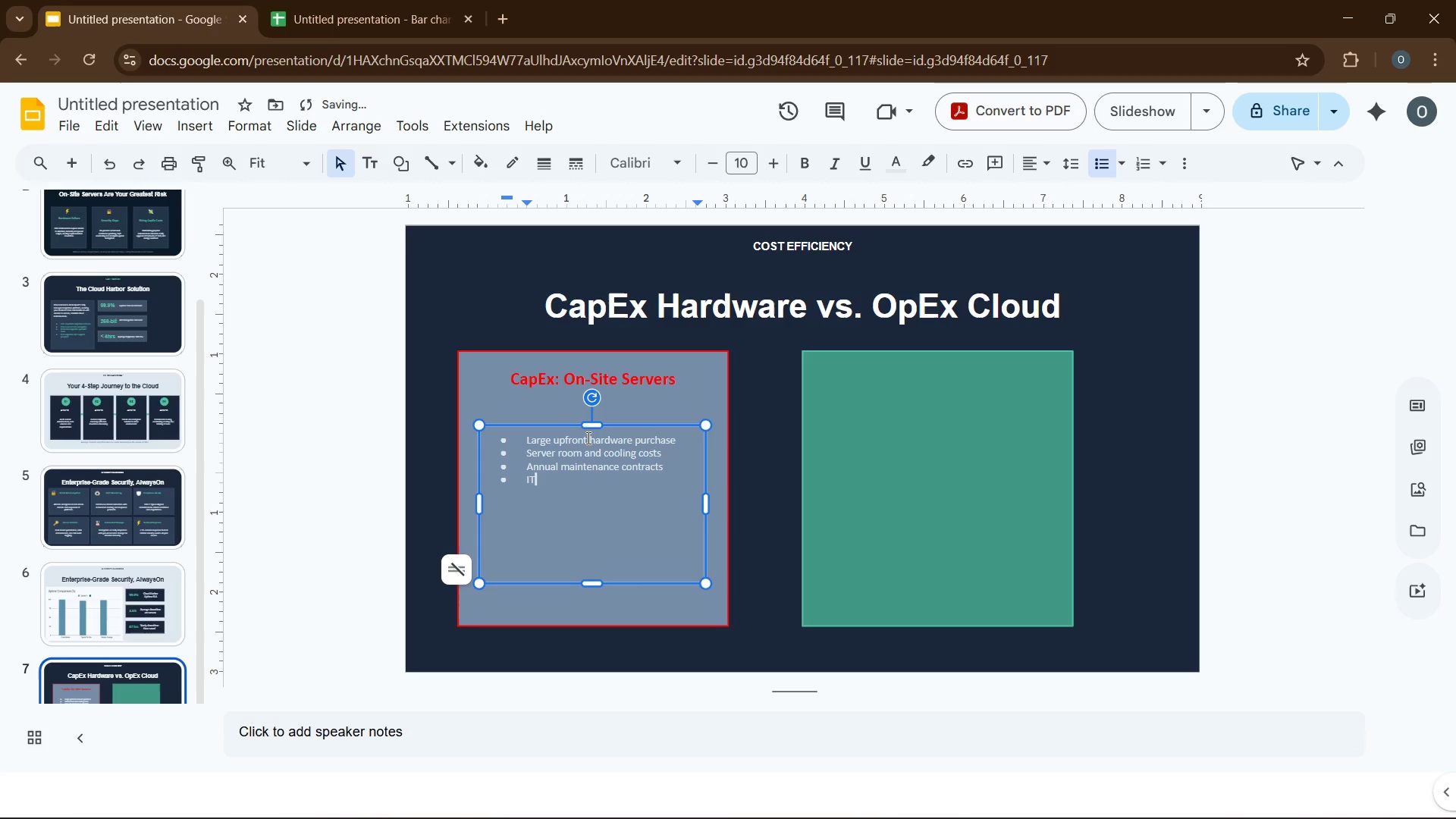 
hold_key(key=Space, duration=3.12)
 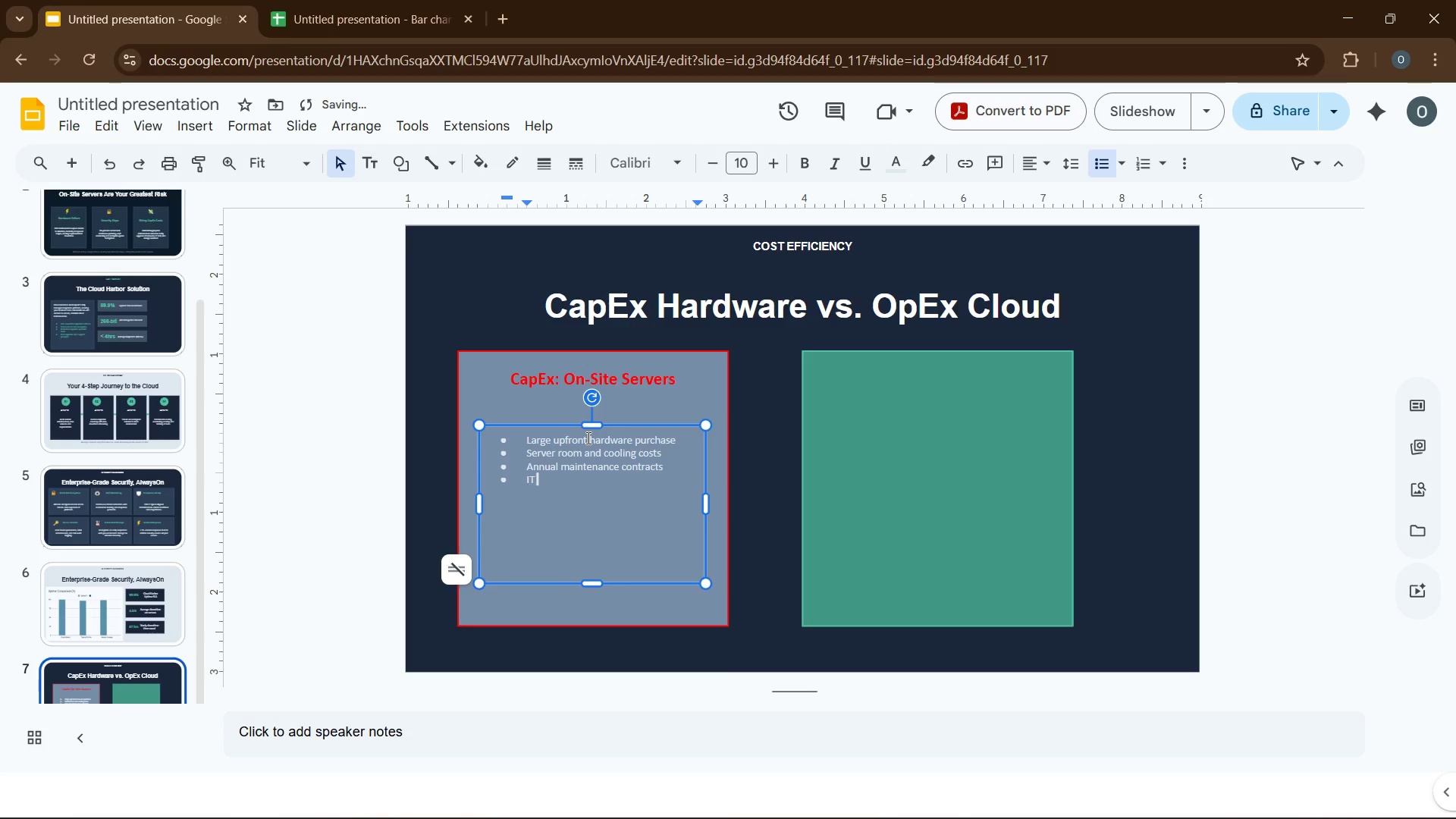 
hold_key(key=F, duration=9.95)
 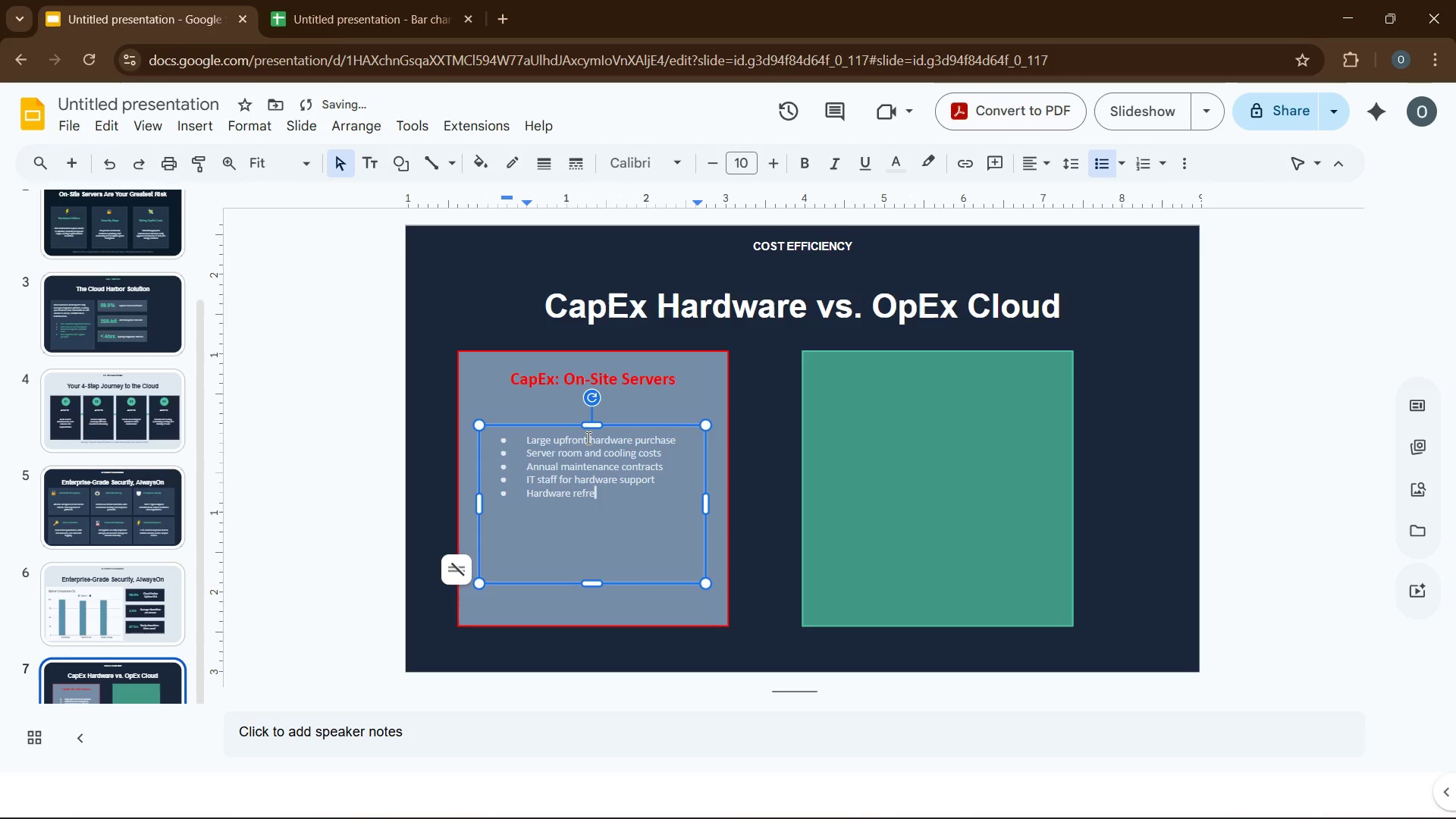 
hold_key(key=O, duration=4.09)
 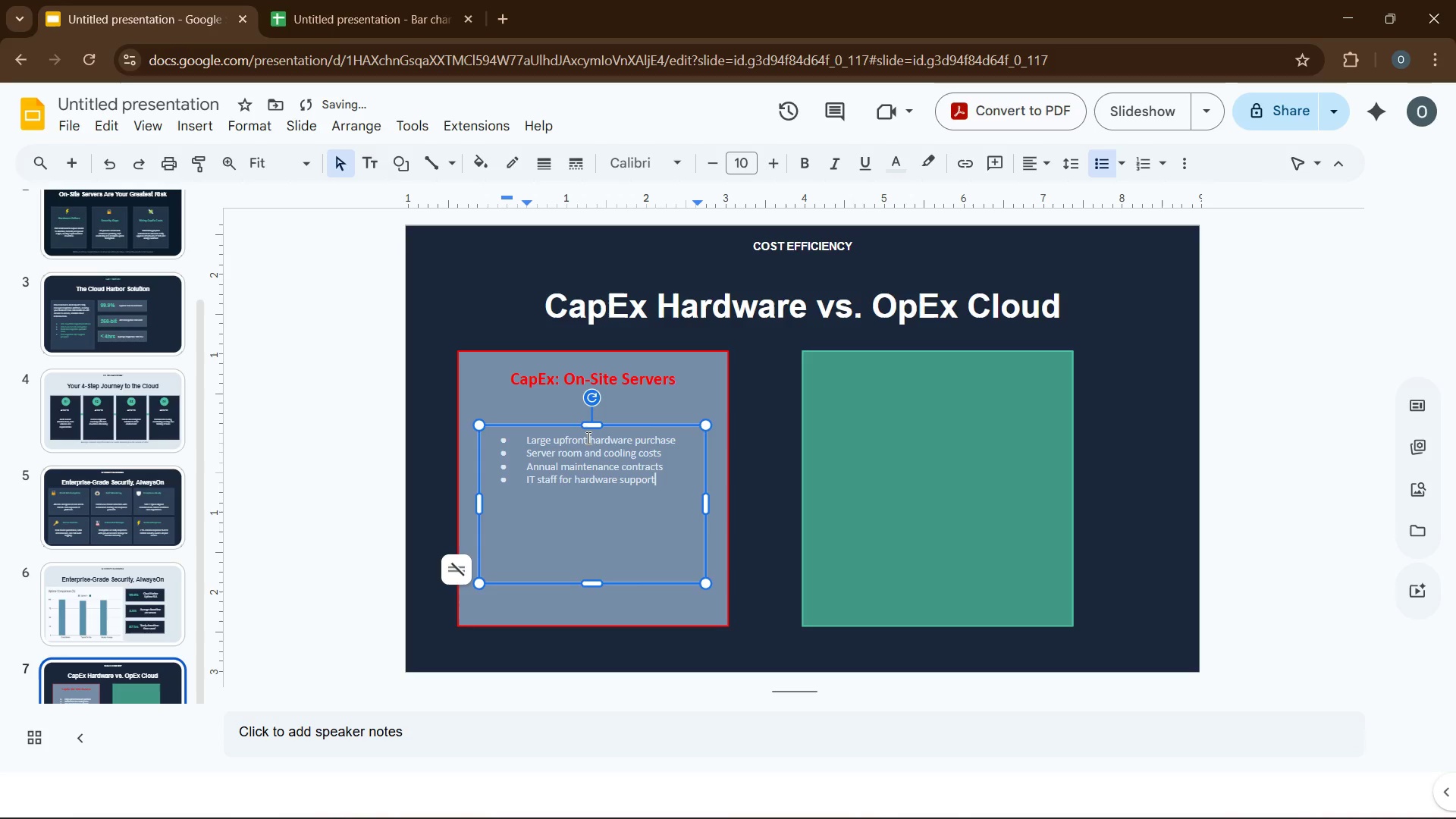 
type(TAHADWARE UPPRT)
 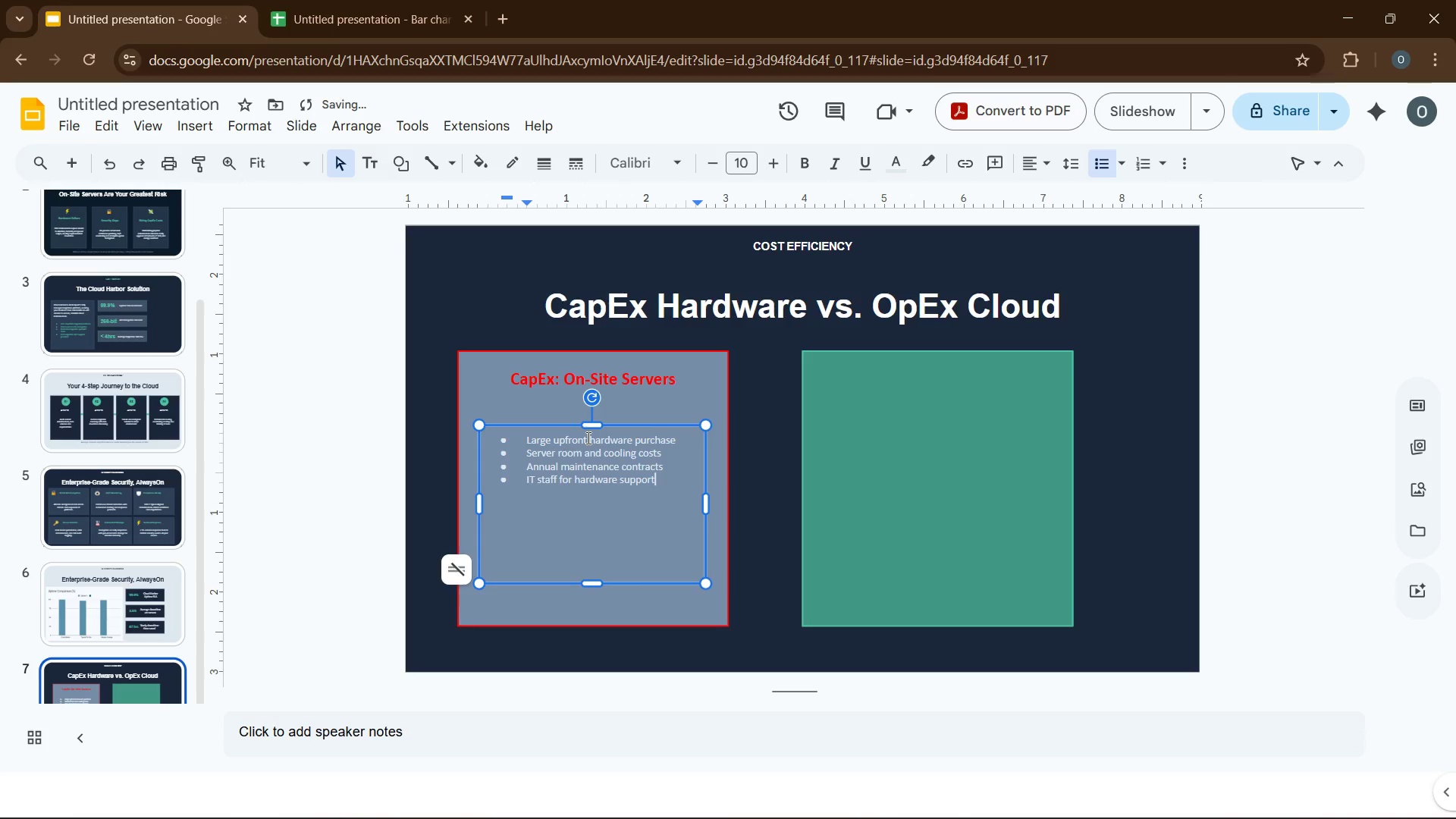 
hold_key(key=S, duration=2.86)
 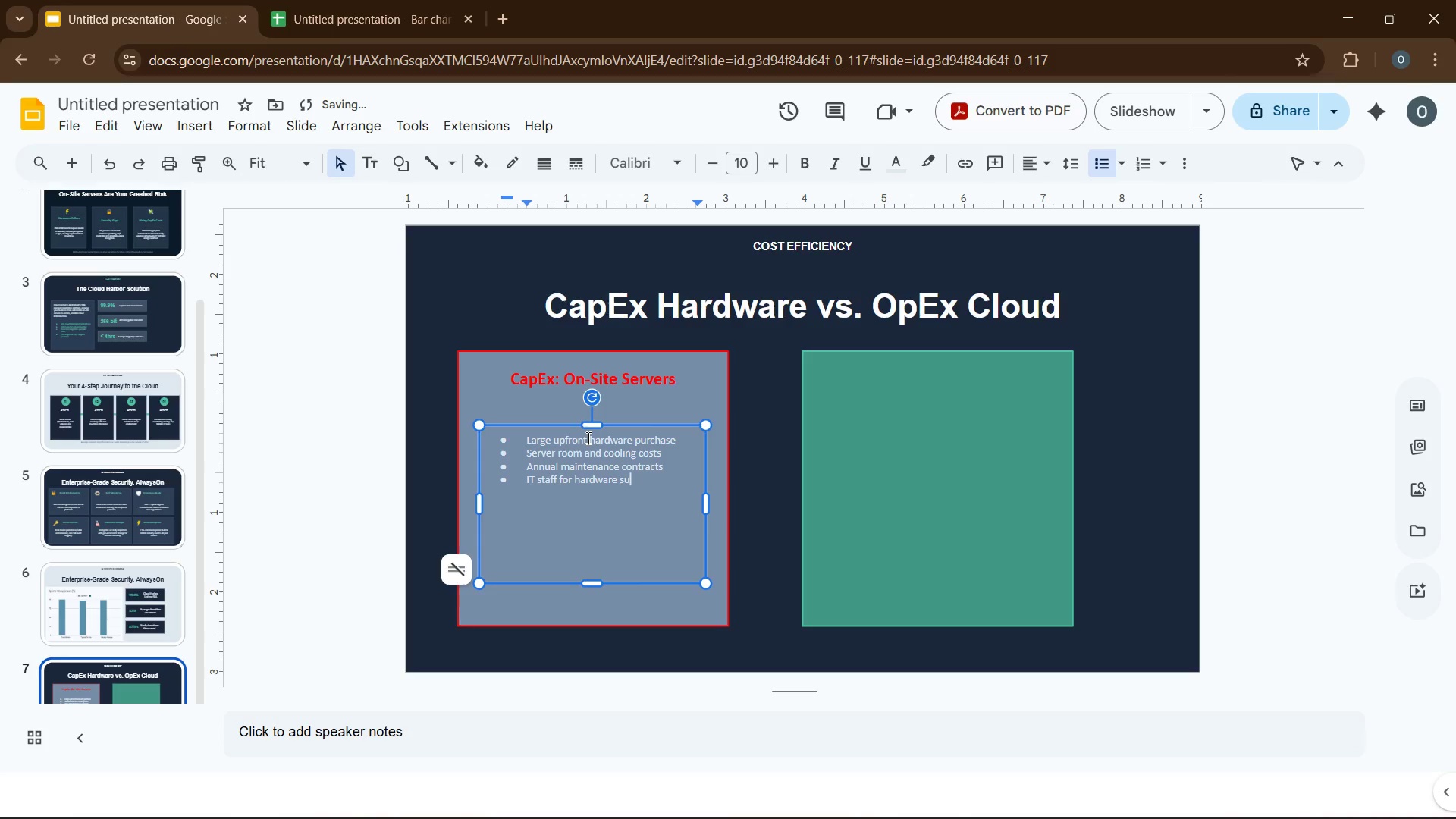 
hold_key(key=CapsLock, duration=30.0)
 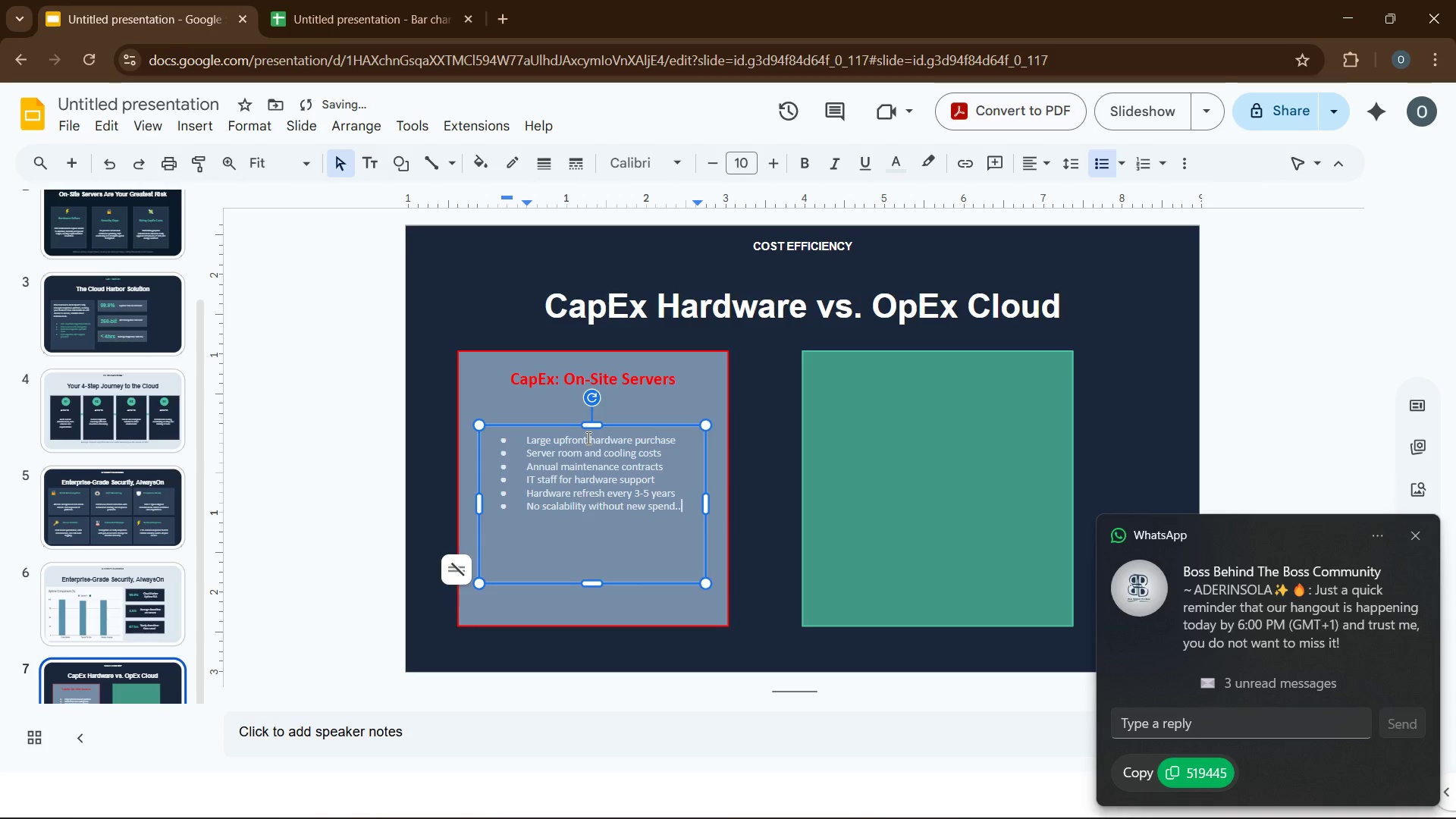 
key(Enter)
 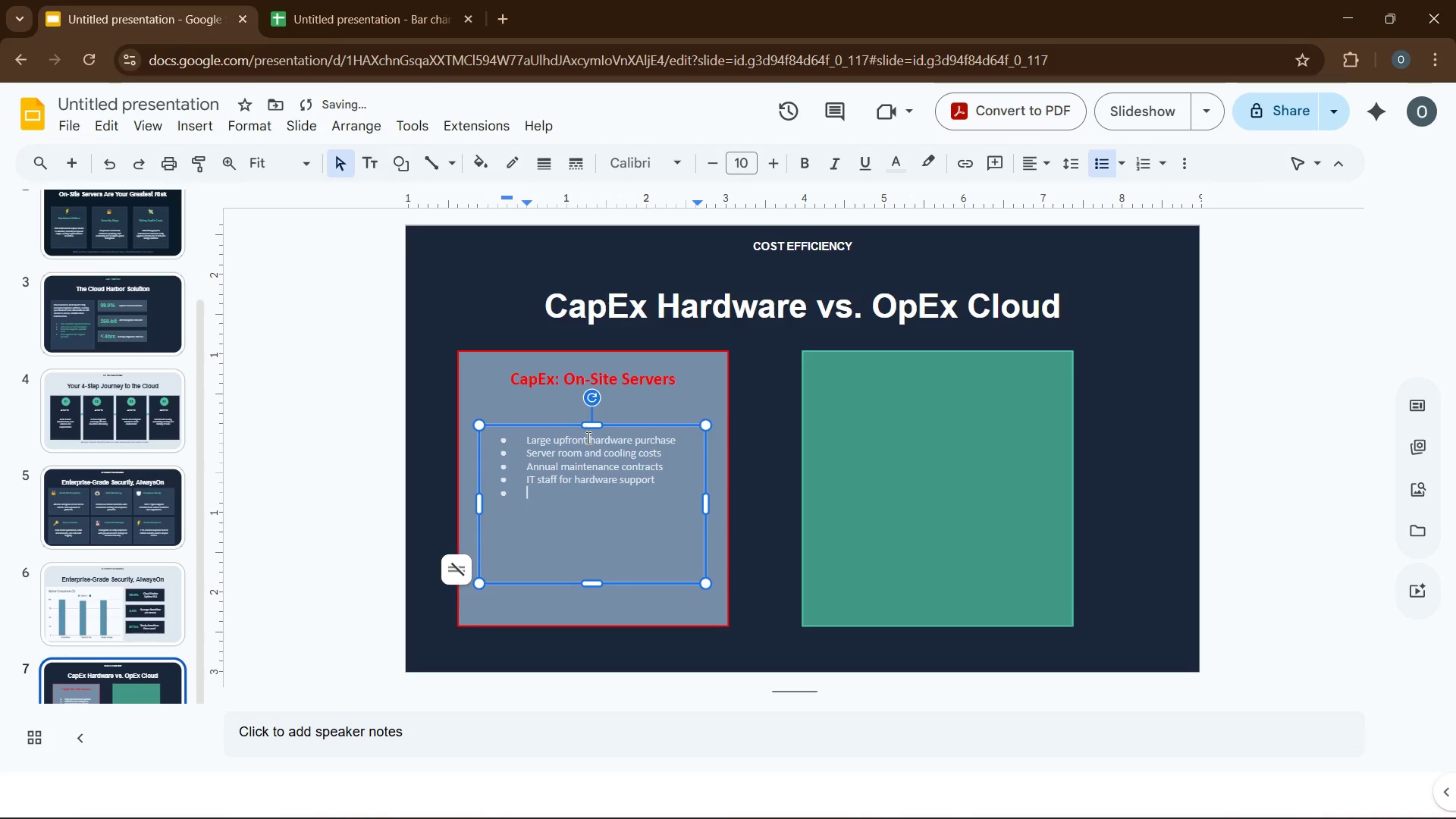 
type(hardware reresh every 3-5 years)
 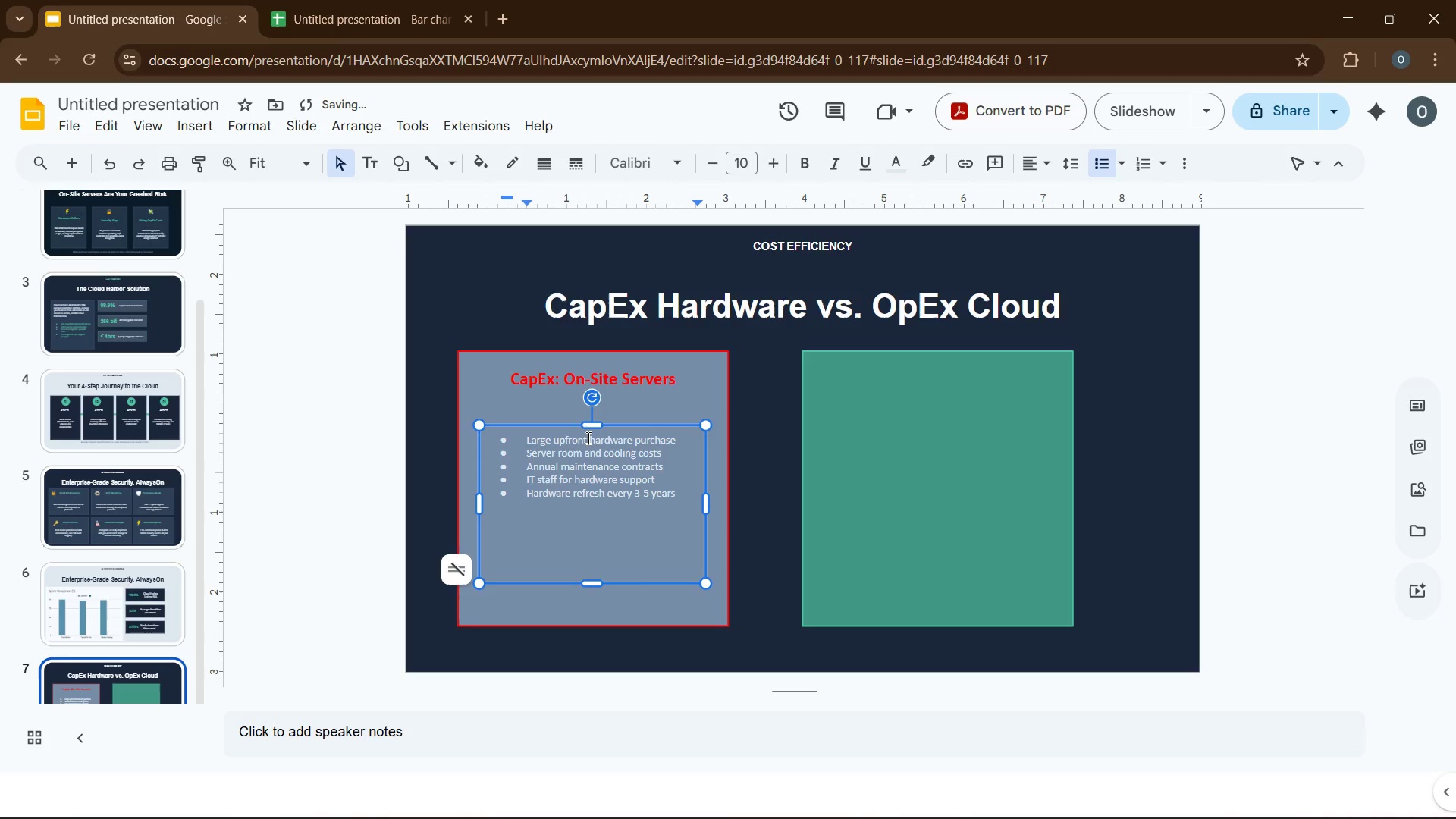 
key(Enter)
 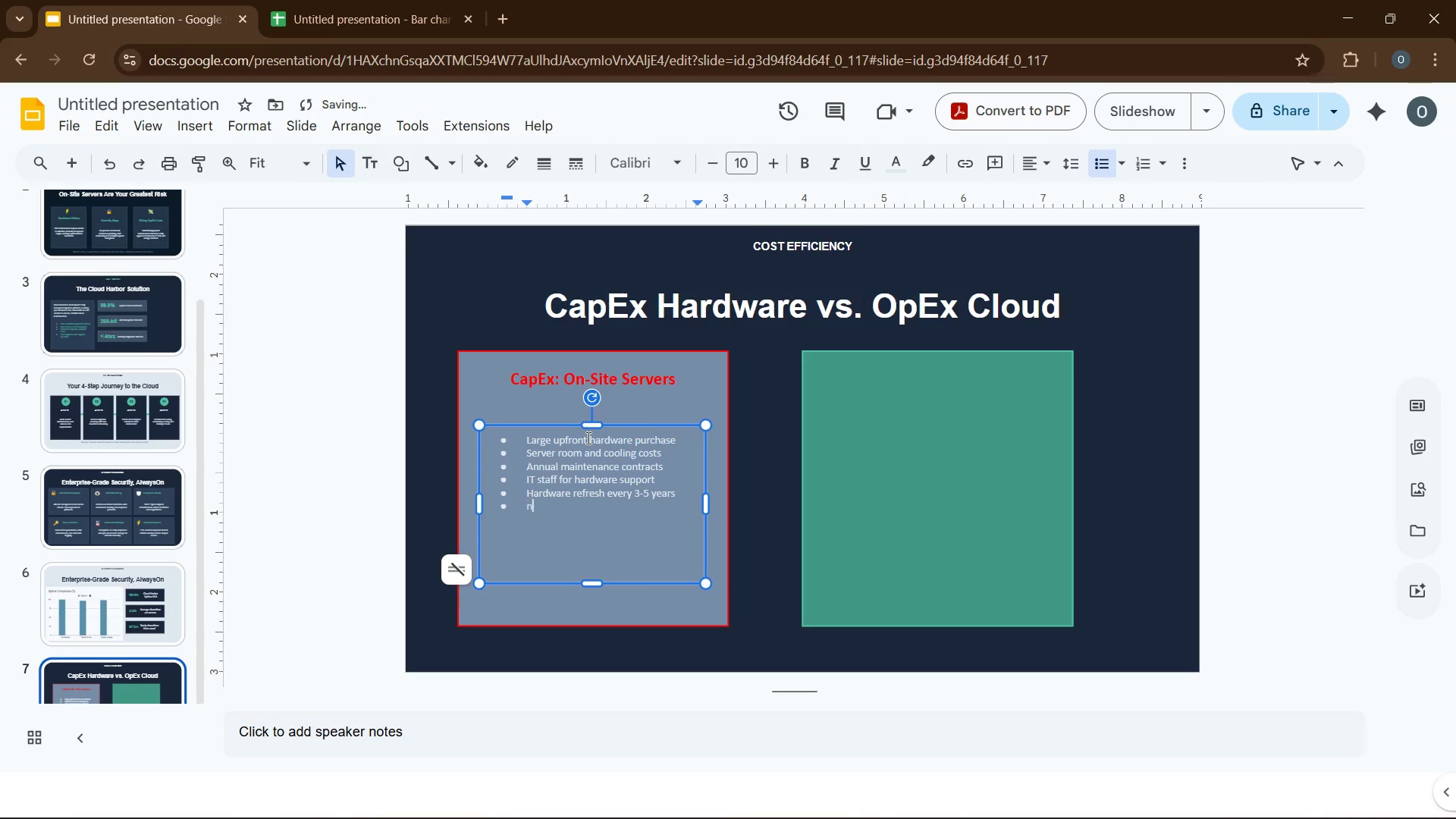 
type(no scalability without new spend..)
key(Backspace)
key(Backspace)
 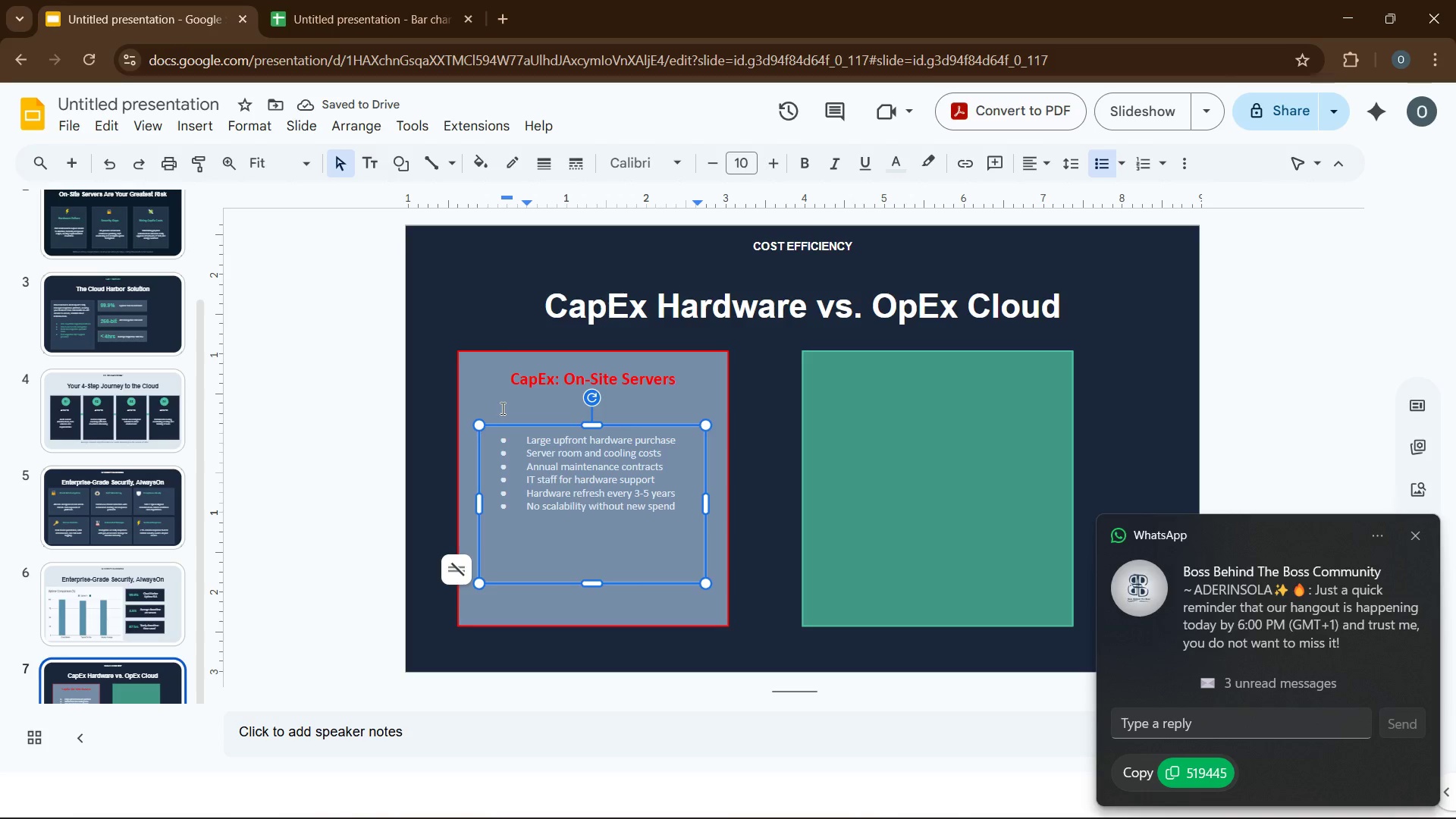 
left_click([494, 408])
 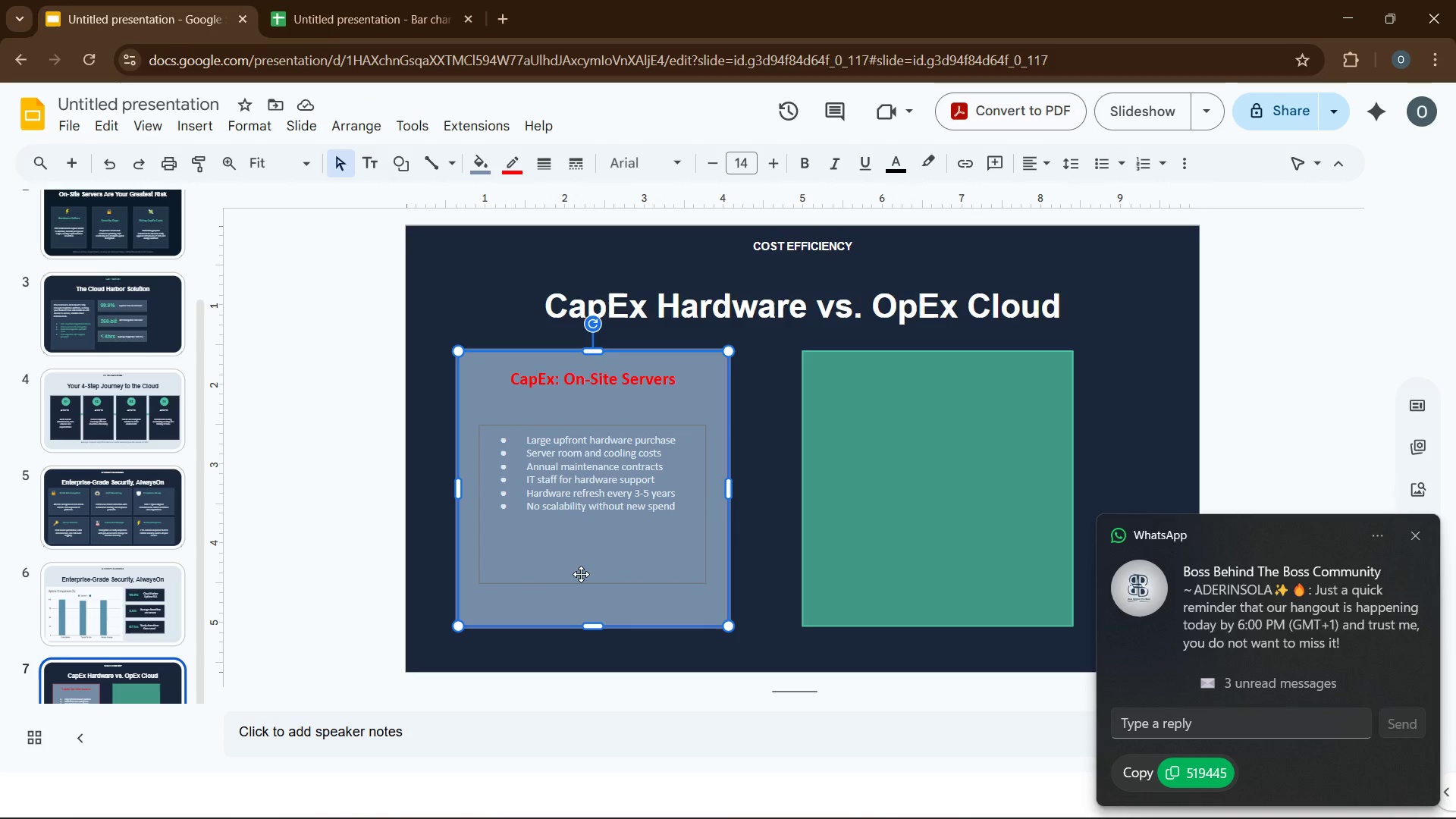 
left_click([583, 577])
 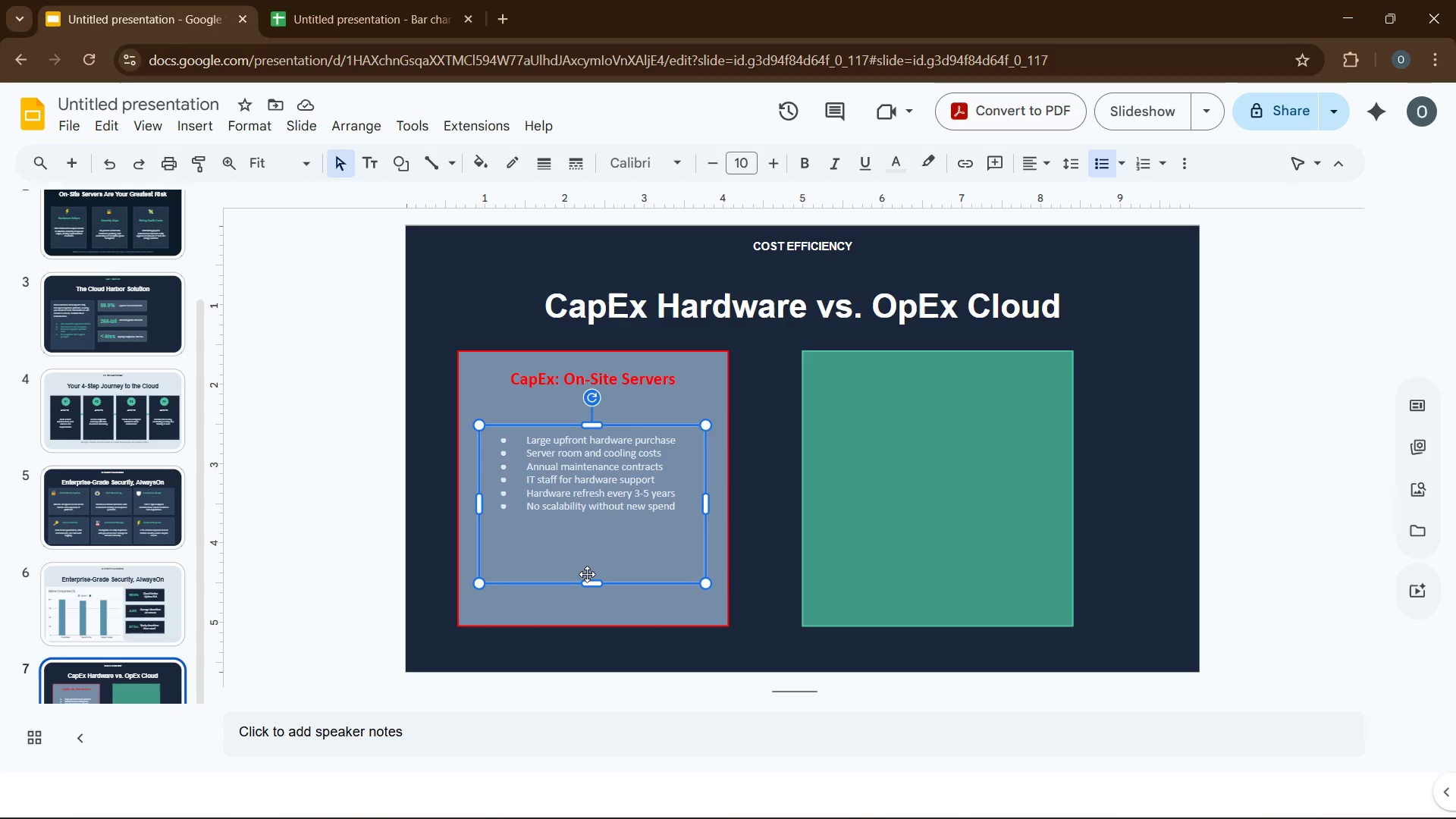 
left_click_drag(start_coordinate=[592, 583], to_coordinate=[586, 556])
 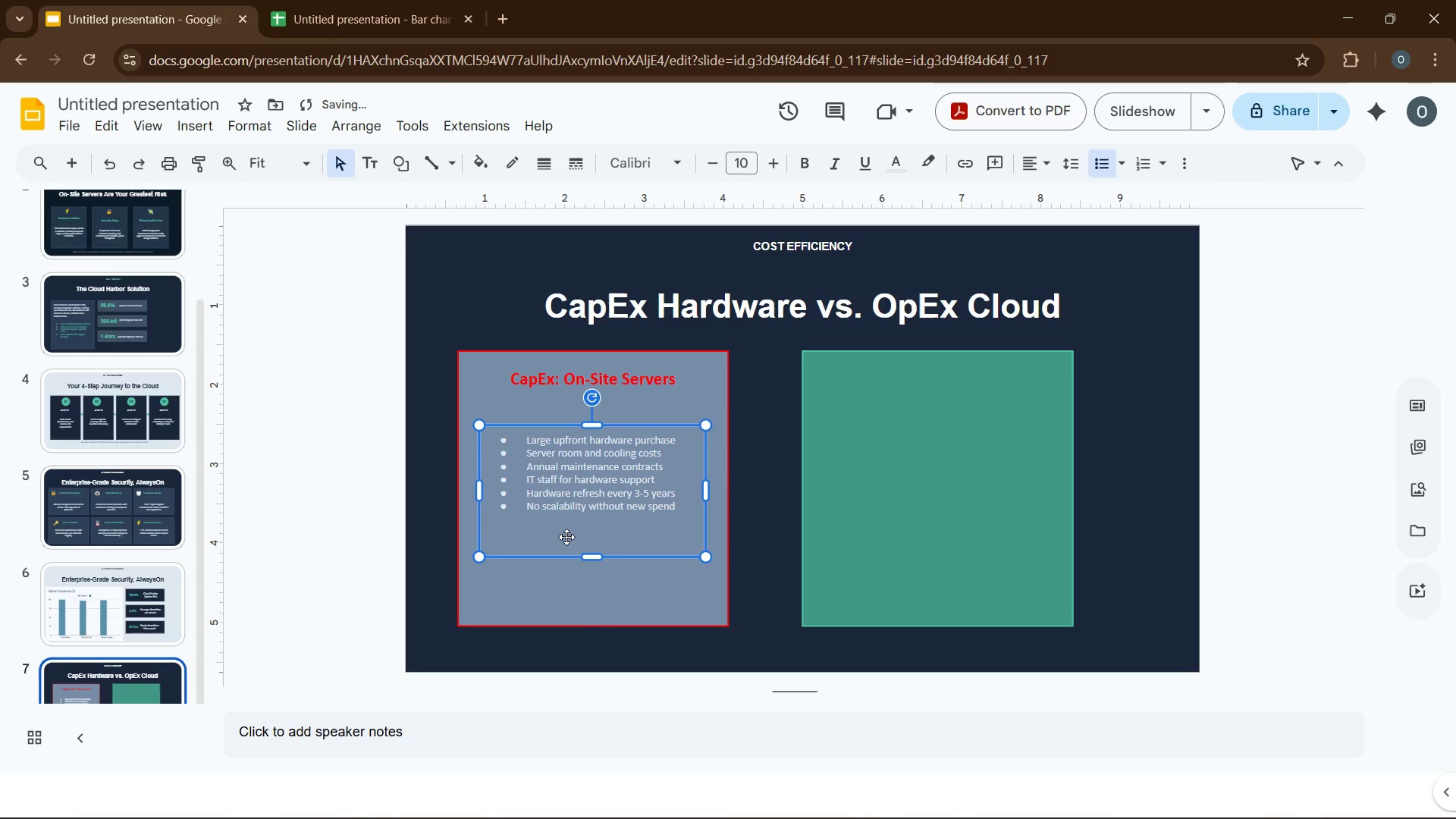 
left_click_drag(start_coordinate=[566, 537], to_coordinate=[563, 565])
 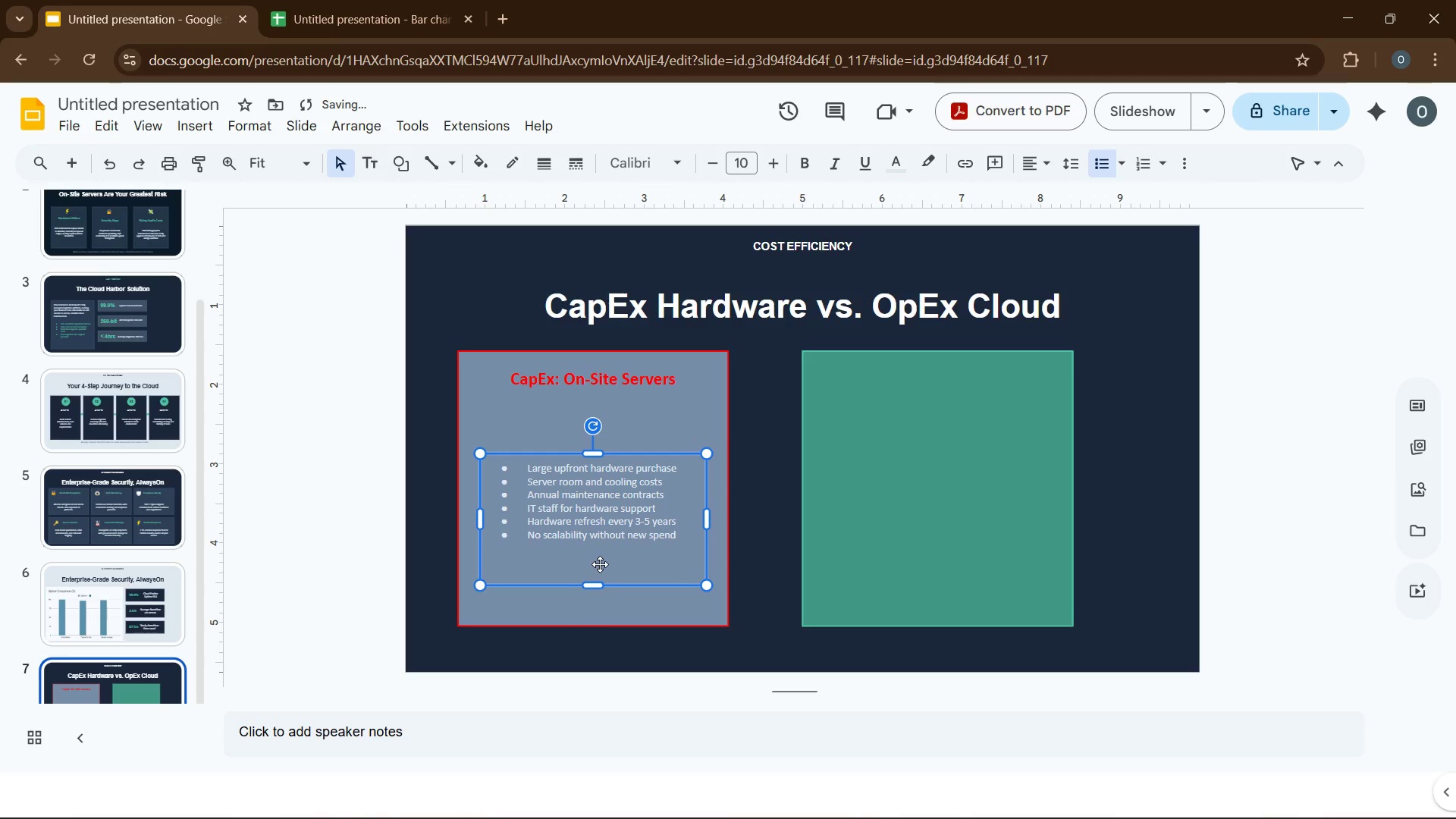 
left_click_drag(start_coordinate=[601, 567], to_coordinate=[588, 549])
 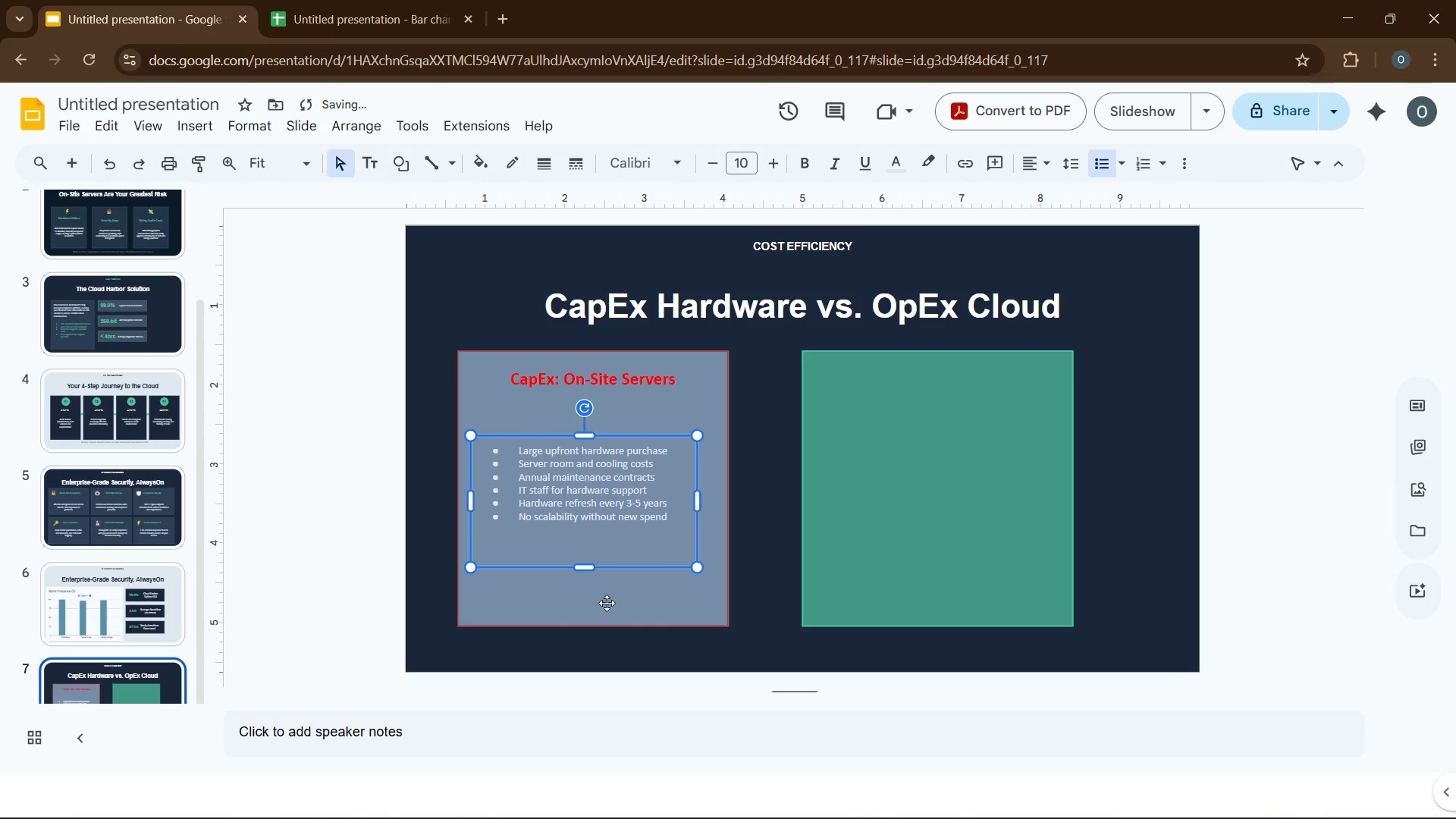 
left_click([607, 609])
 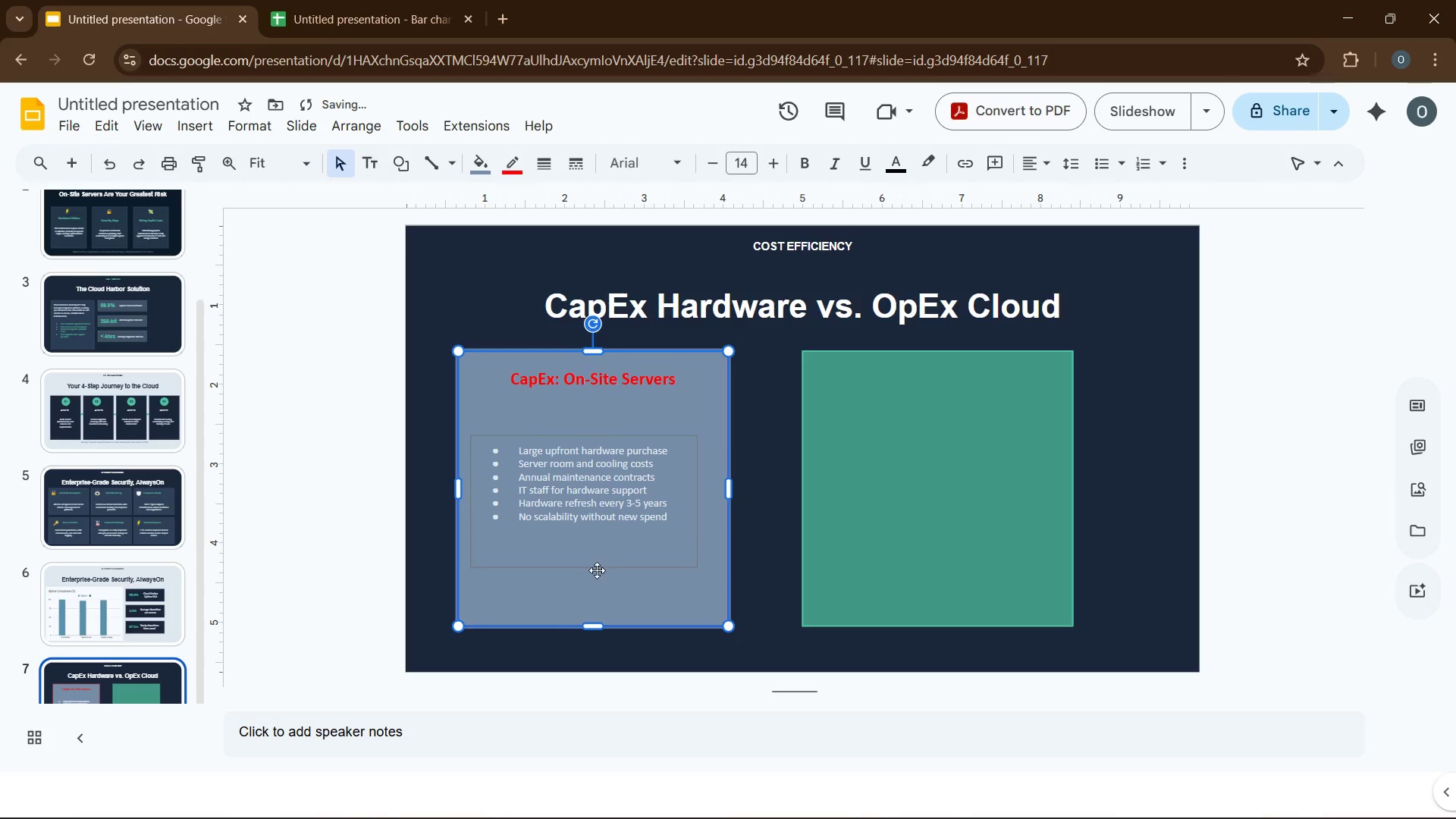 
left_click([597, 570])
 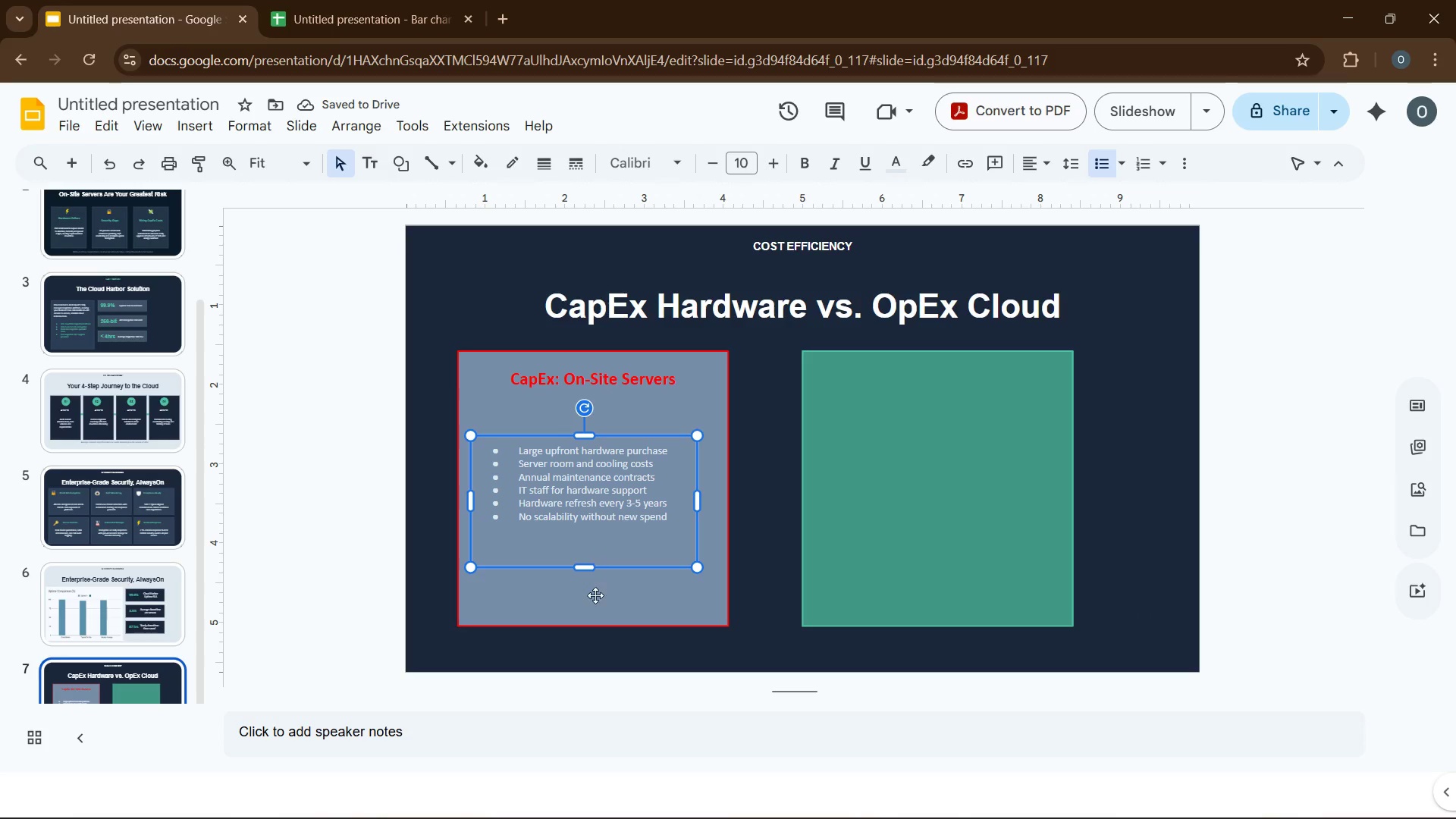 
left_click([595, 600])
 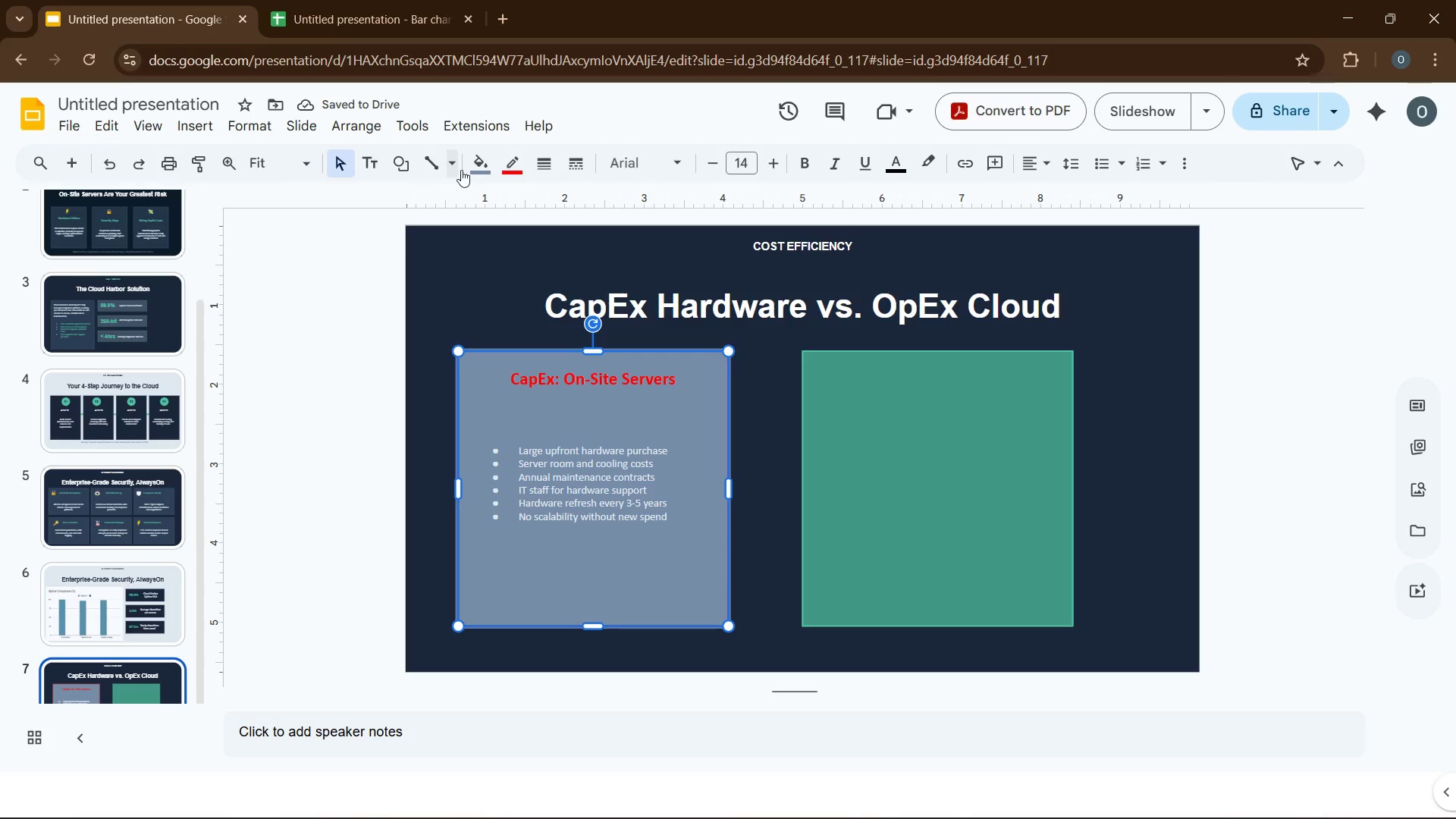 
left_click([467, 170])
 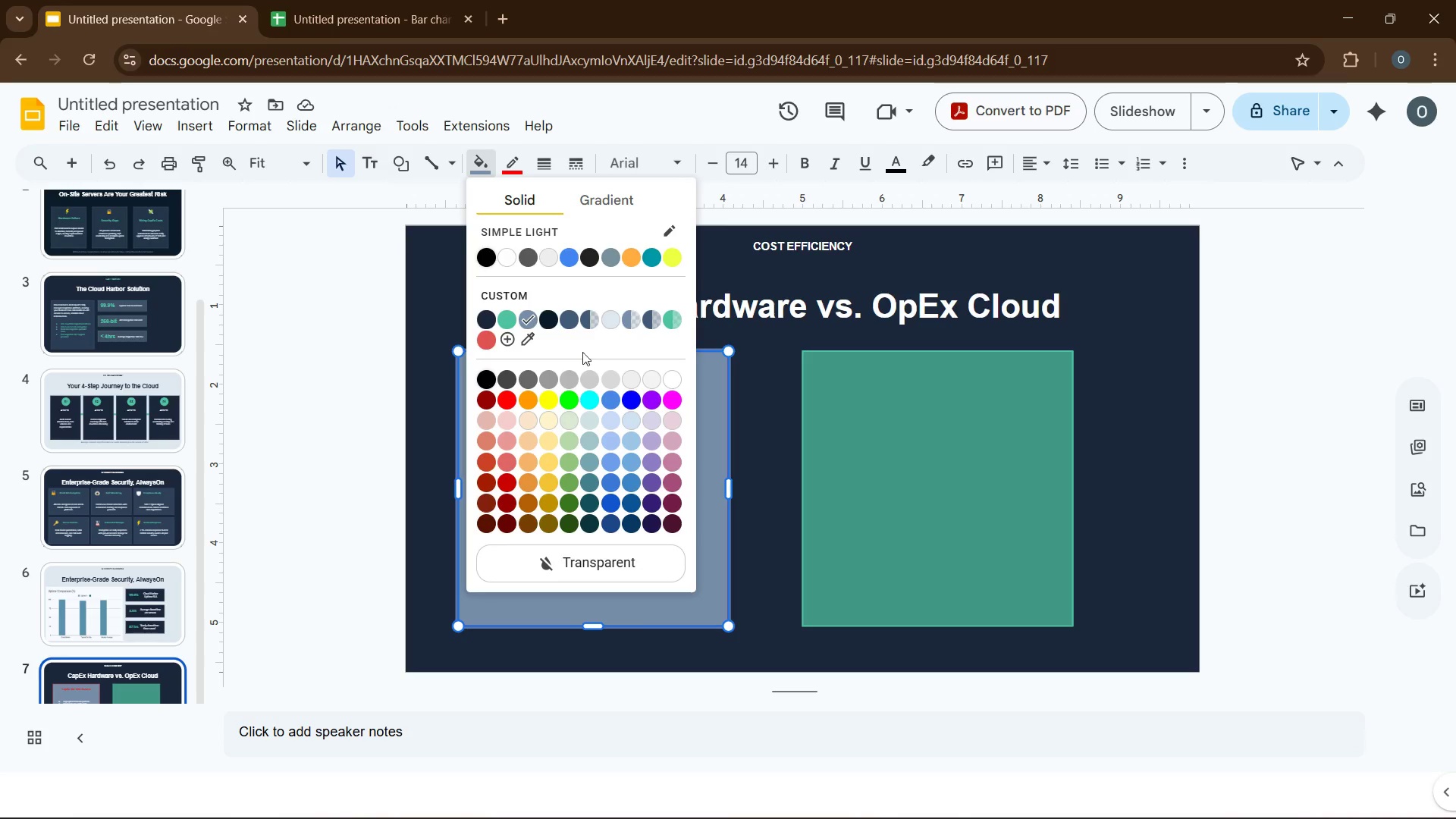 
left_click([567, 318])
 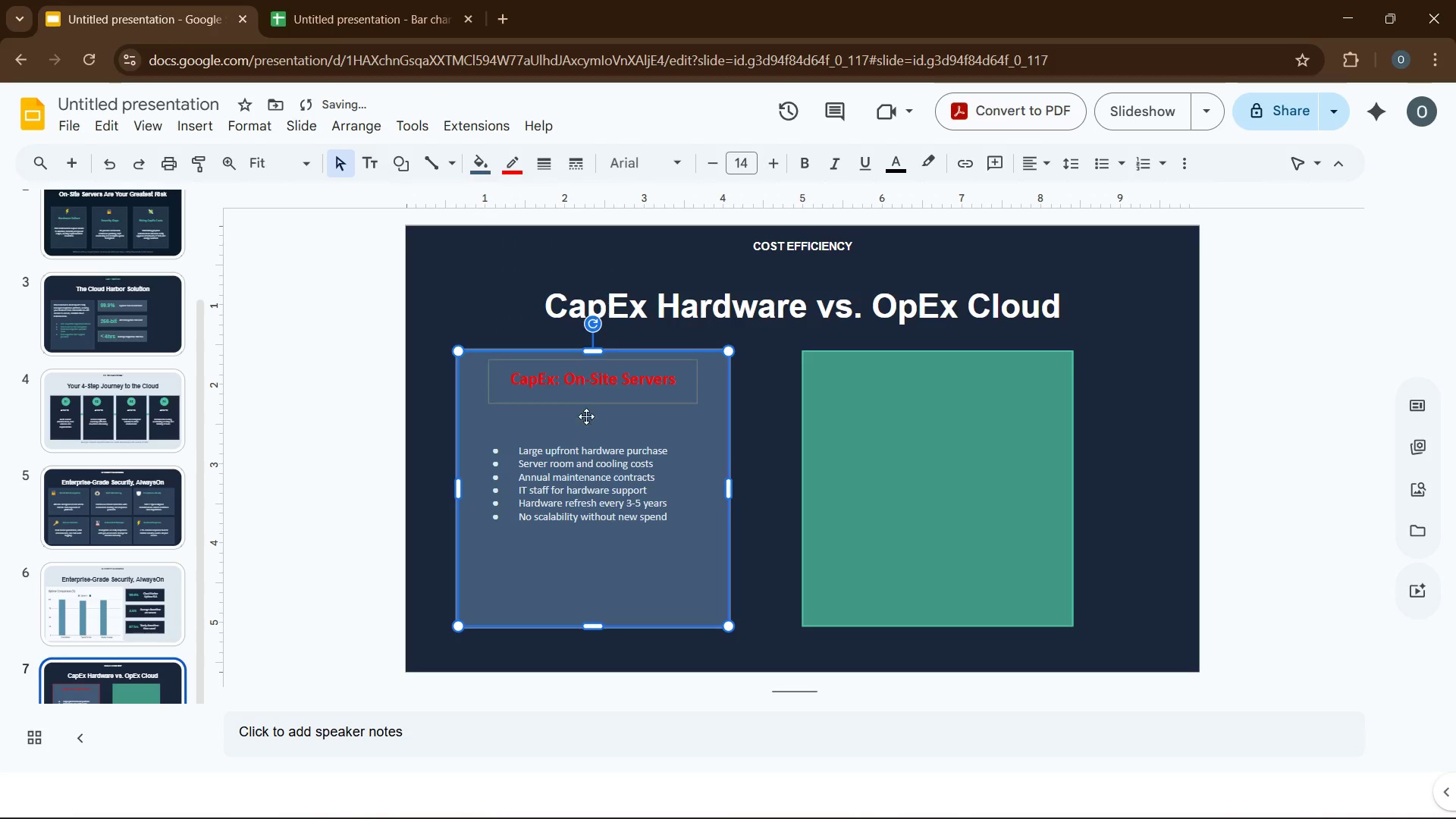 
left_click([584, 417])
 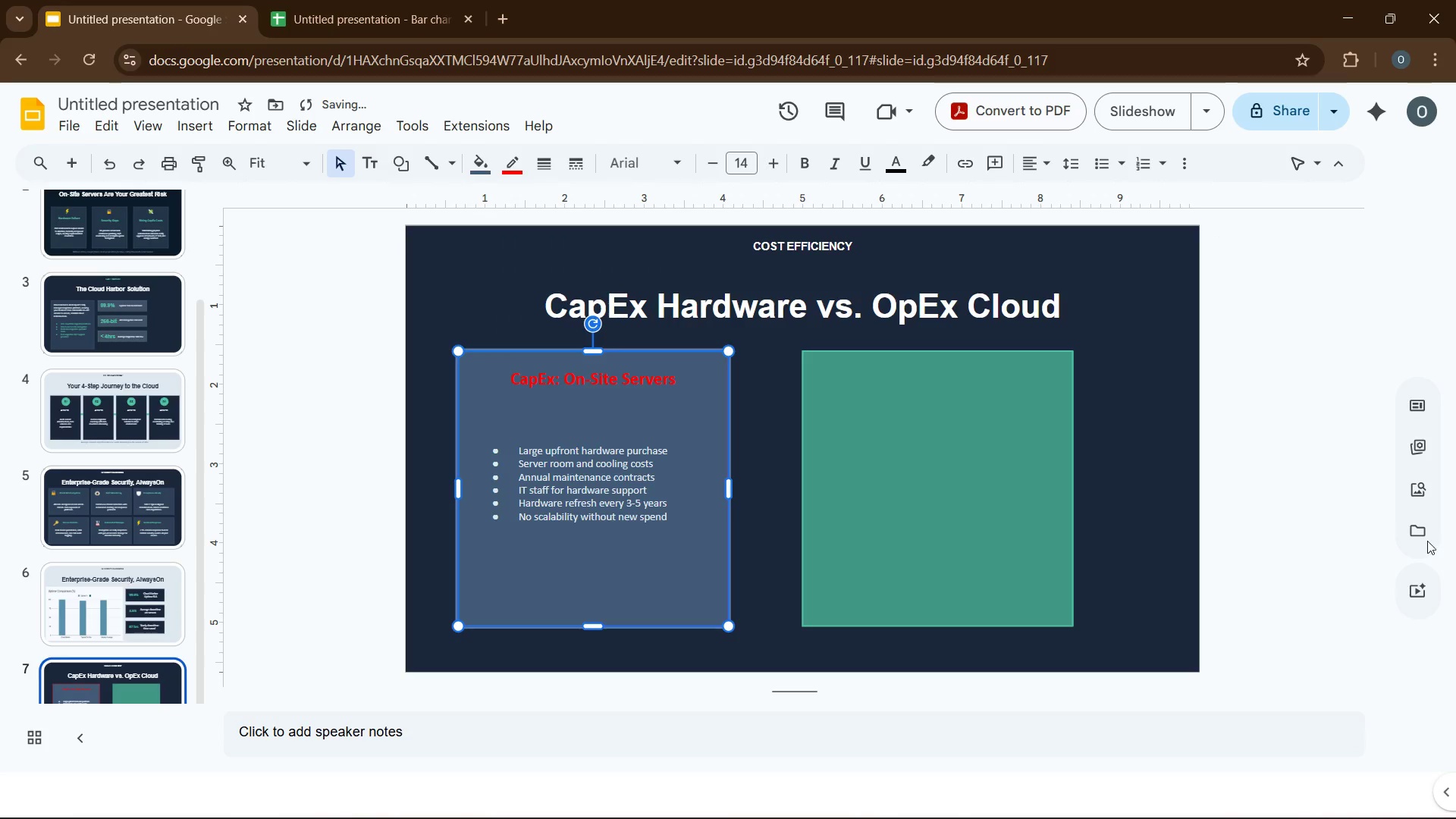 
left_click([1414, 498])
 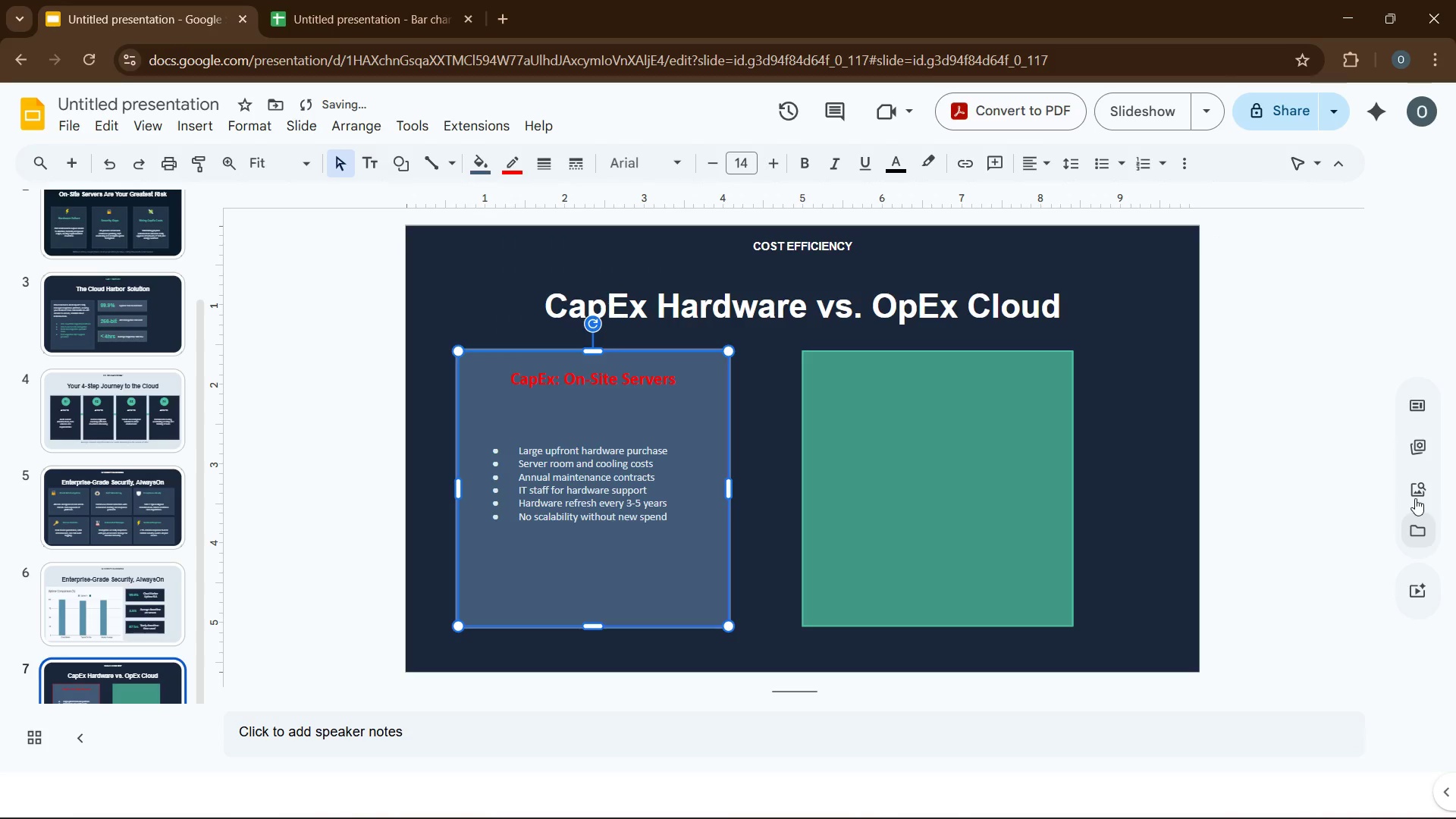 
left_click([1417, 491])
 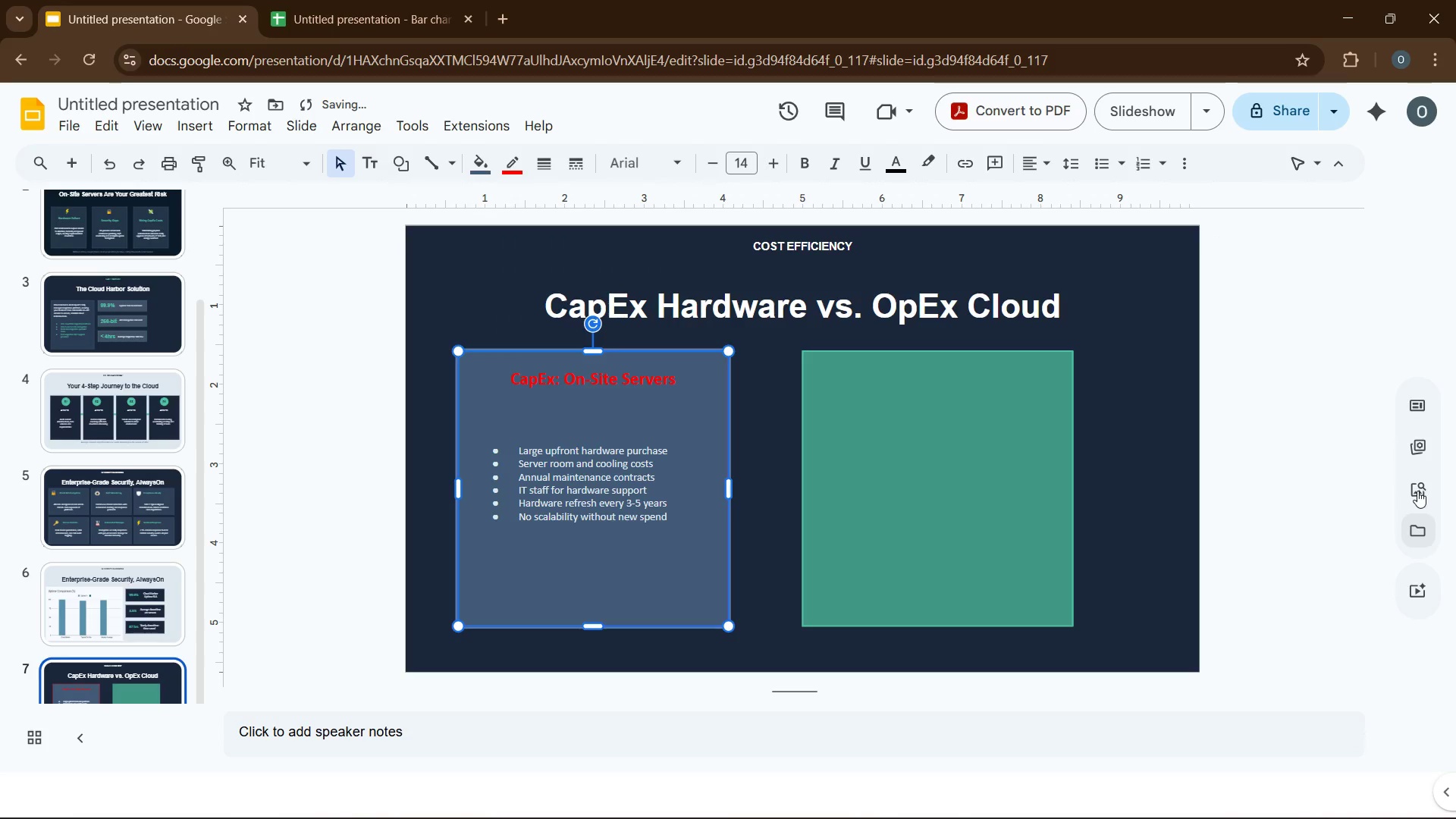 
wait(12.98)
 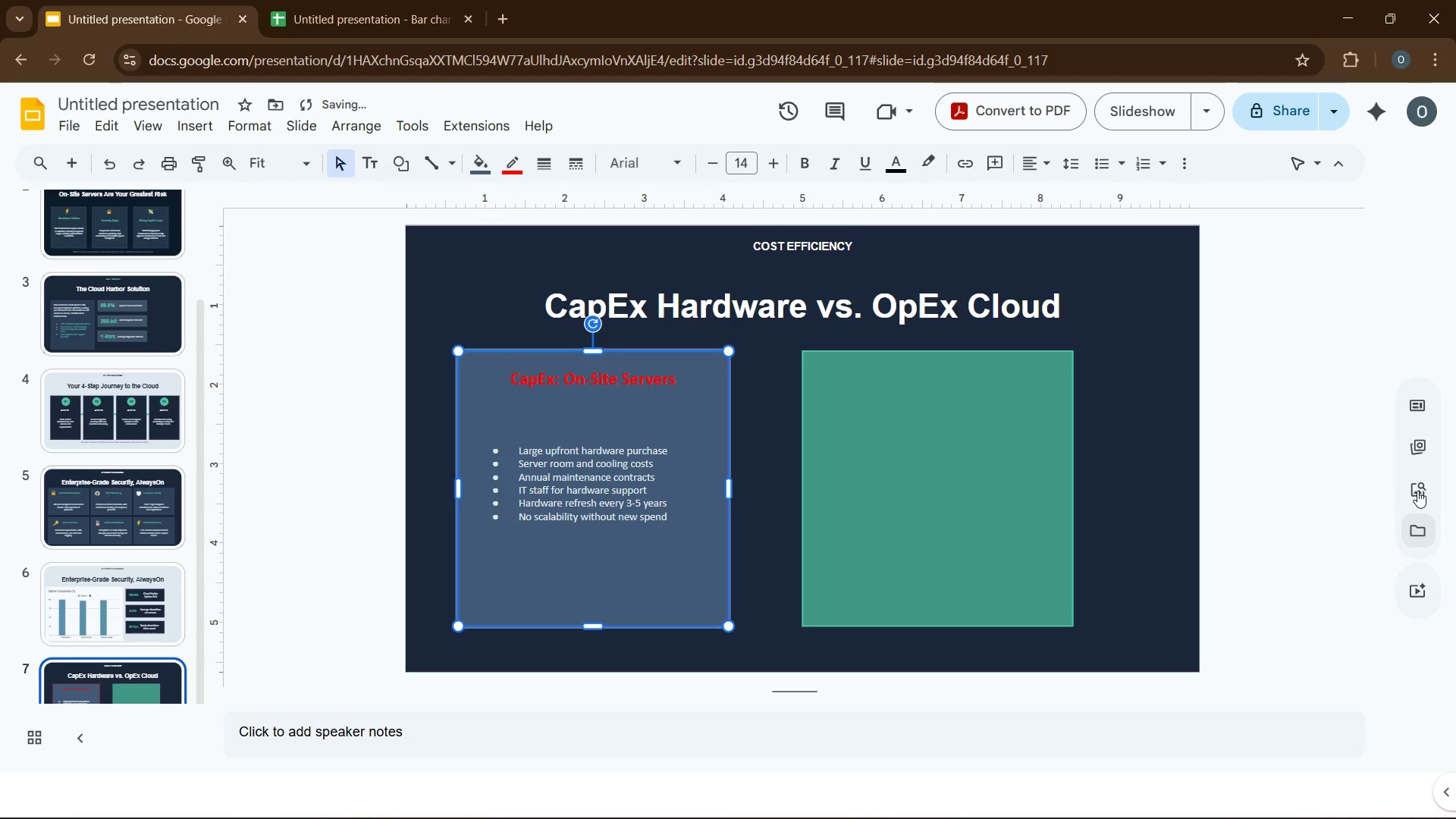 
left_click([1420, 491])
 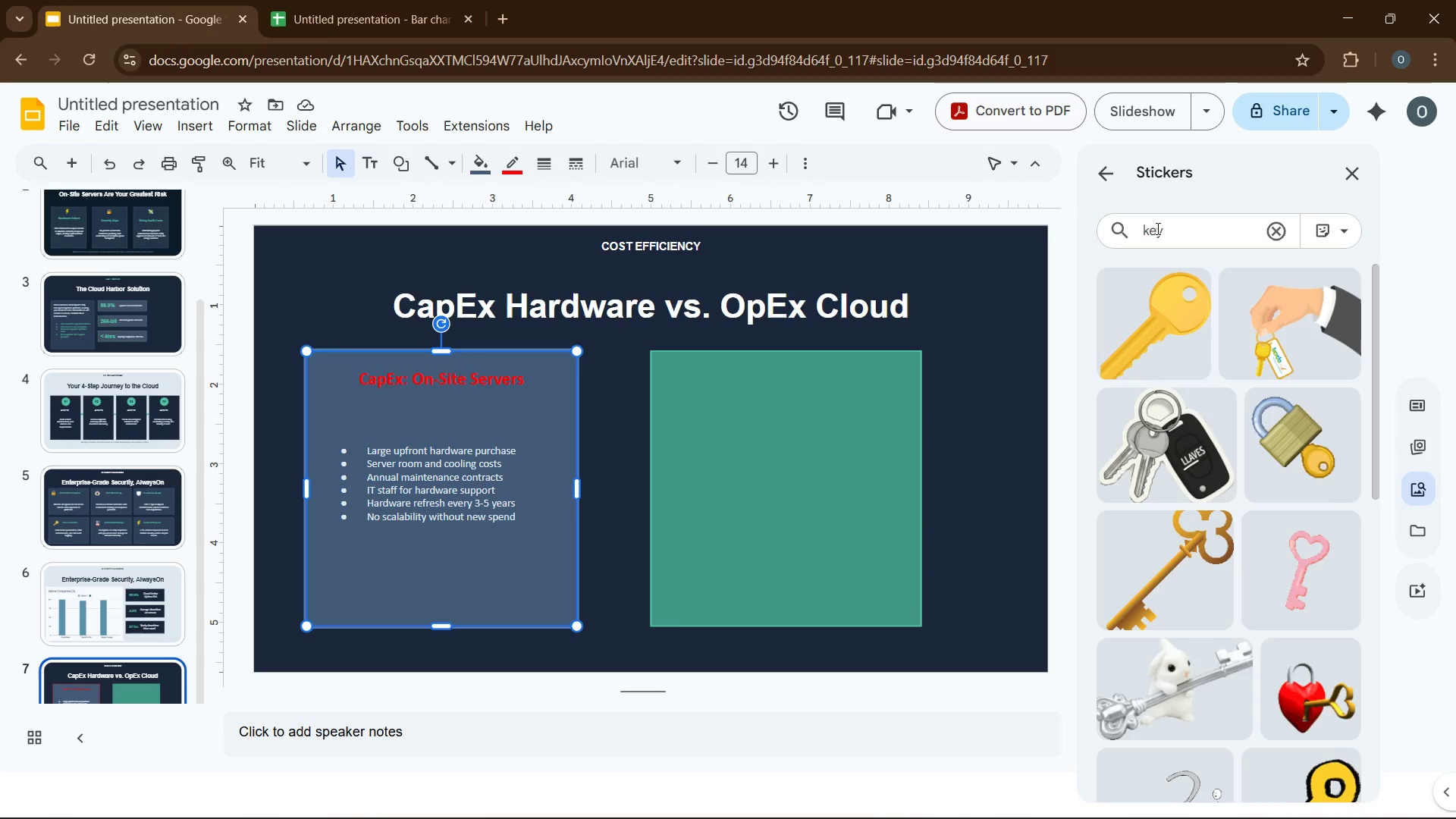 
double_click([1156, 228])
 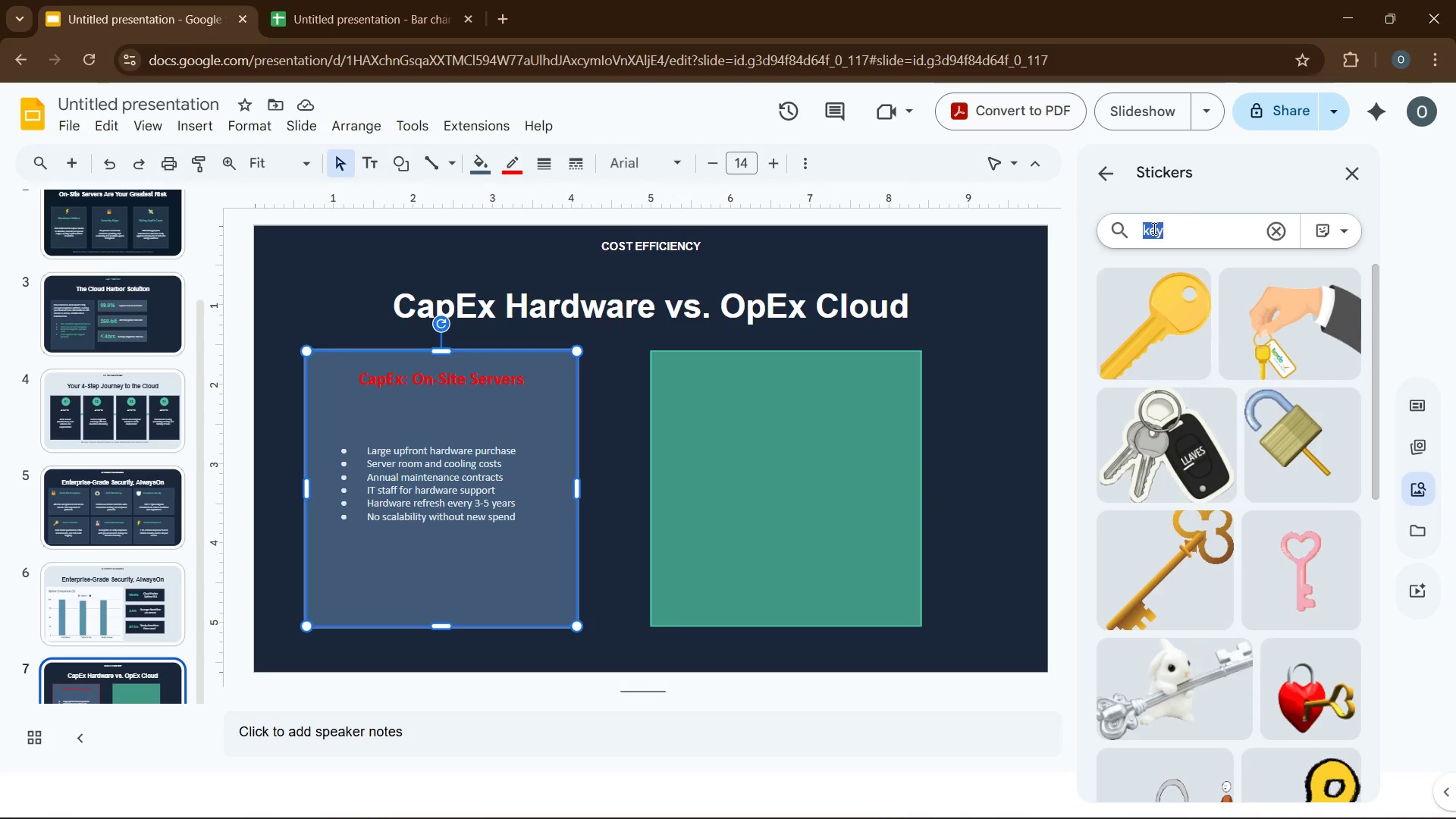 
type(laptop)
 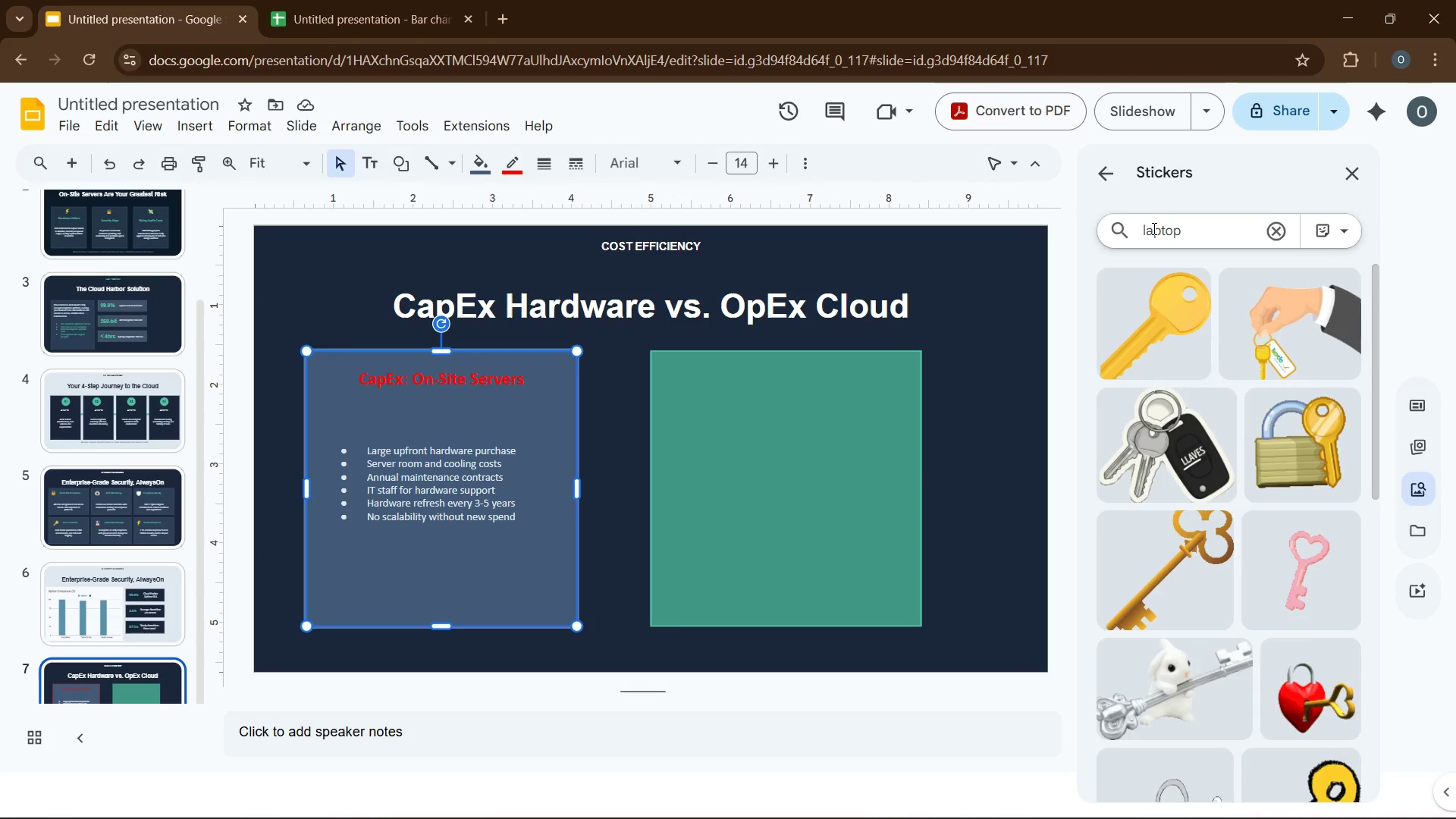 
key(Enter)
 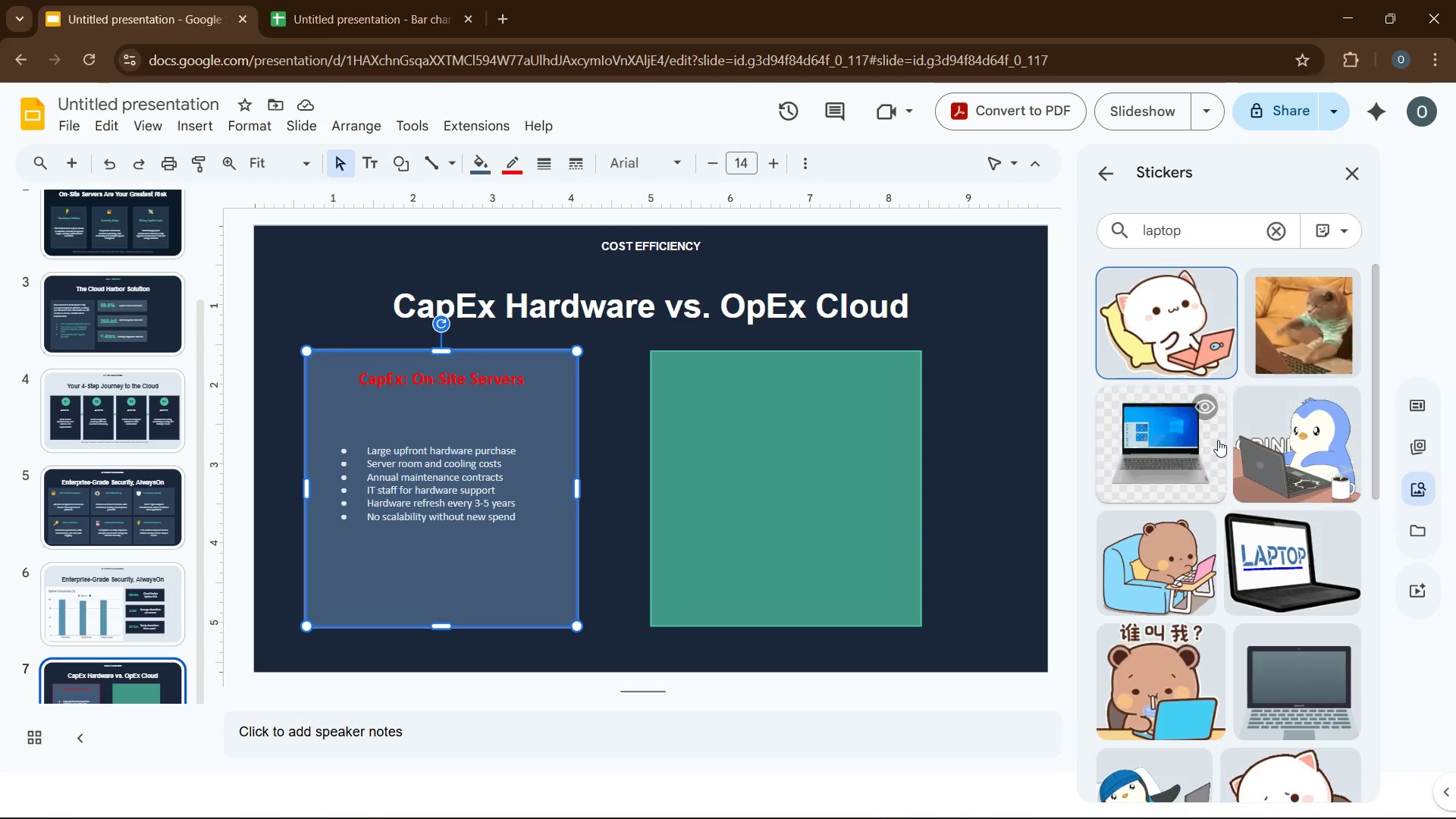 
scroll: coordinate [1246, 440], scroll_direction: down, amount: 24.0
 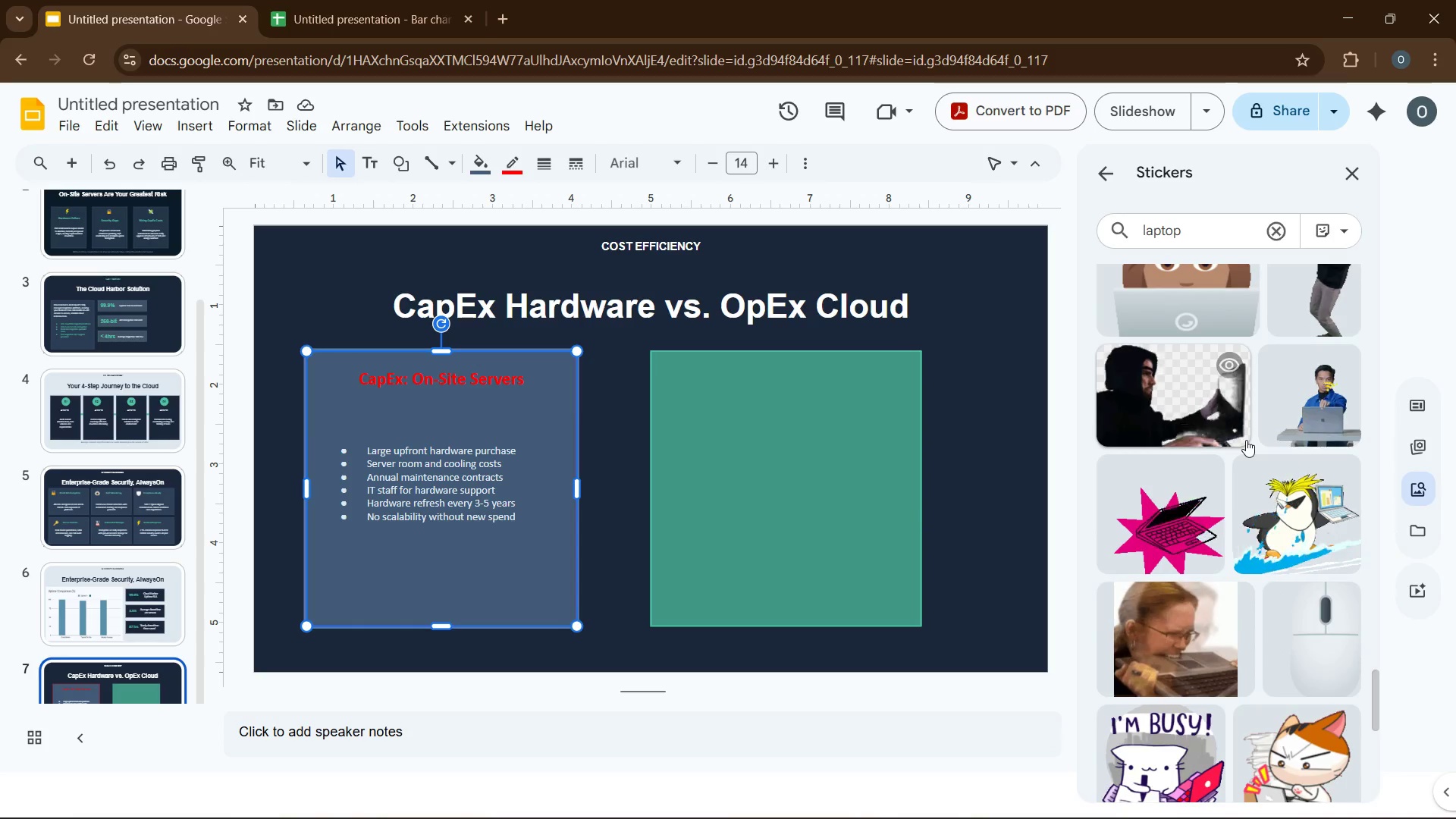 
scroll: coordinate [1266, 378], scroll_direction: up, amount: 44.0
 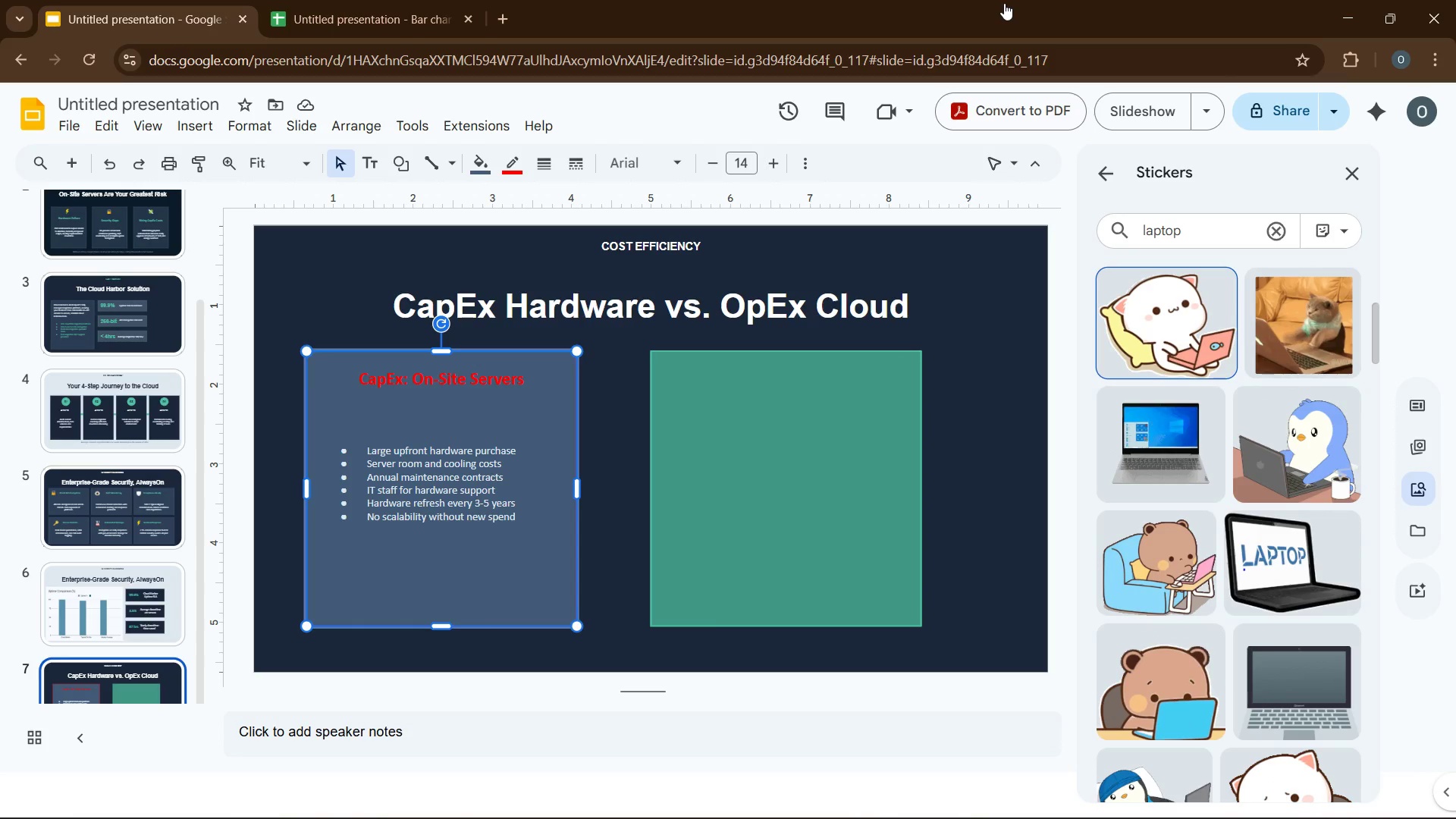 
left_click([1326, 716])
 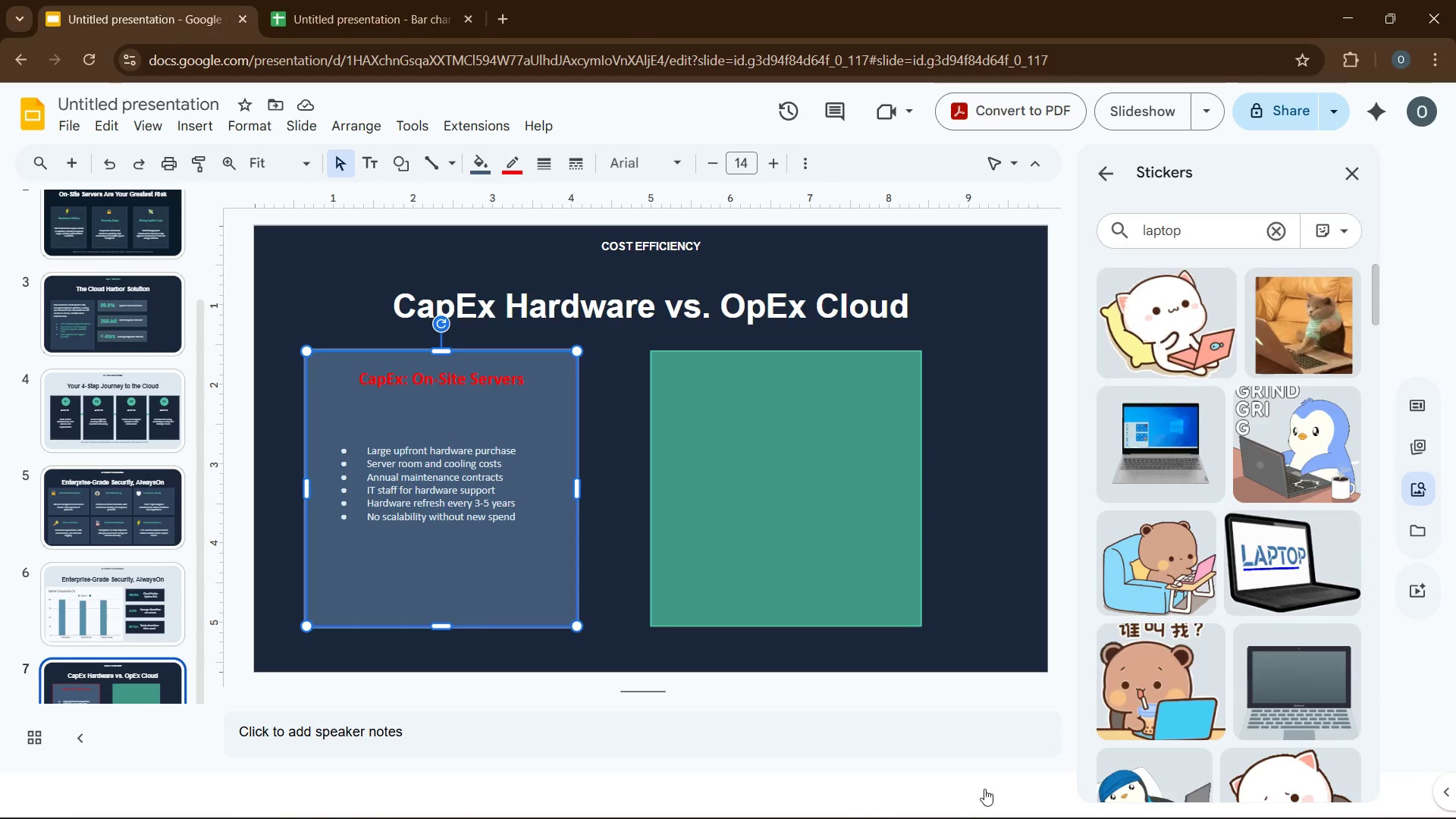 
wait(8.2)
 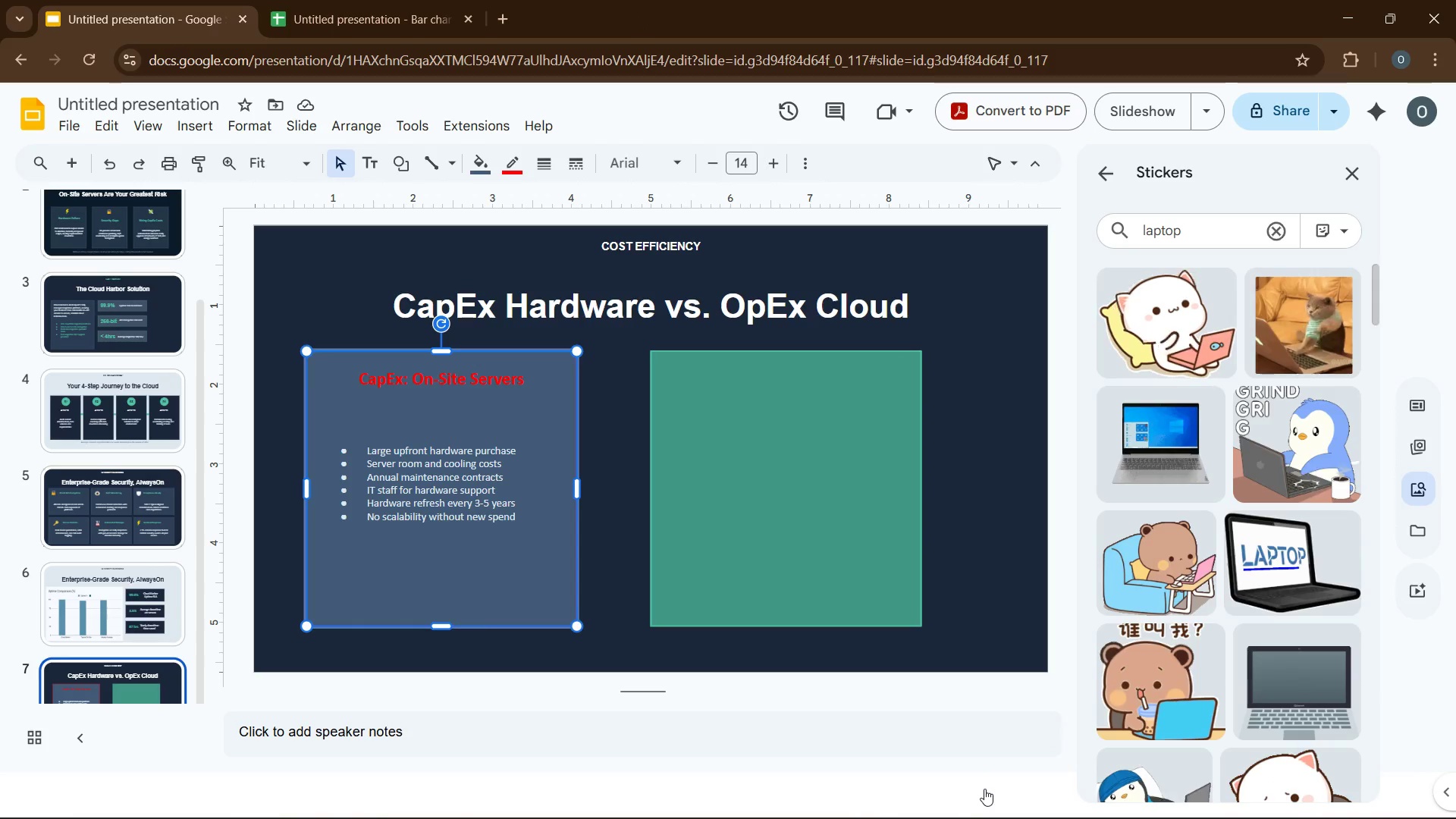 
key(Delete)
 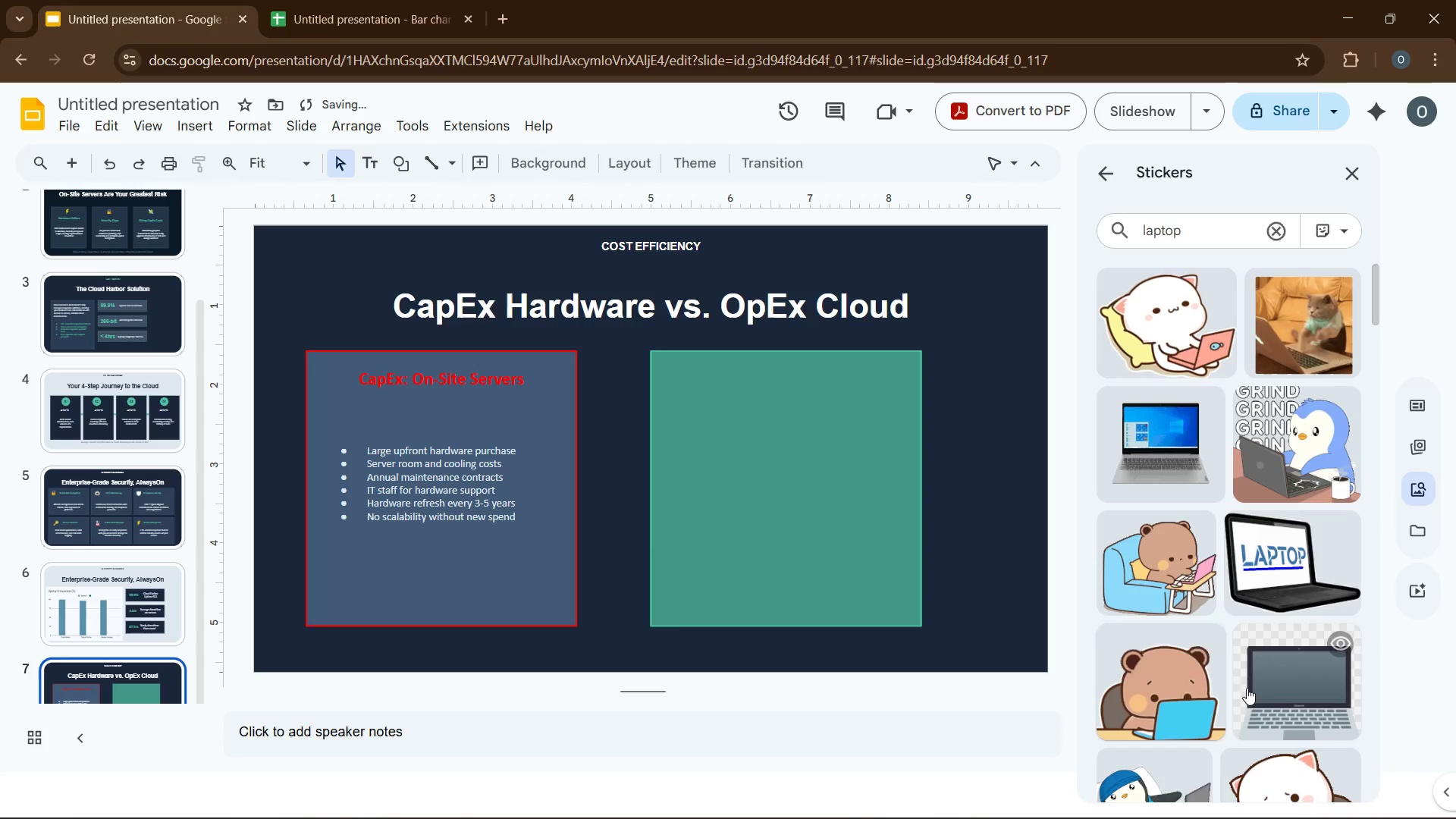 
left_click([1269, 689])
 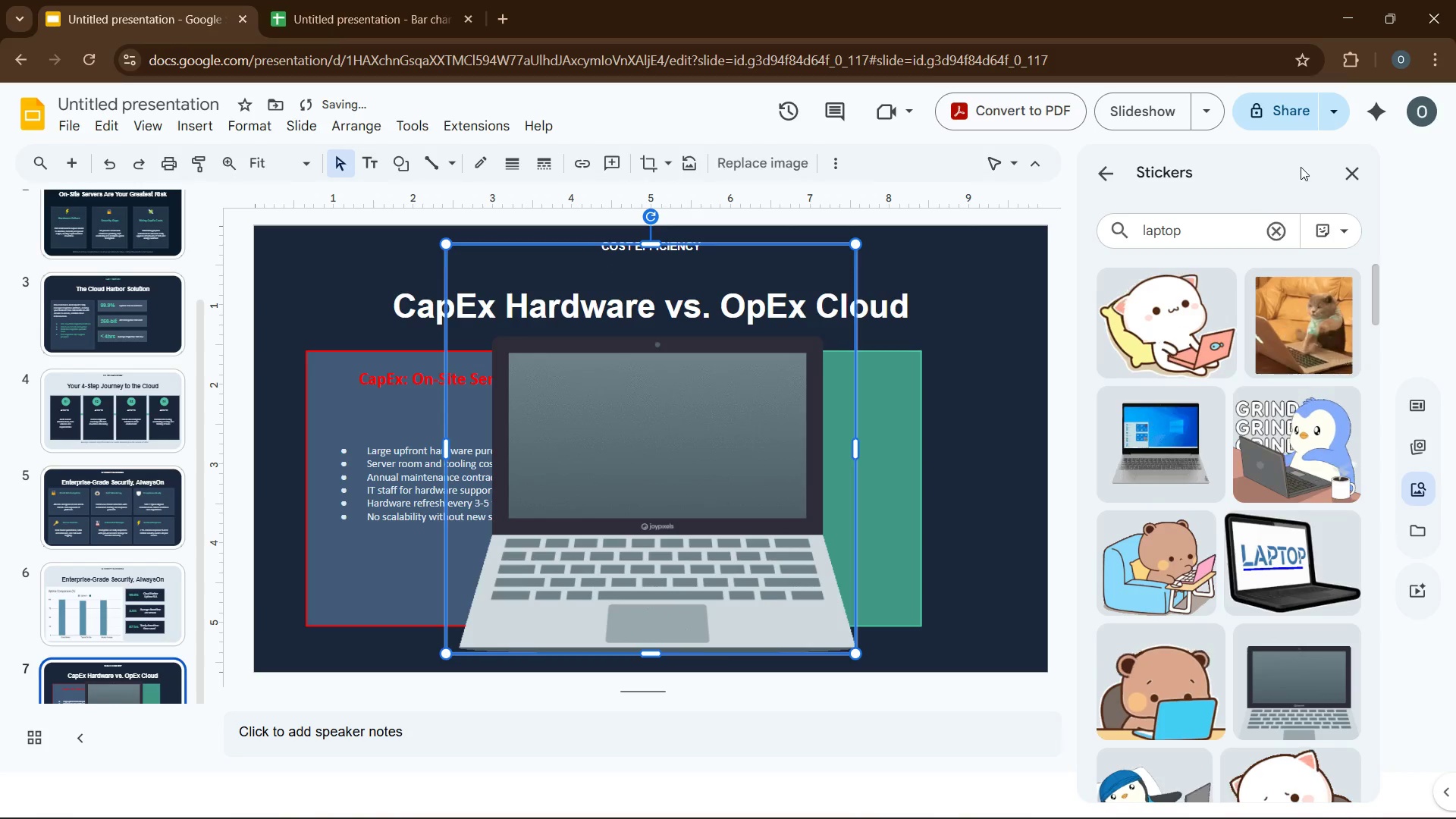 
left_click([1348, 181])
 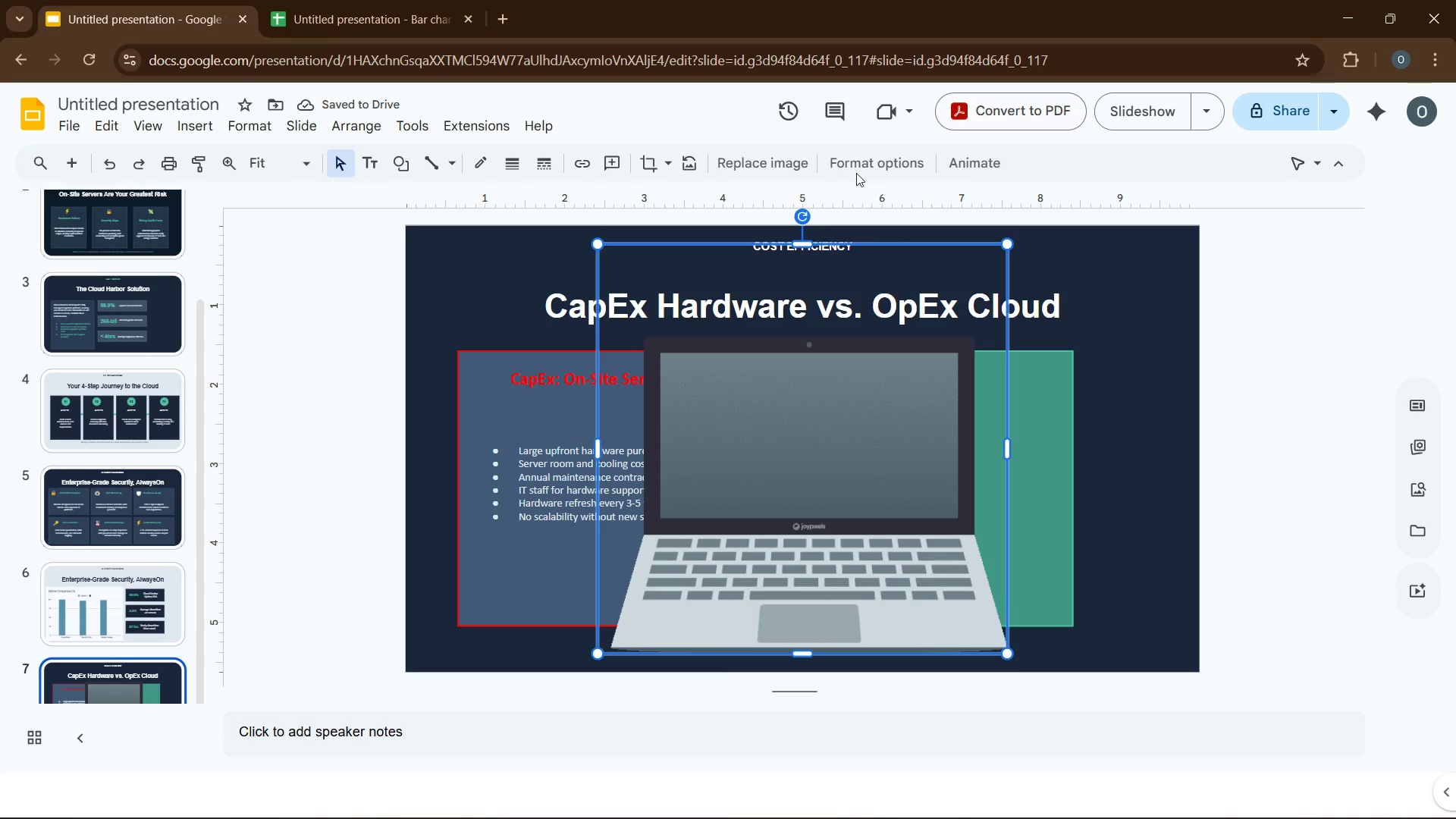 
left_click([869, 168])
 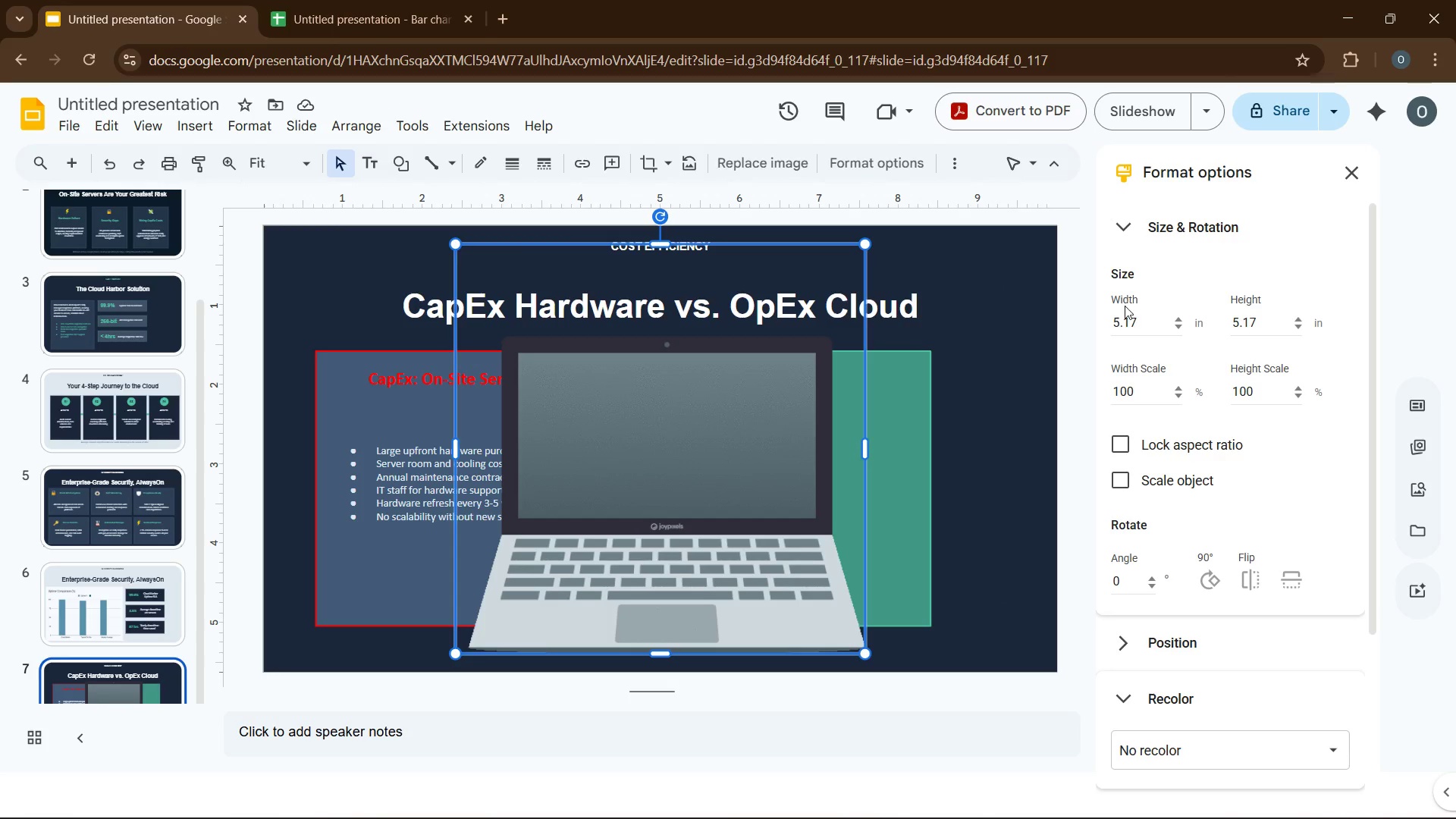 
double_click([1125, 316])
 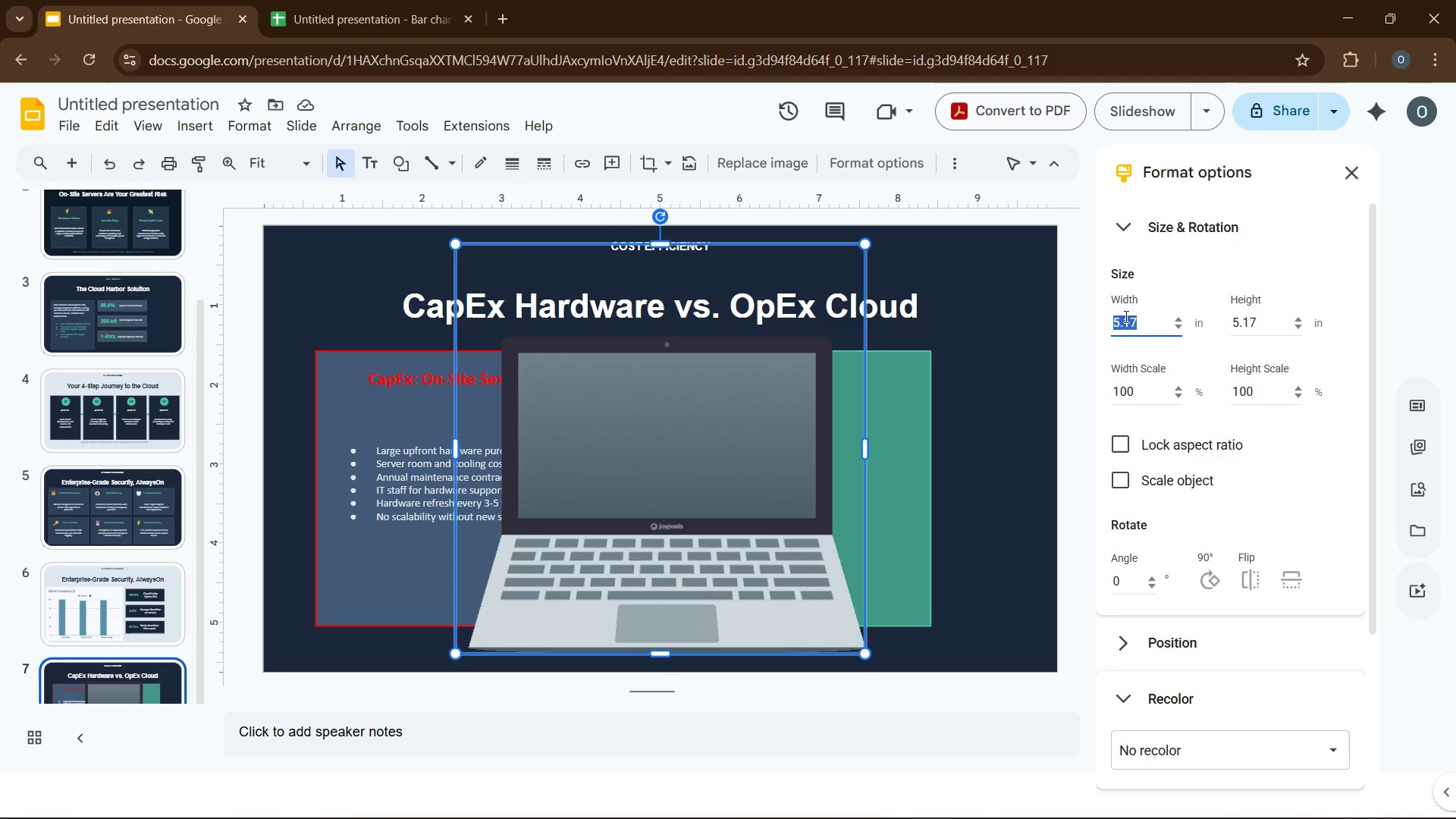 
key(Numpad0)
 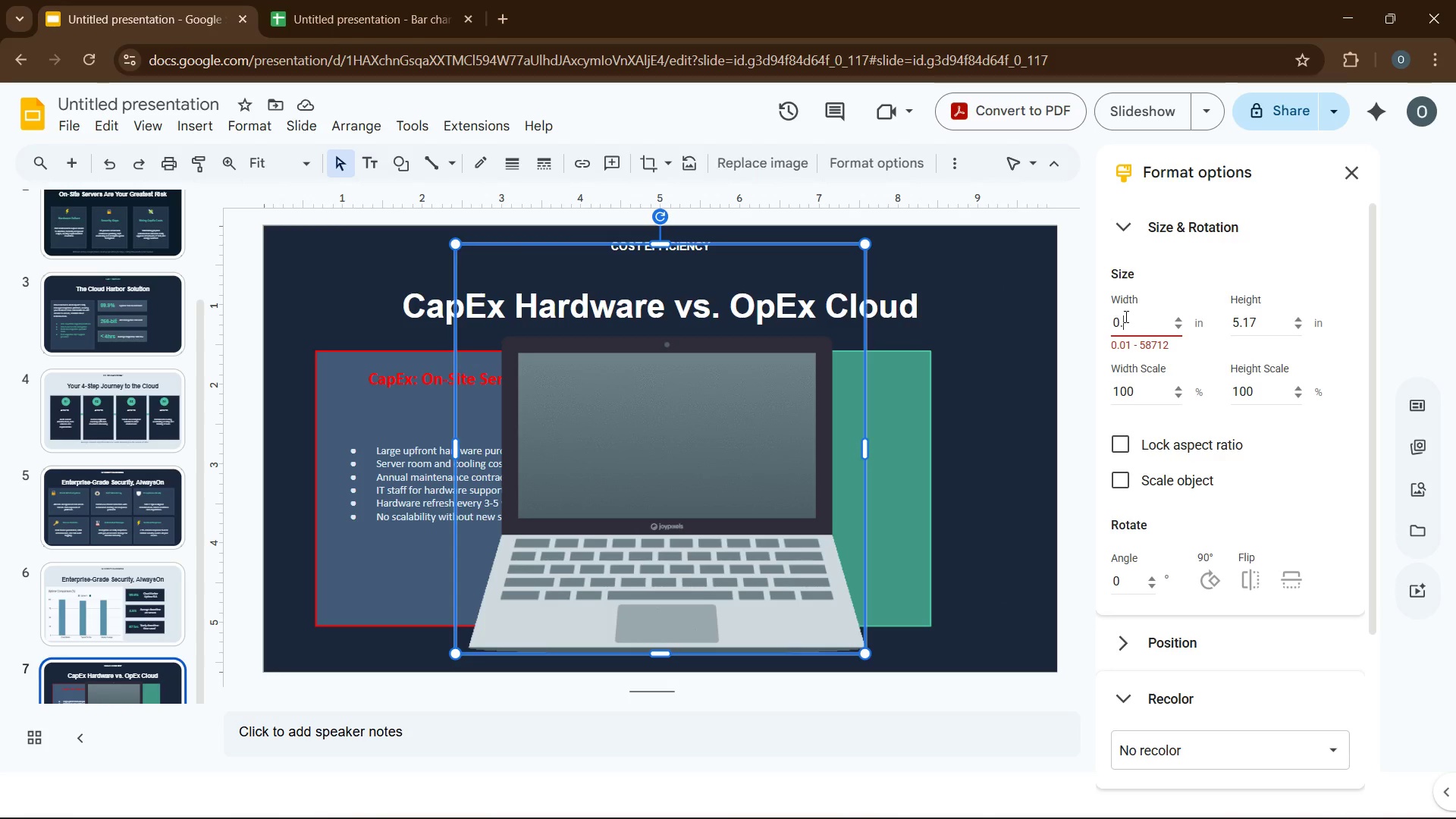 
key(NumpadDecimal)
 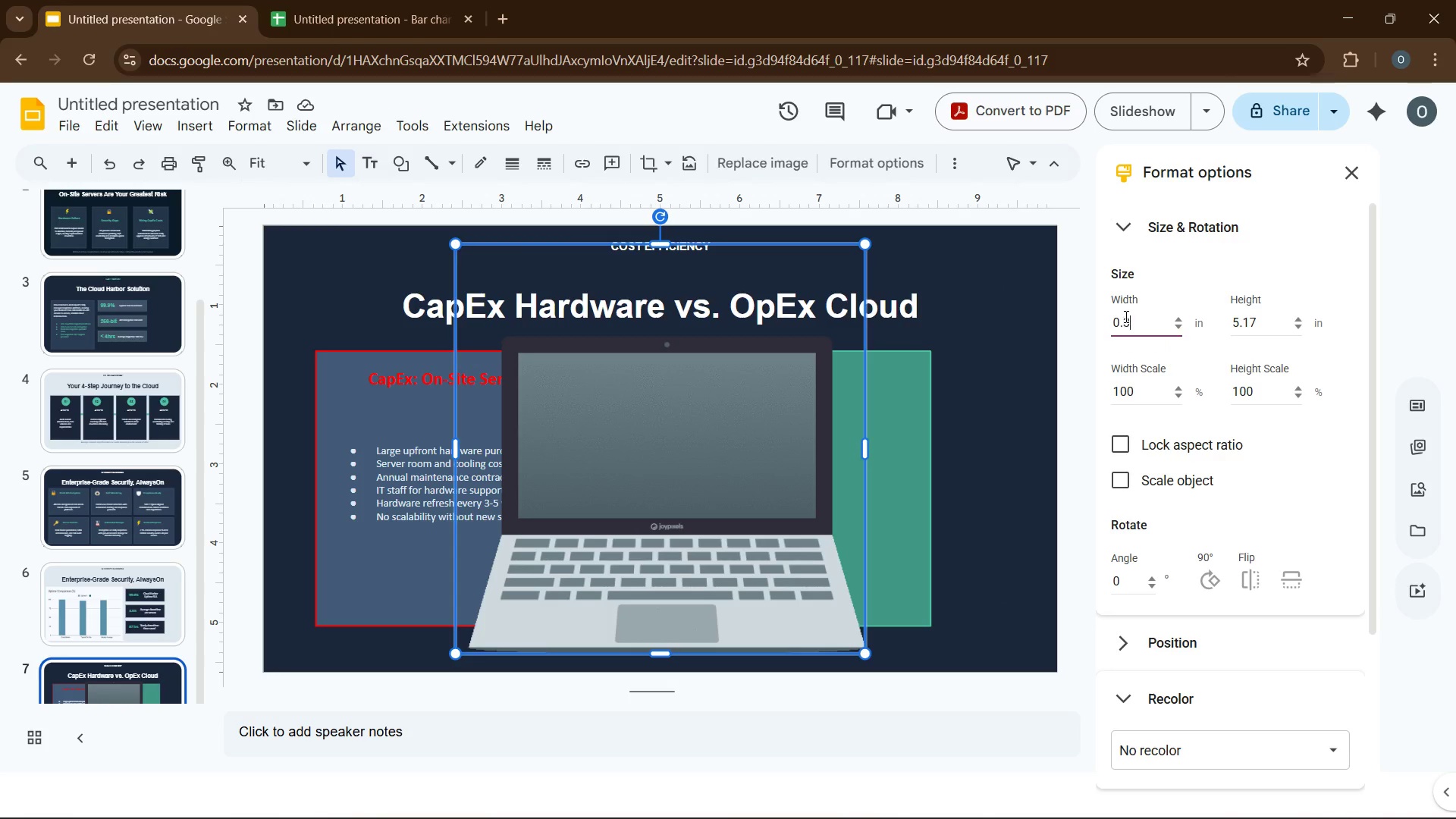 
key(Numpad3)
 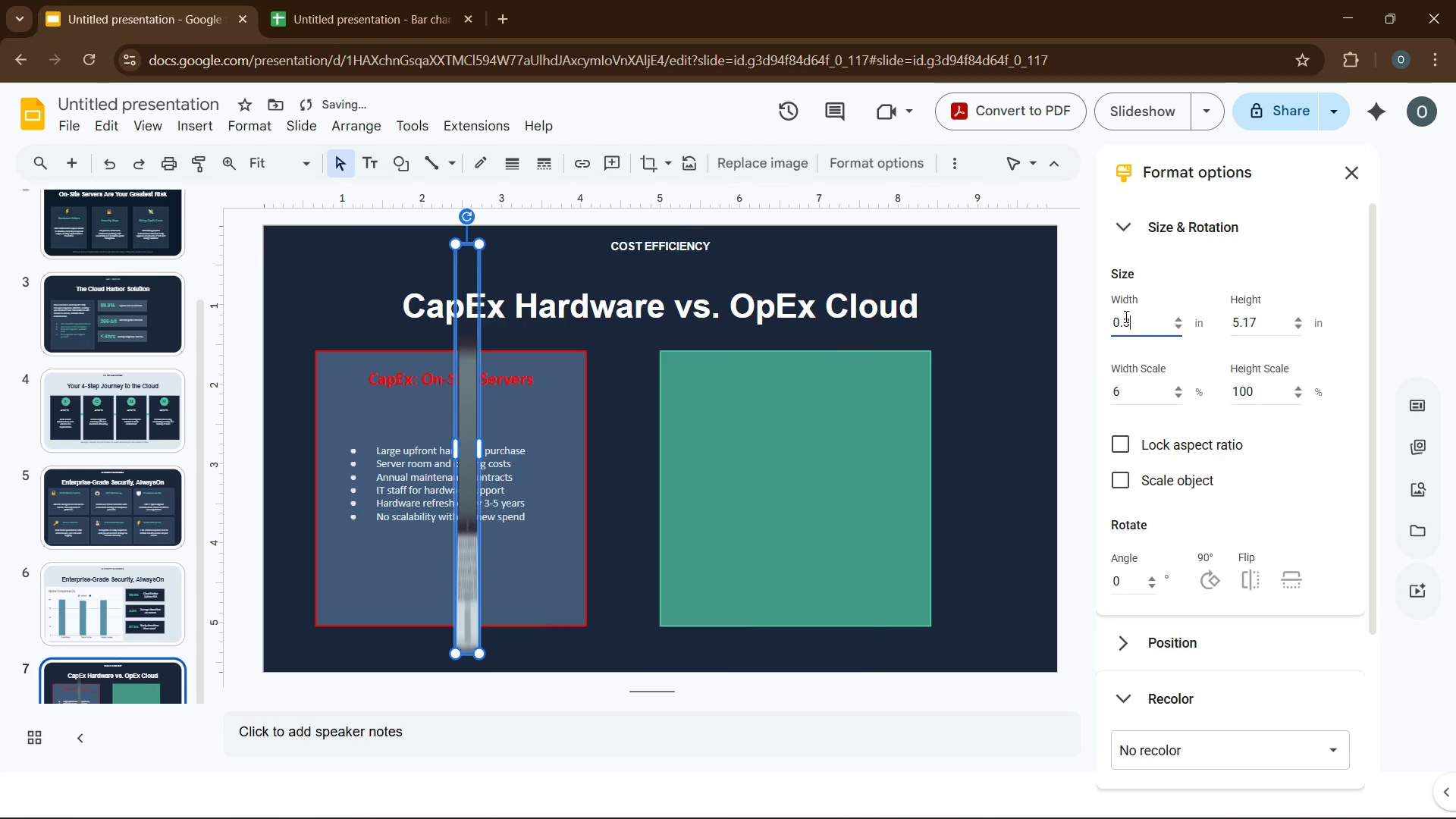 
key(Numpad6)
 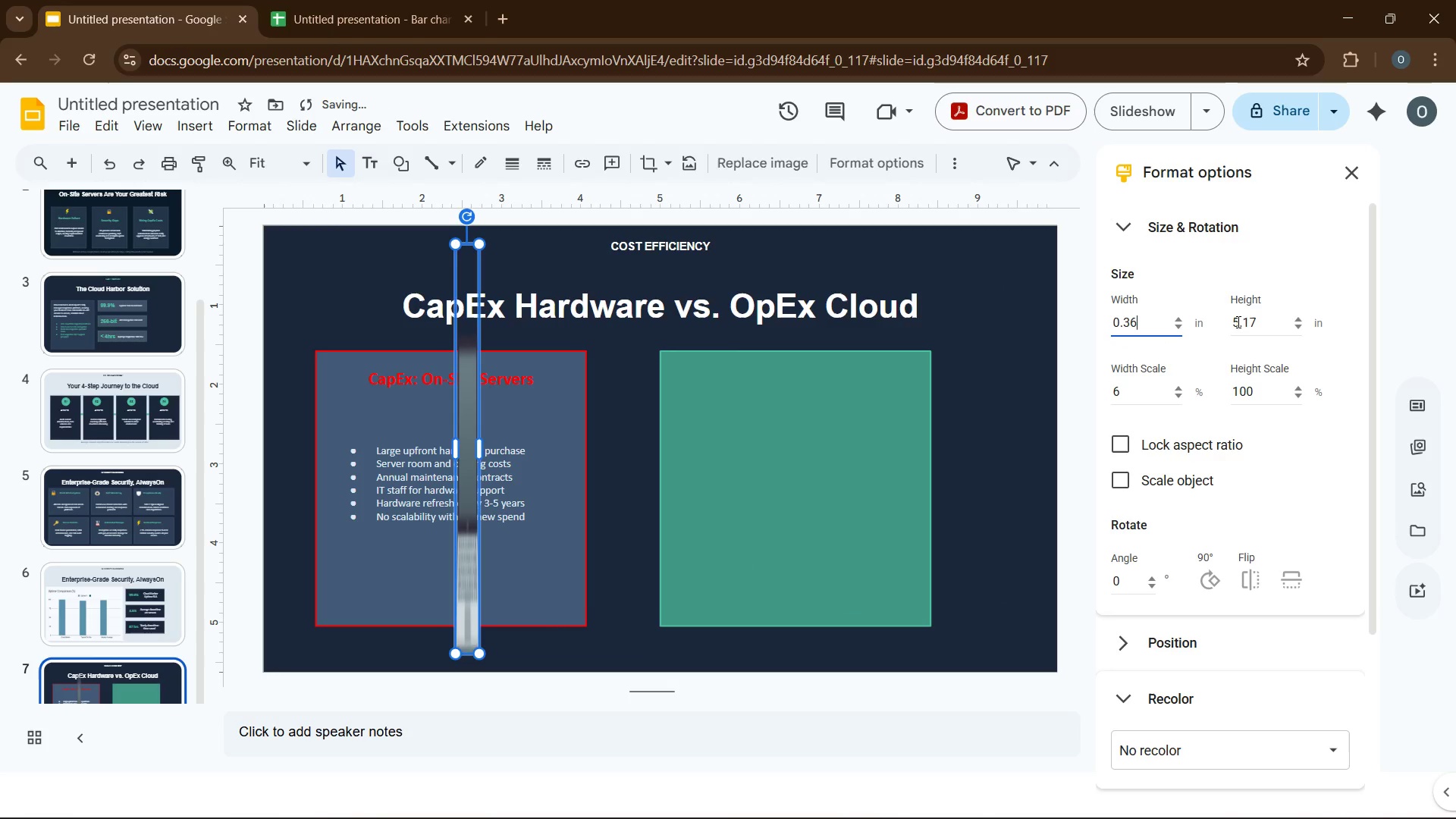 
double_click([1237, 322])
 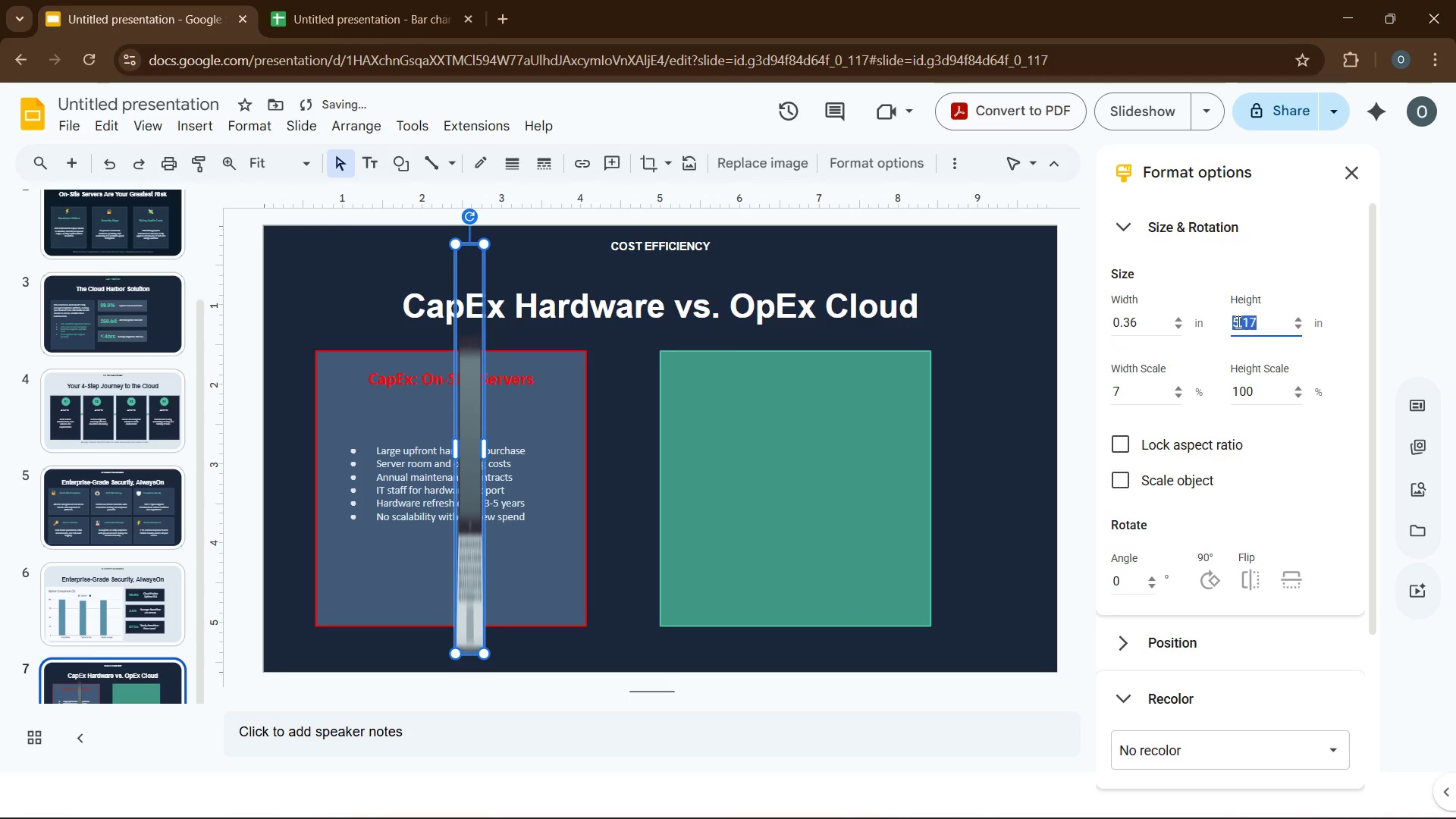 
key(Numpad0)
 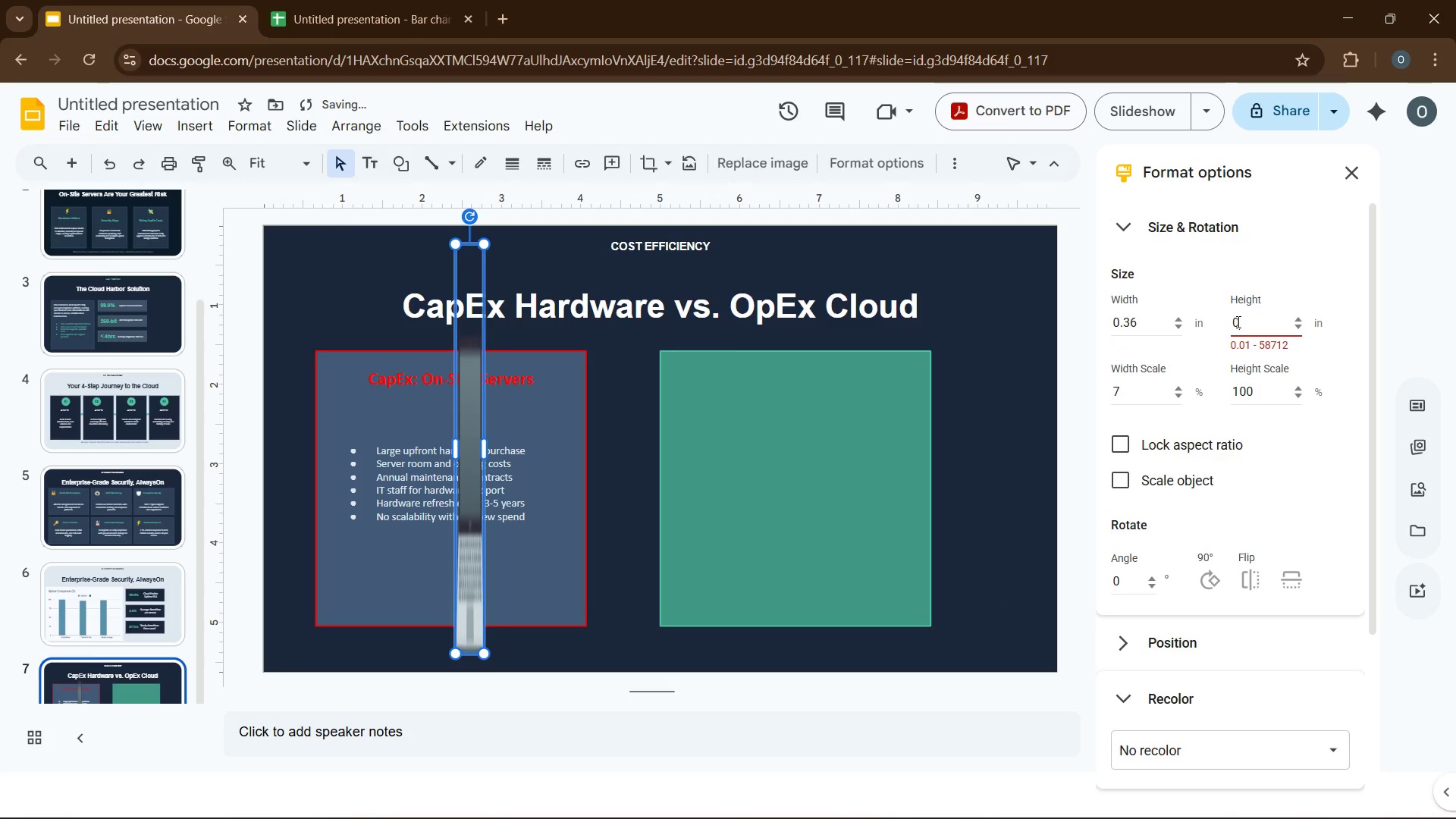 
key(NumpadDecimal)
 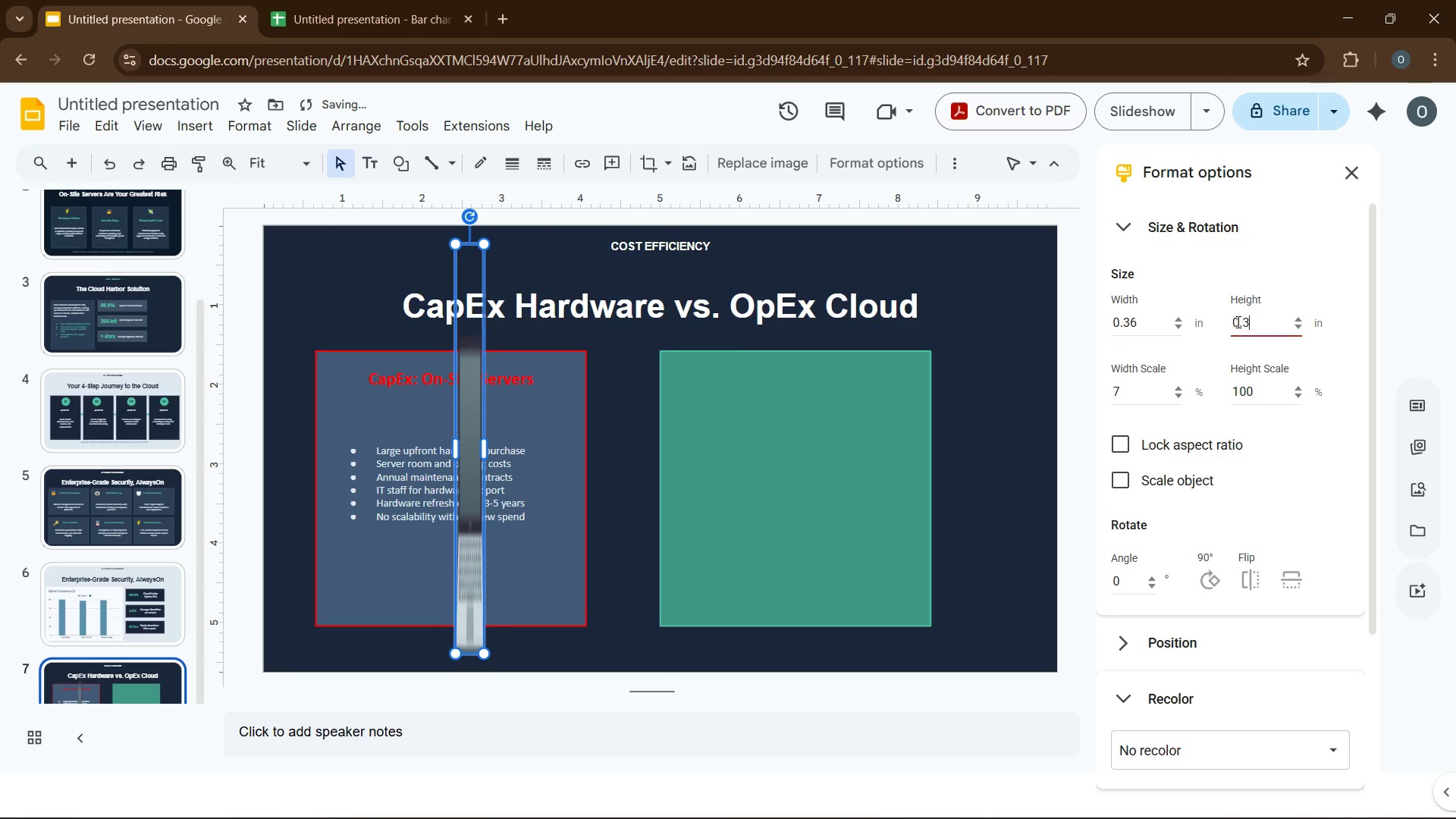 
key(Numpad3)
 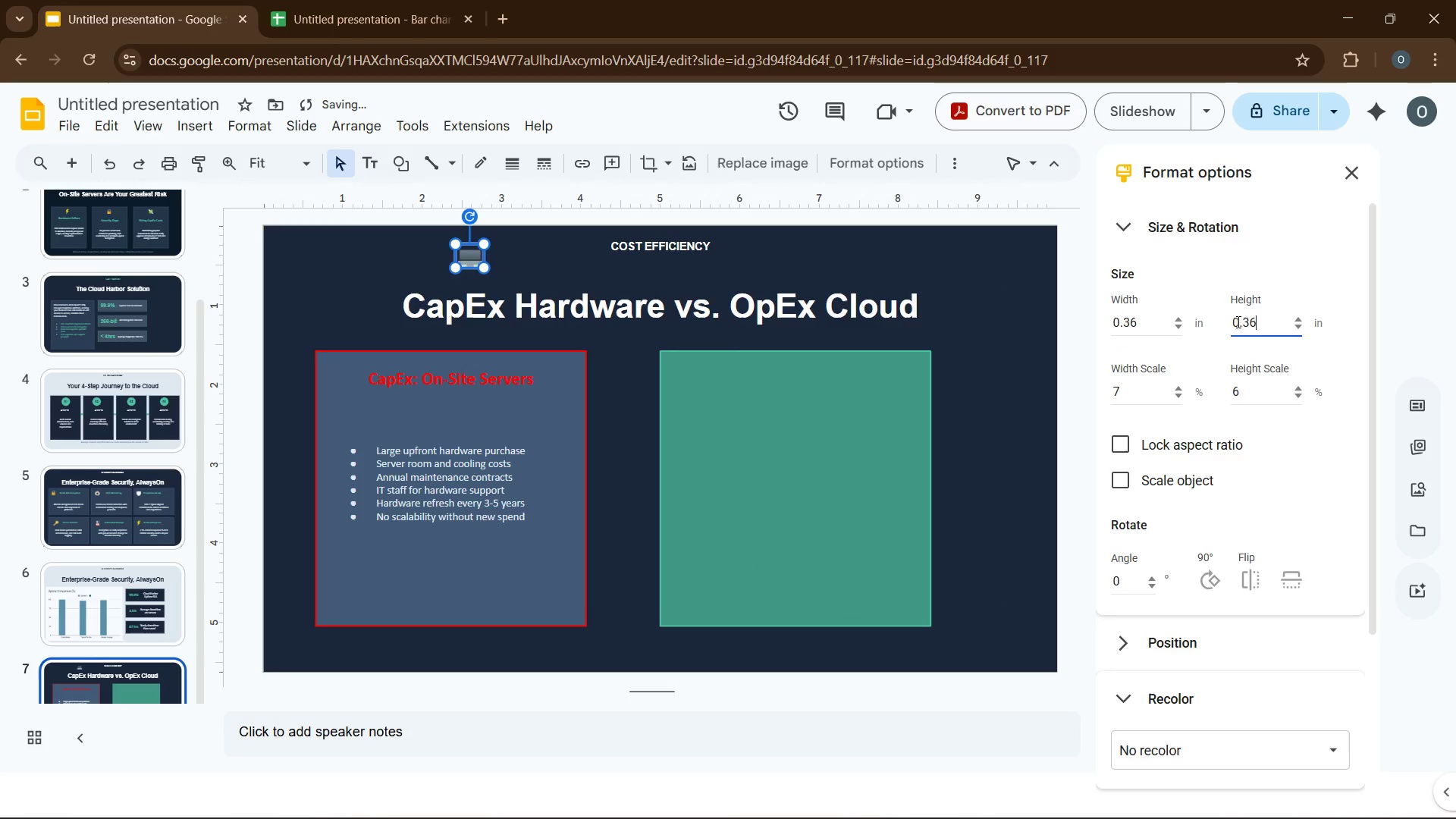 
key(Numpad6)
 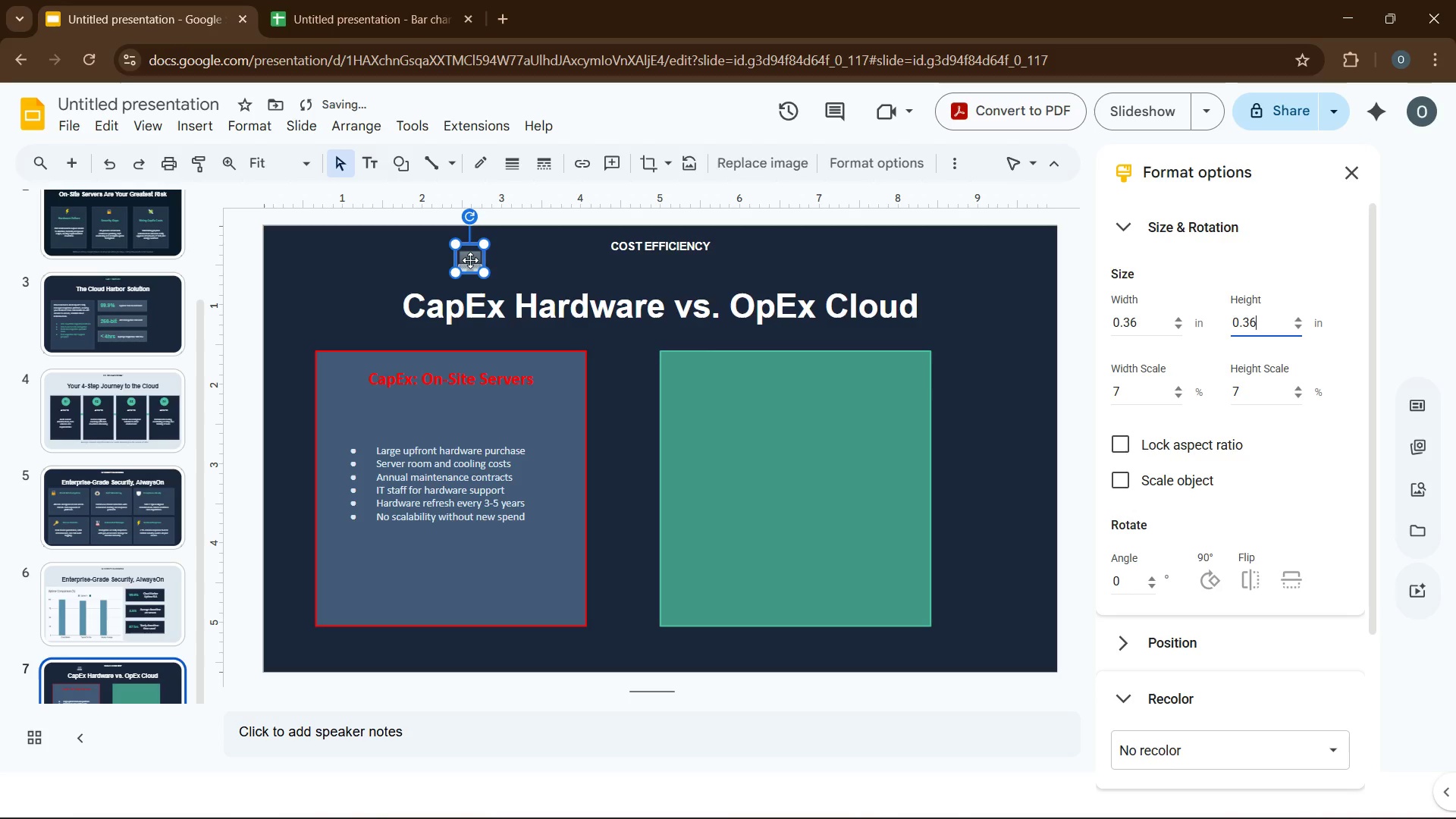 
left_click_drag(start_coordinate=[470, 259], to_coordinate=[349, 383])
 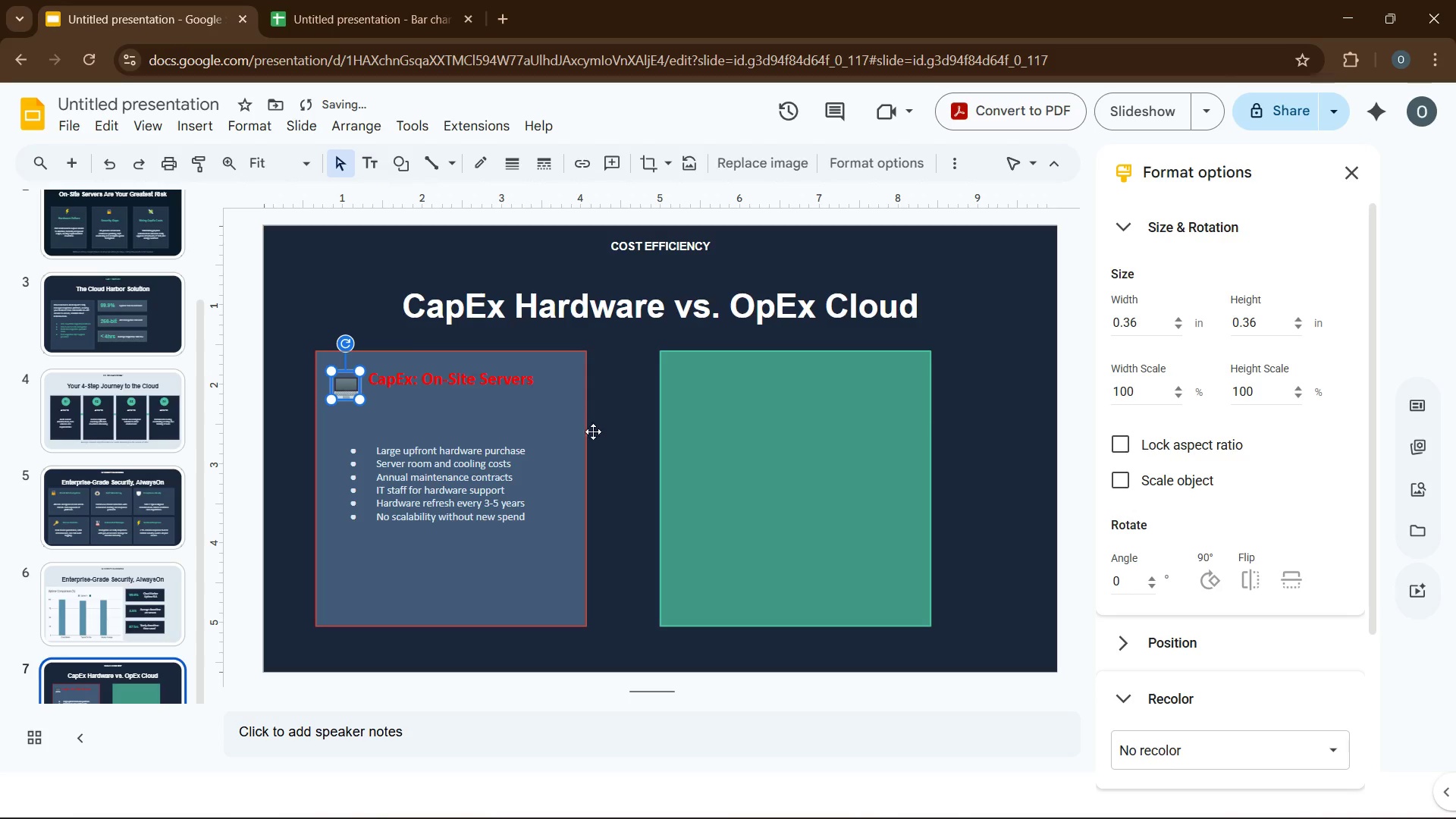 
key(ArrowUp)
 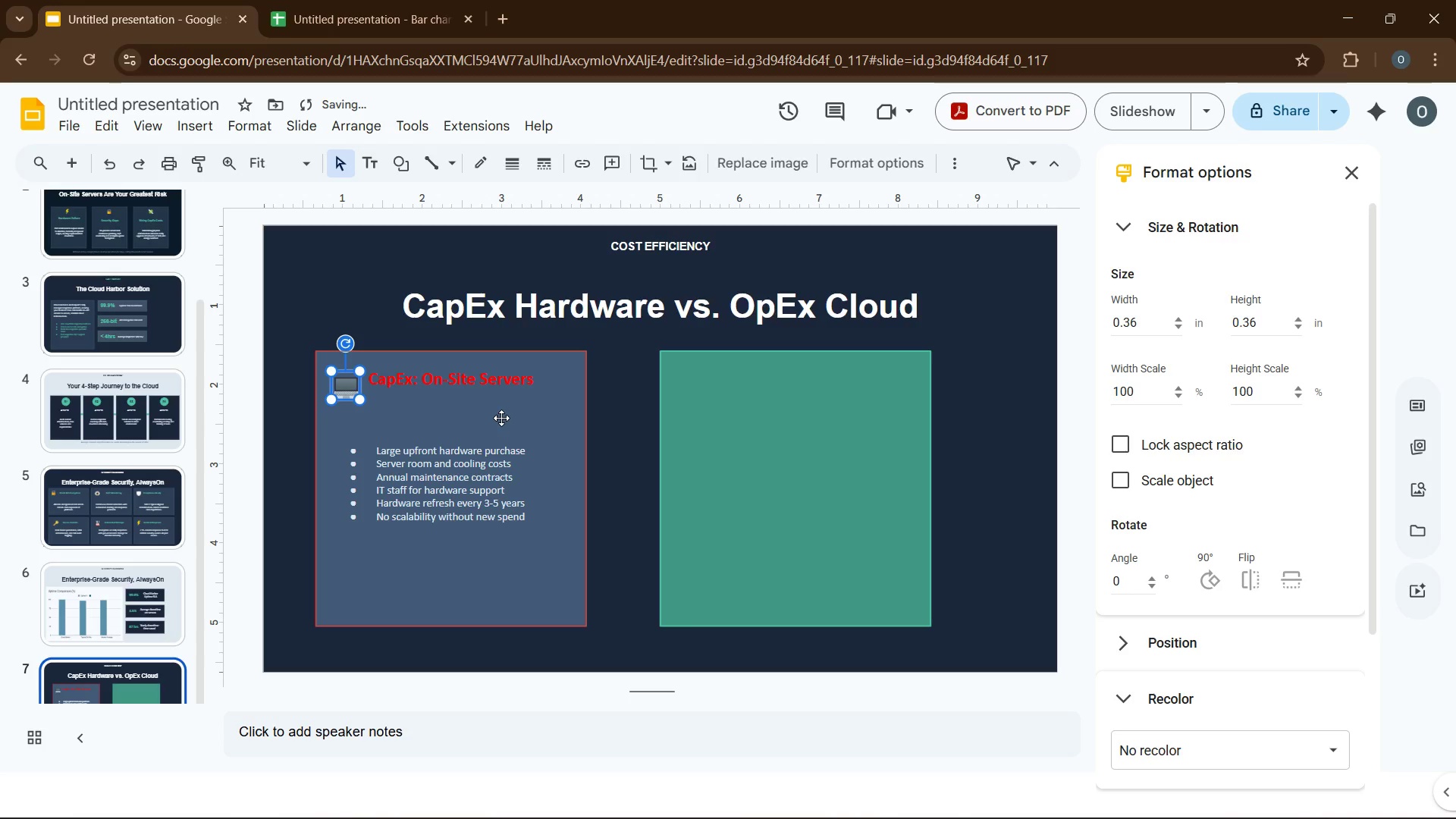 
key(ArrowUp)
 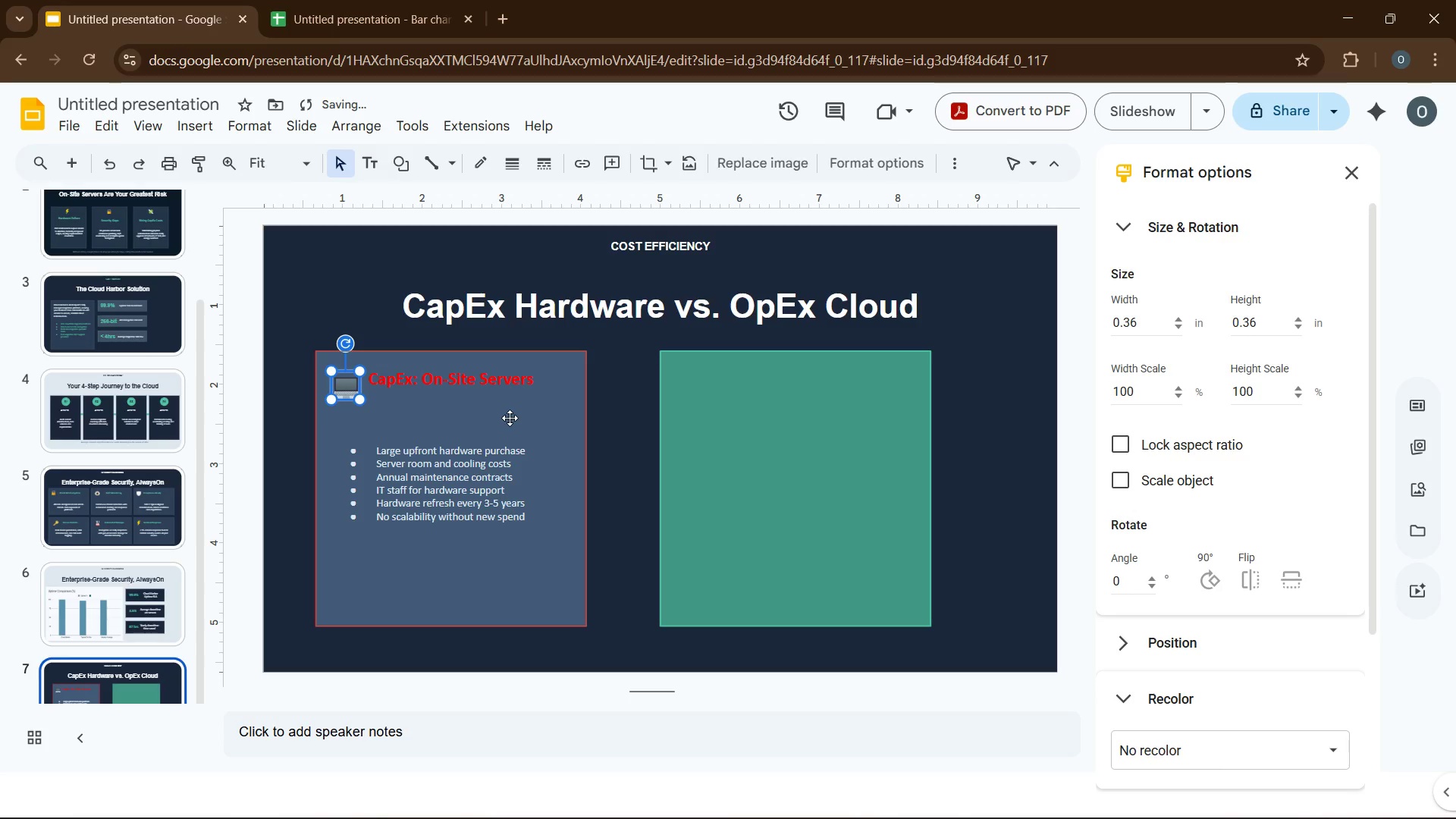 
key(ArrowUp)
 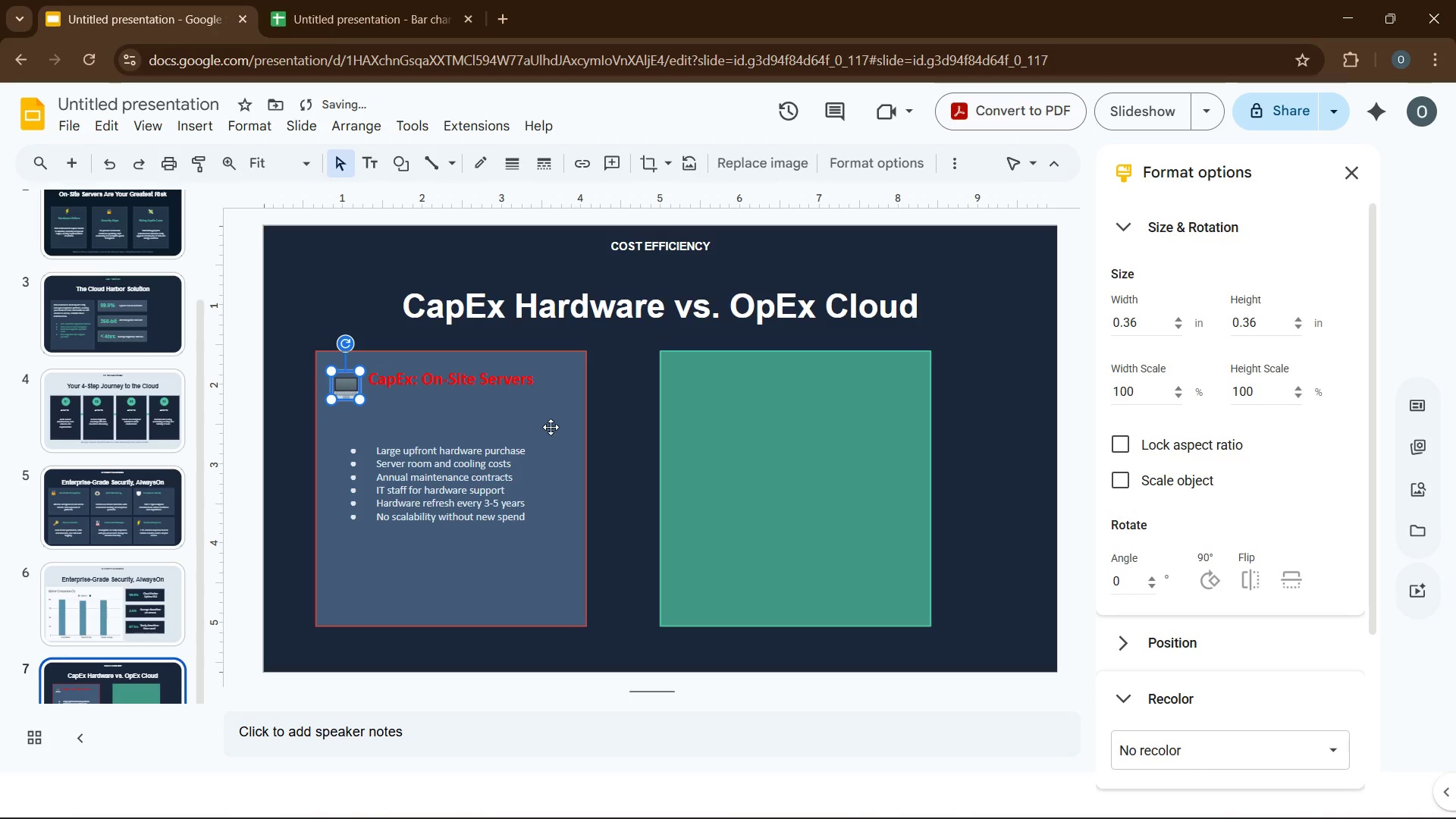 
wait(9.5)
 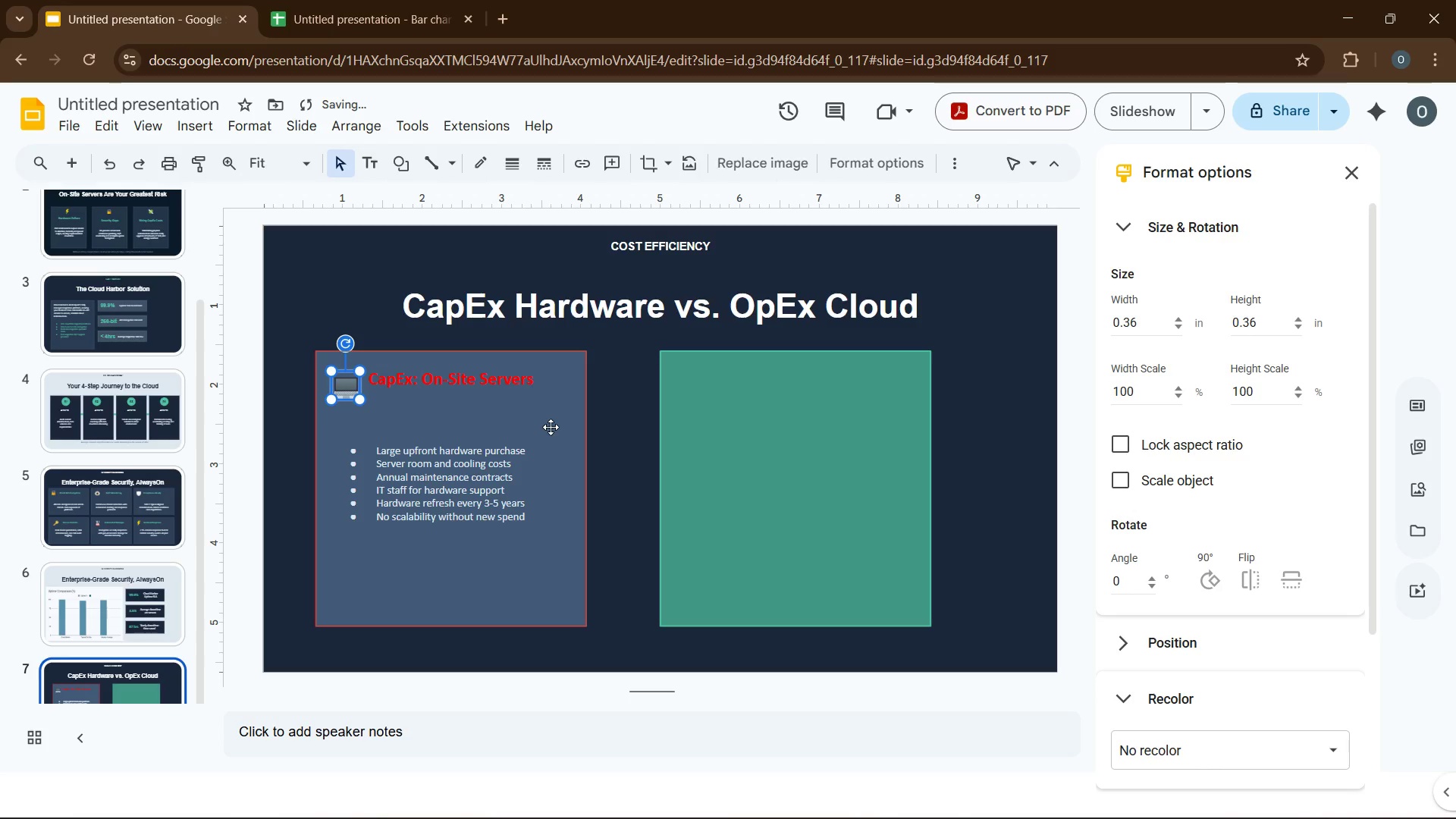 
key(ArrowUp)
 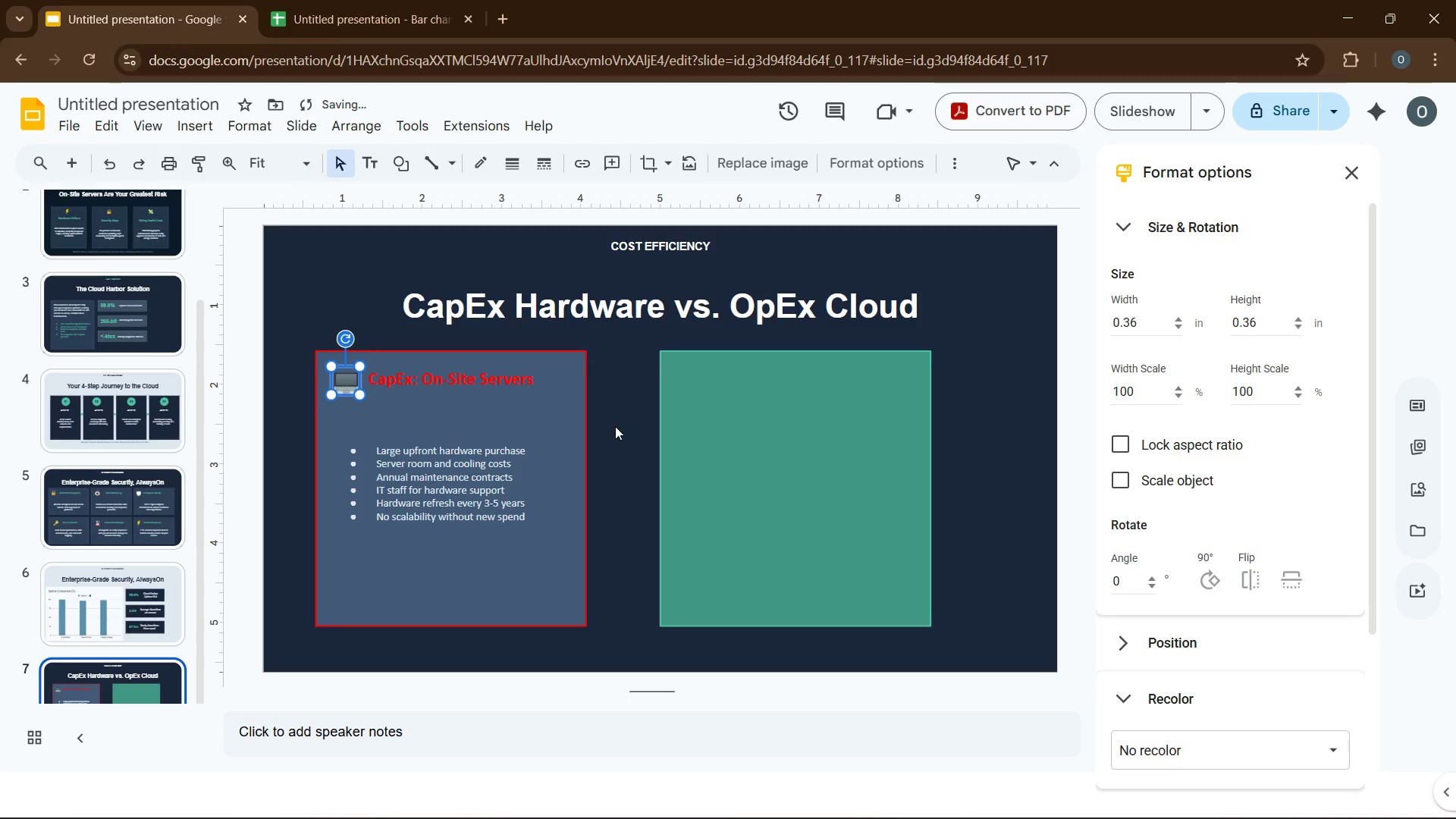 
key(ArrowUp)
 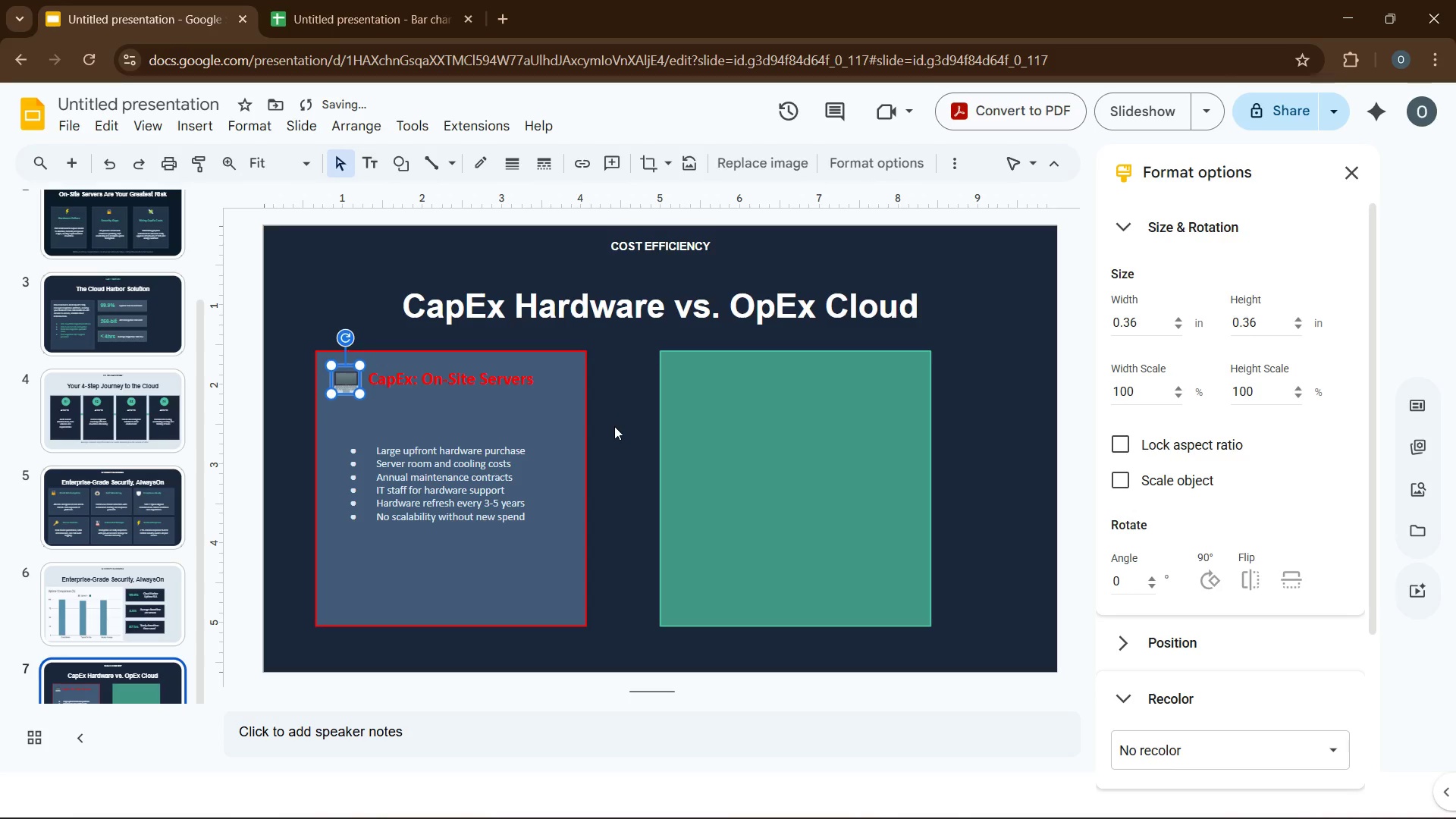 
key(ArrowUp)
 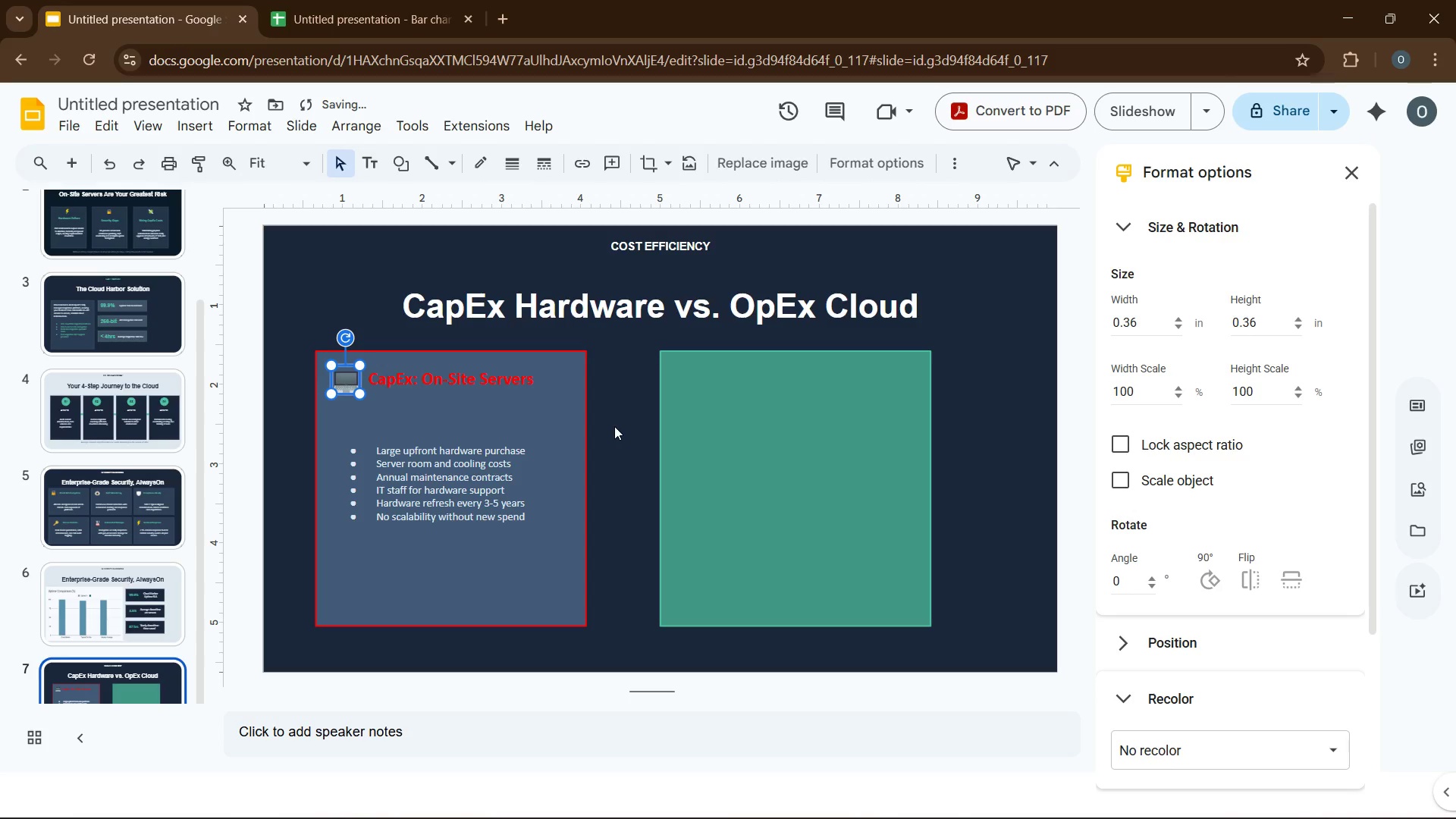 
left_click([614, 426])
 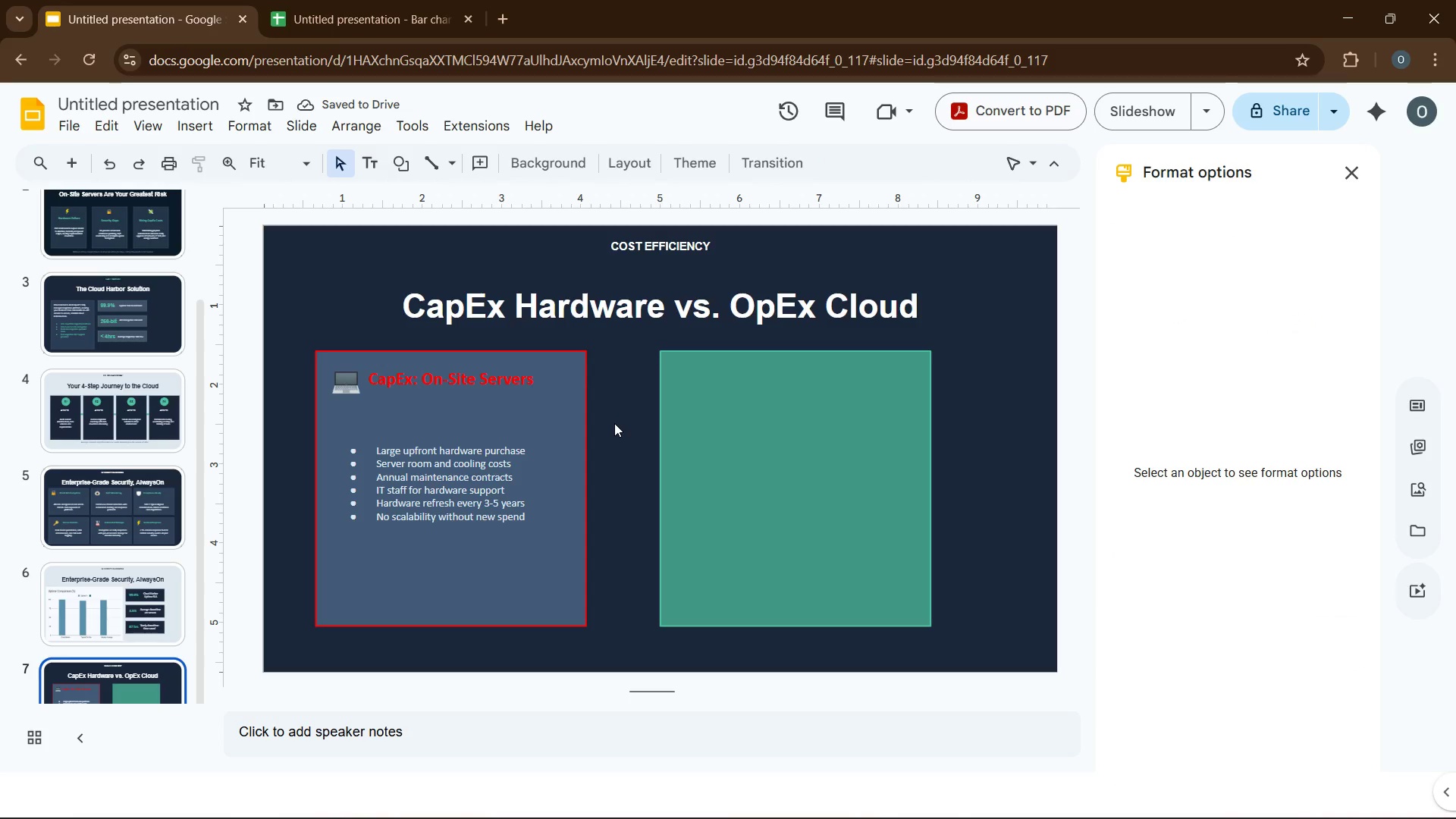 
wait(8.67)
 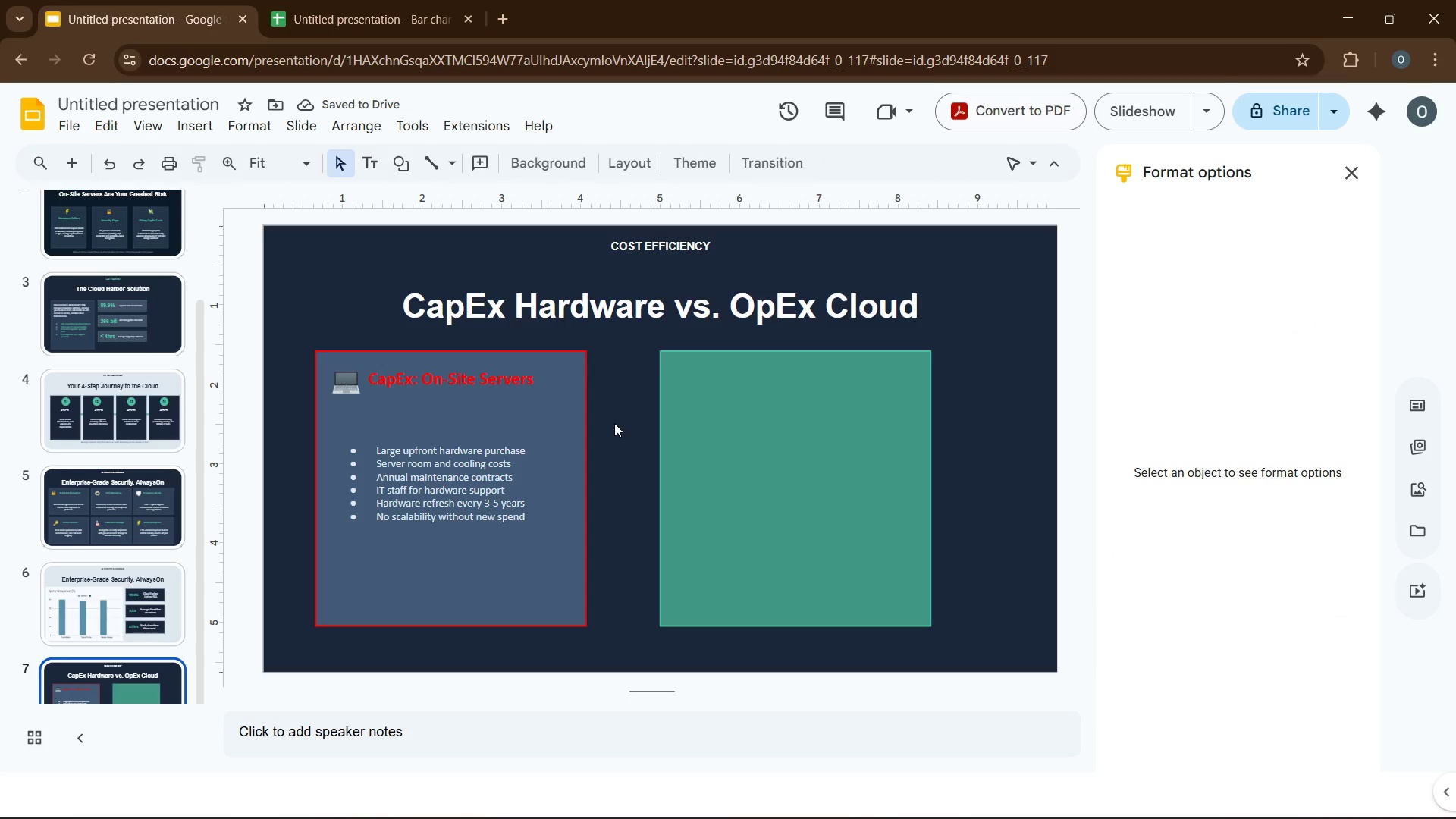 
left_click([339, 387])
 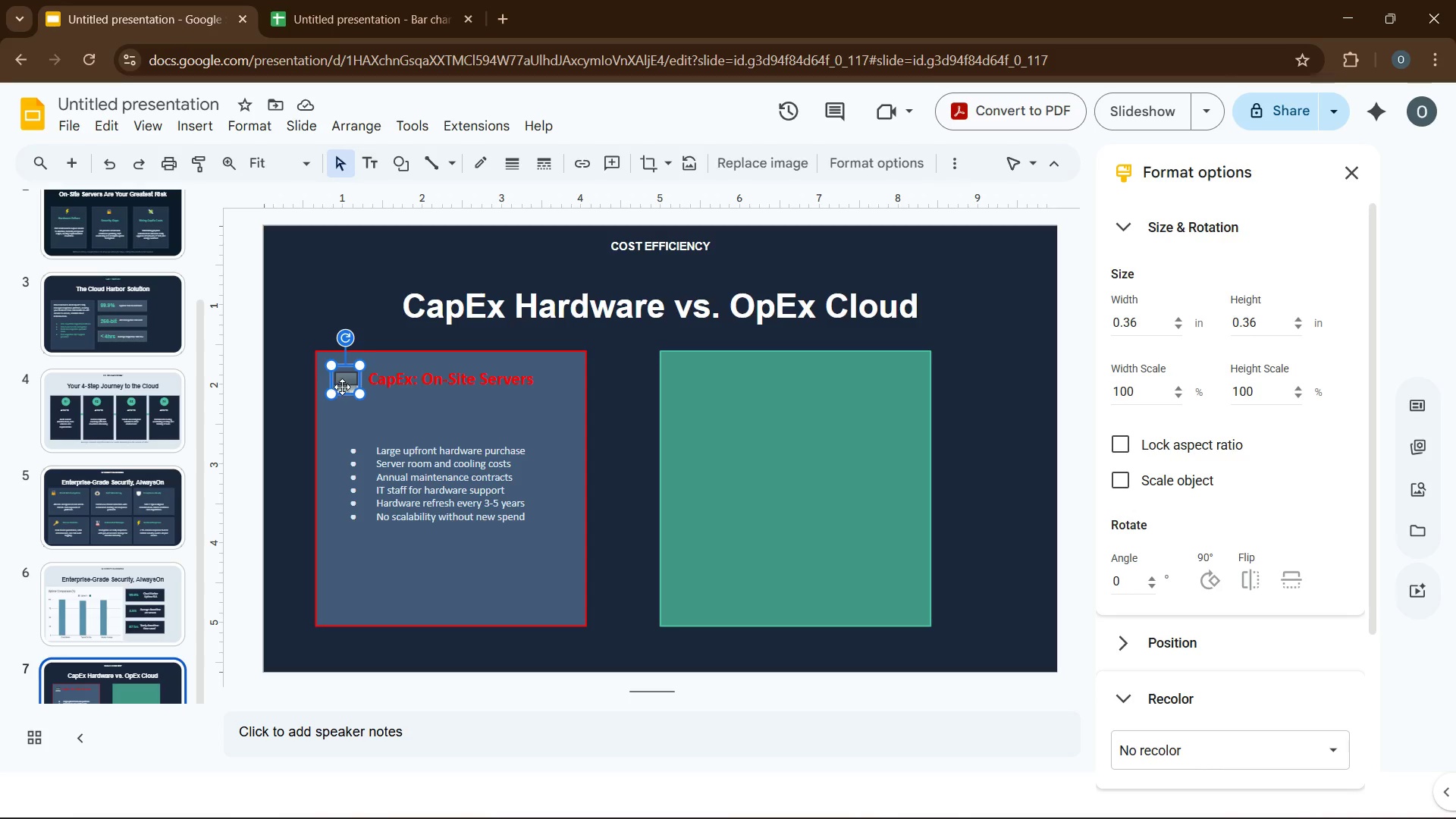 
key(ArrowUp)
 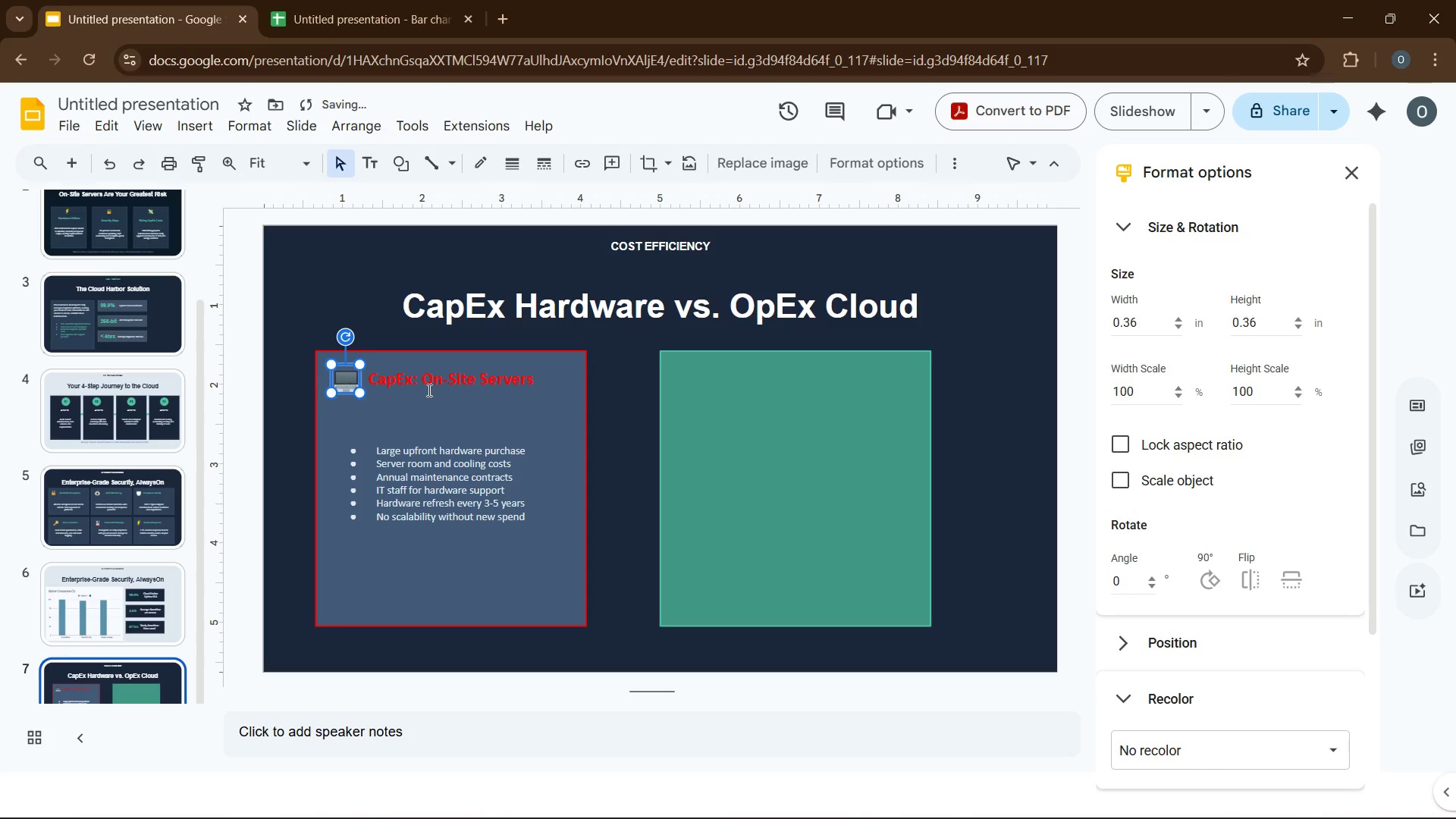 
key(ArrowUp)
 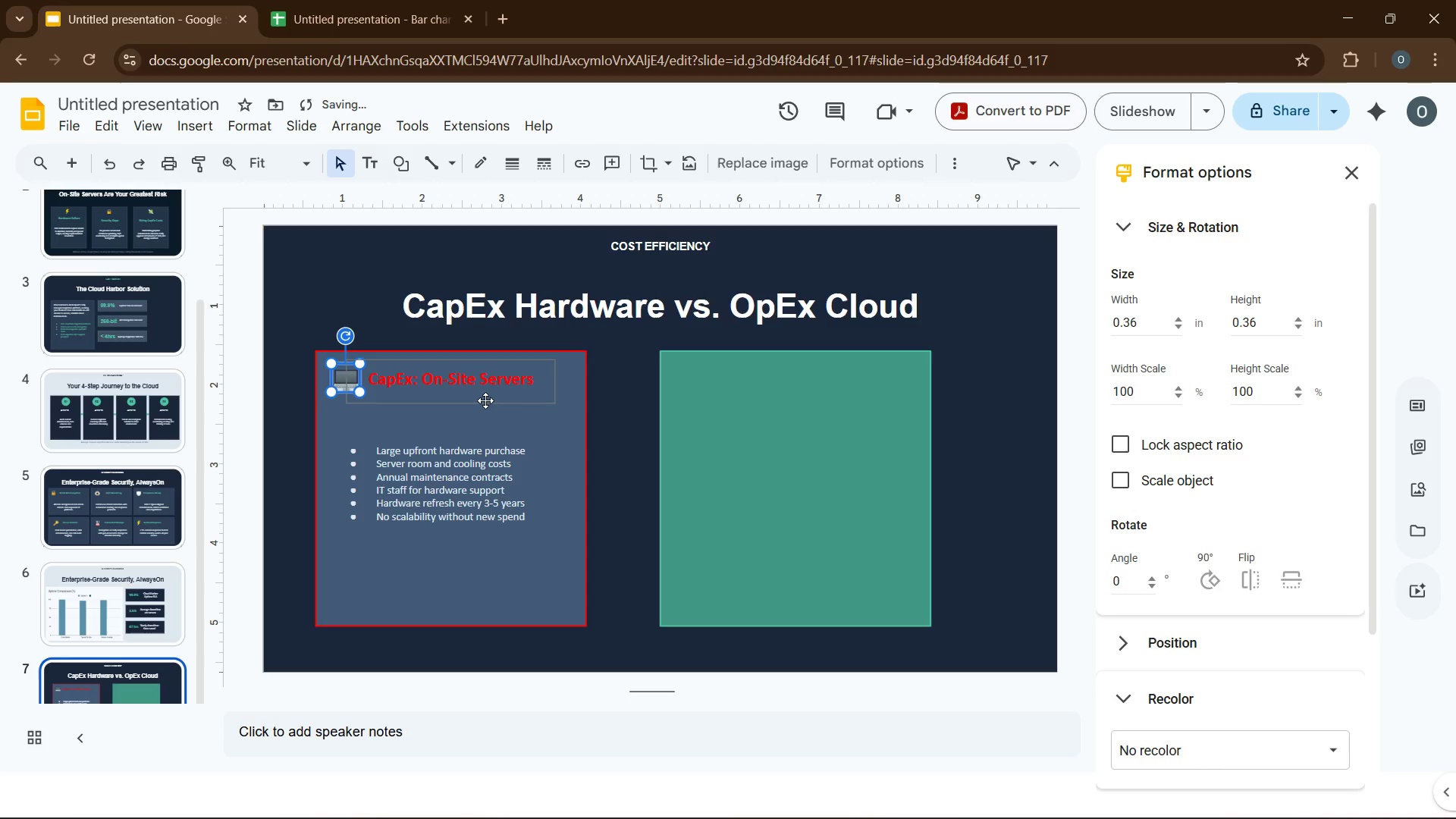 
left_click([485, 400])
 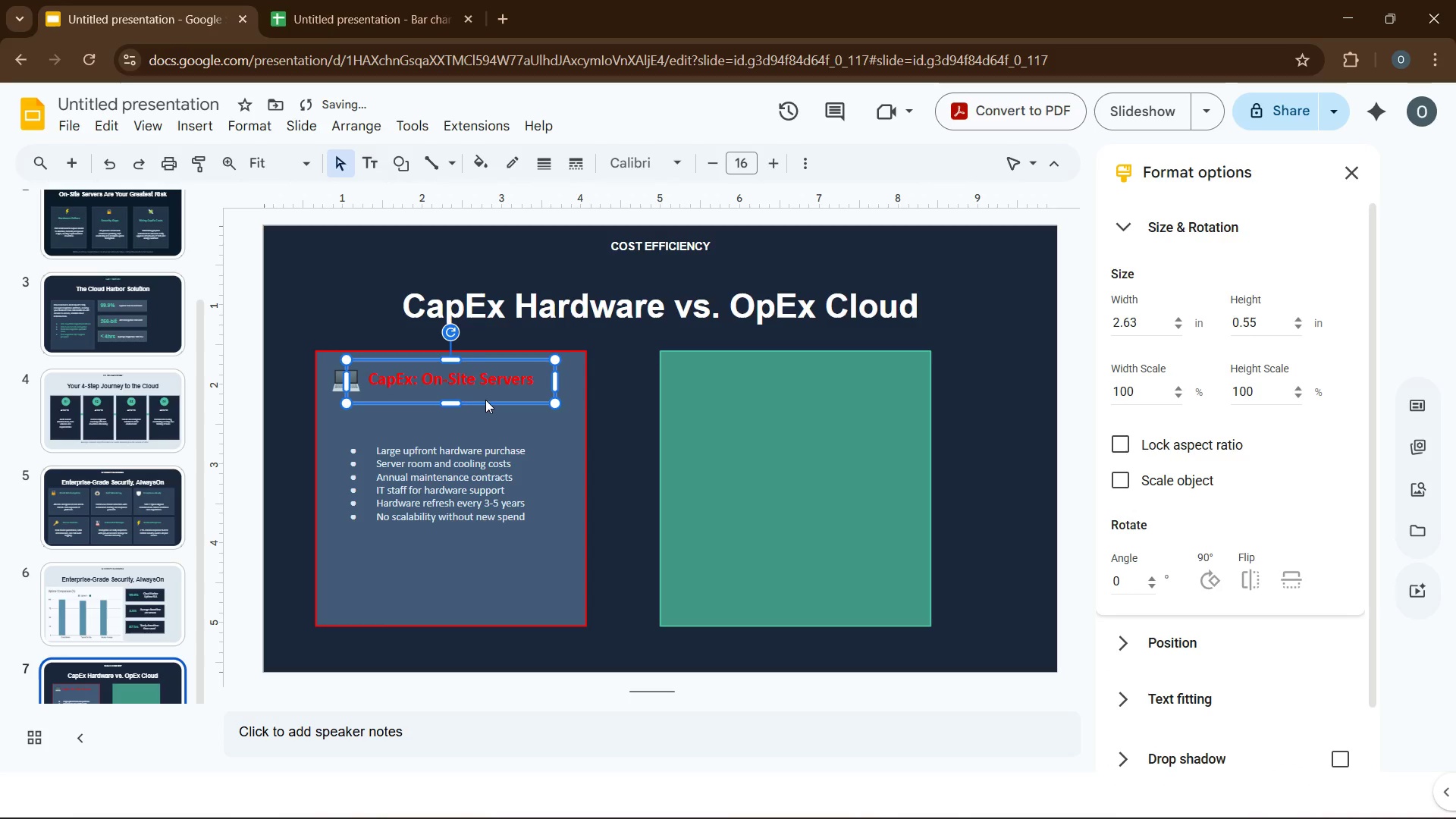 
key(Control+D)
 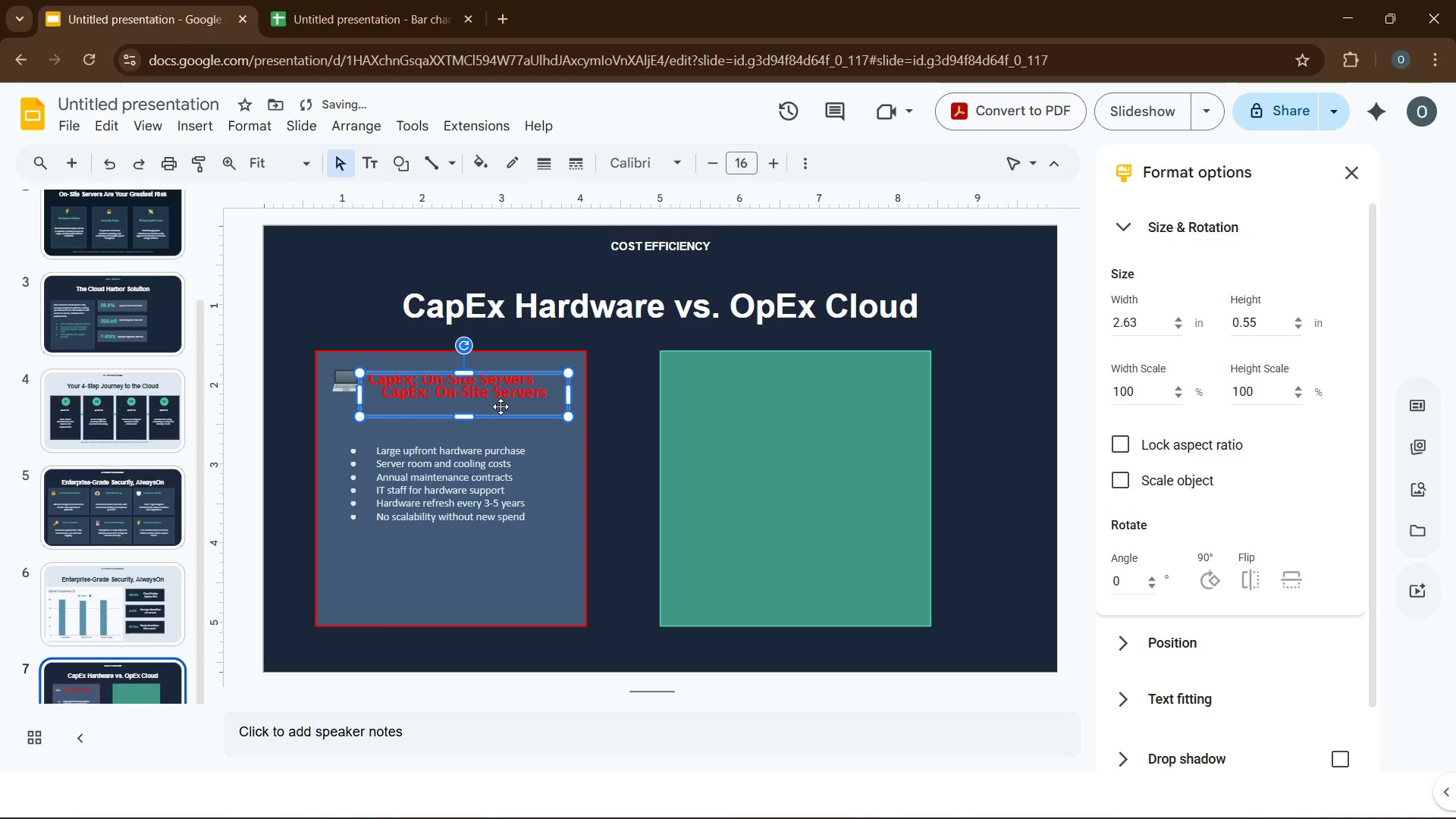 
left_click_drag(start_coordinate=[500, 406], to_coordinate=[839, 402])
 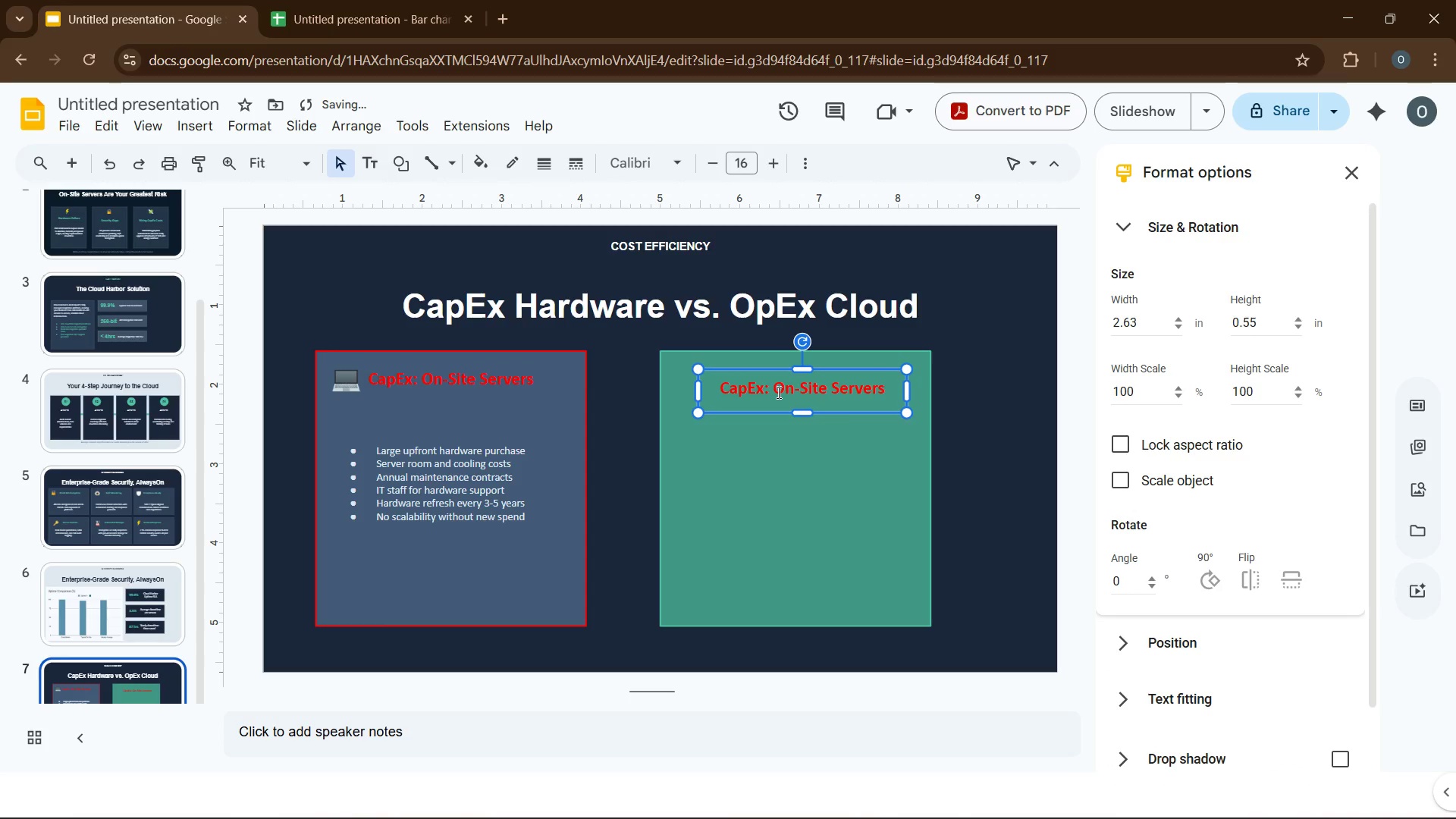 
left_click([777, 392])
 